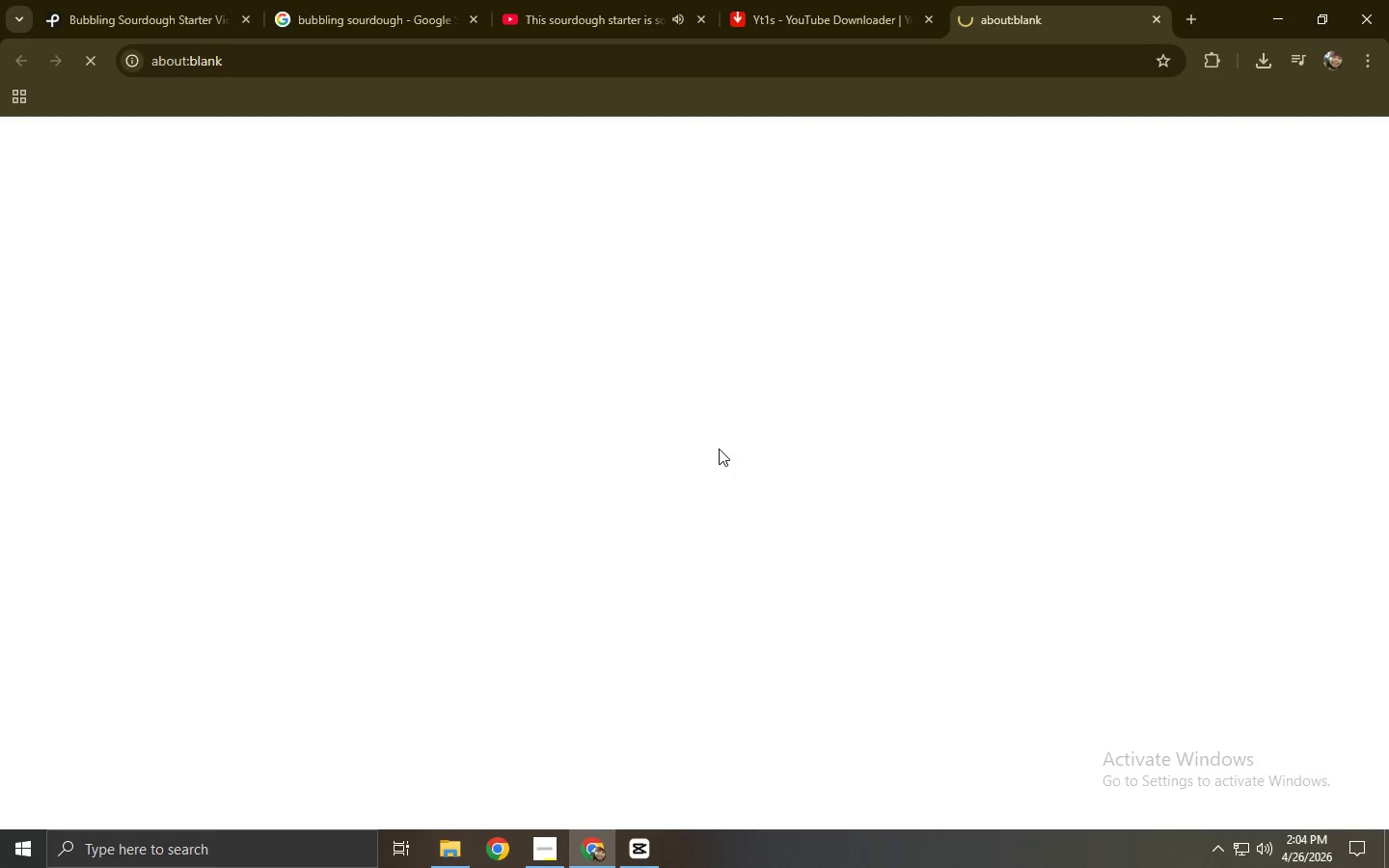 
key(Control+W)
 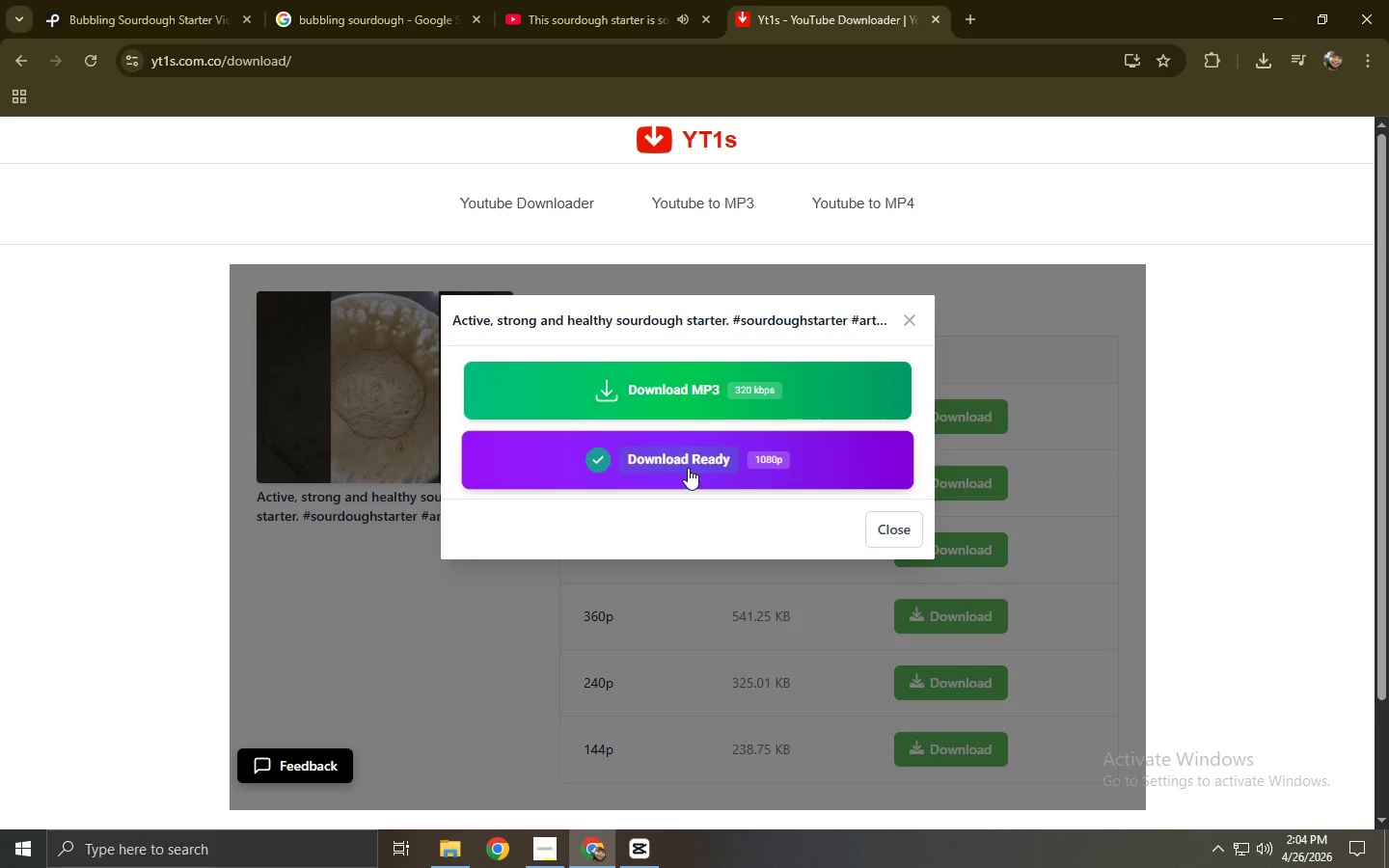 
wait(5.66)
 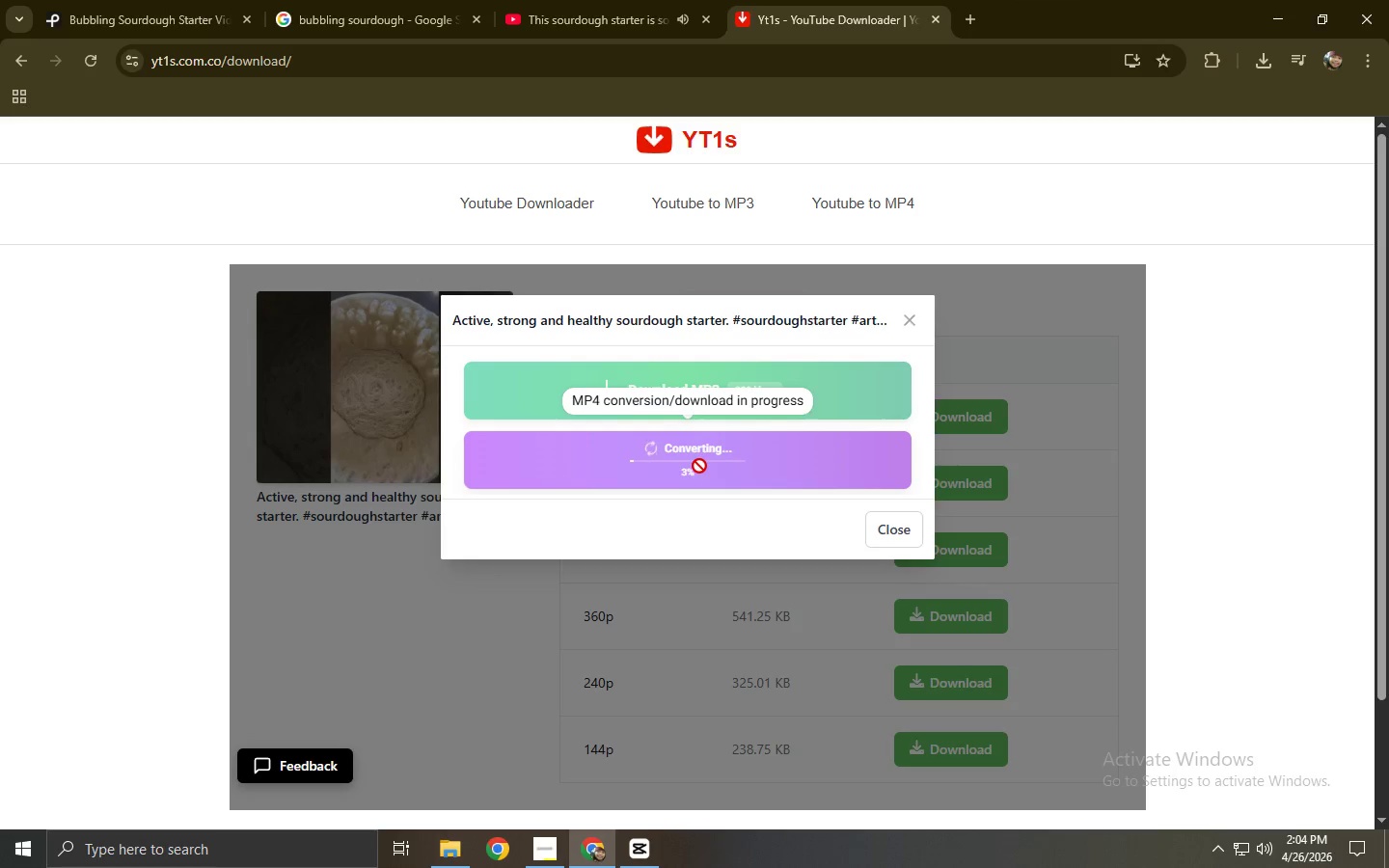 
left_click([688, 468])
 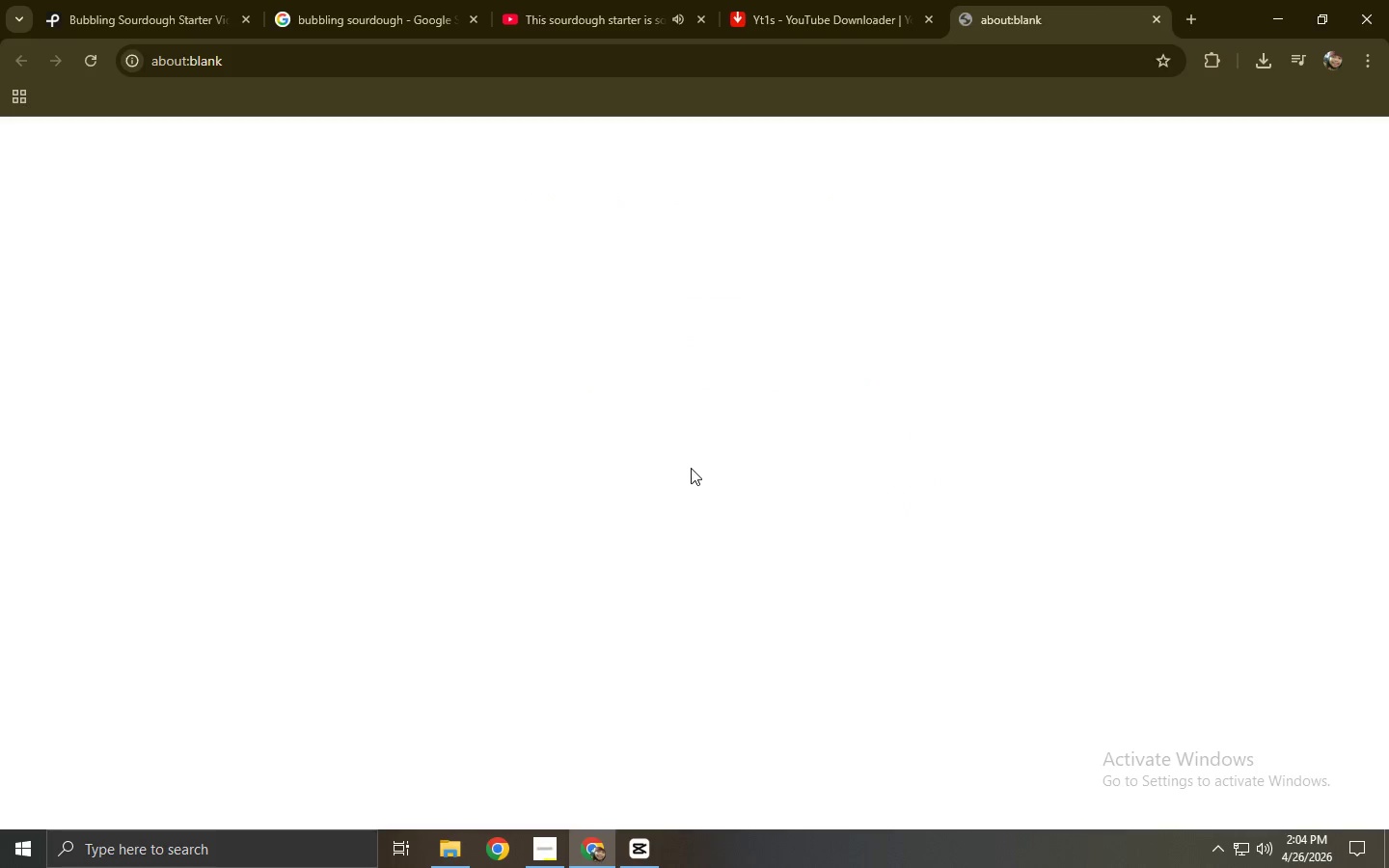 
key(Control+ControlLeft)
 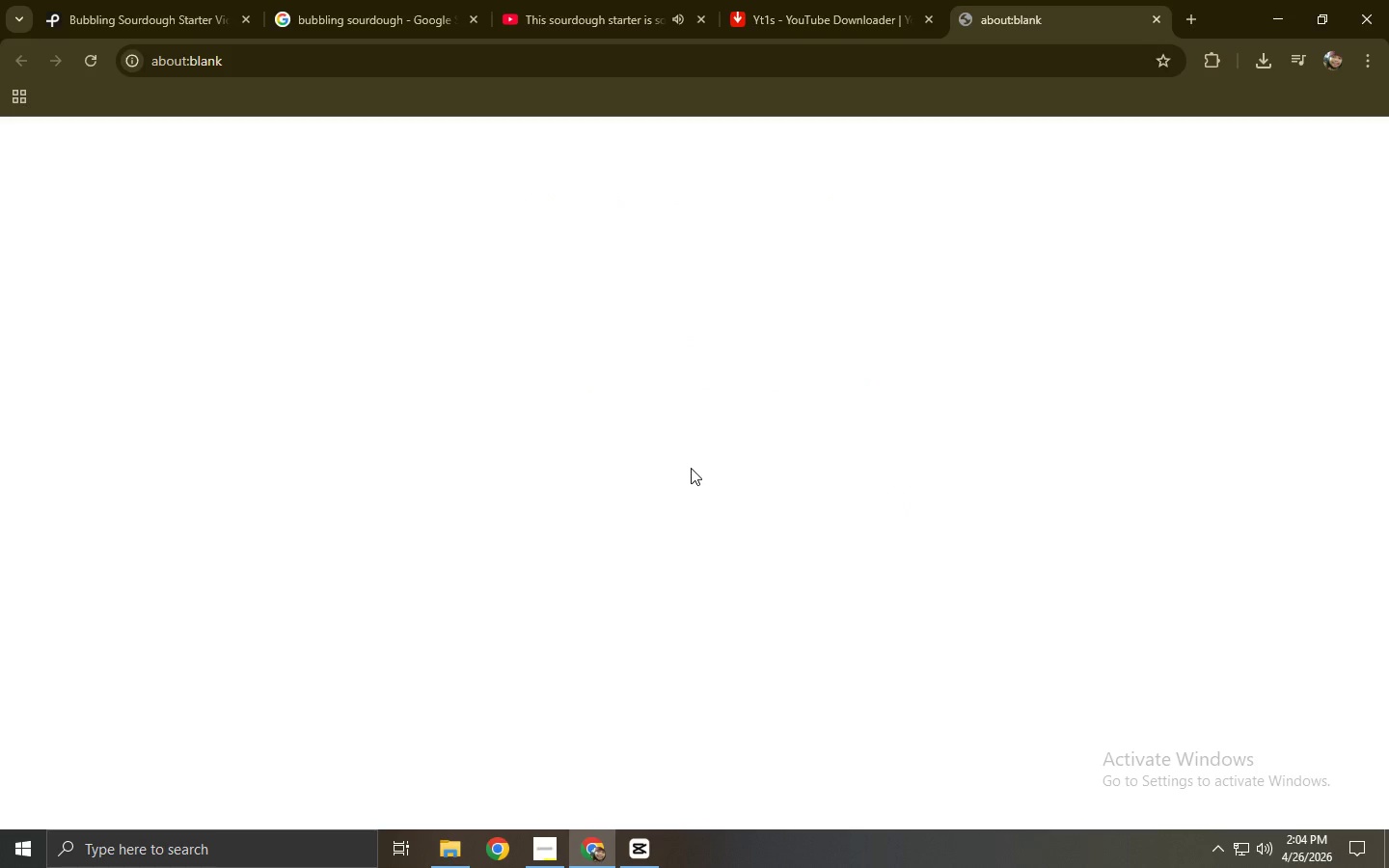 
key(Control+W)
 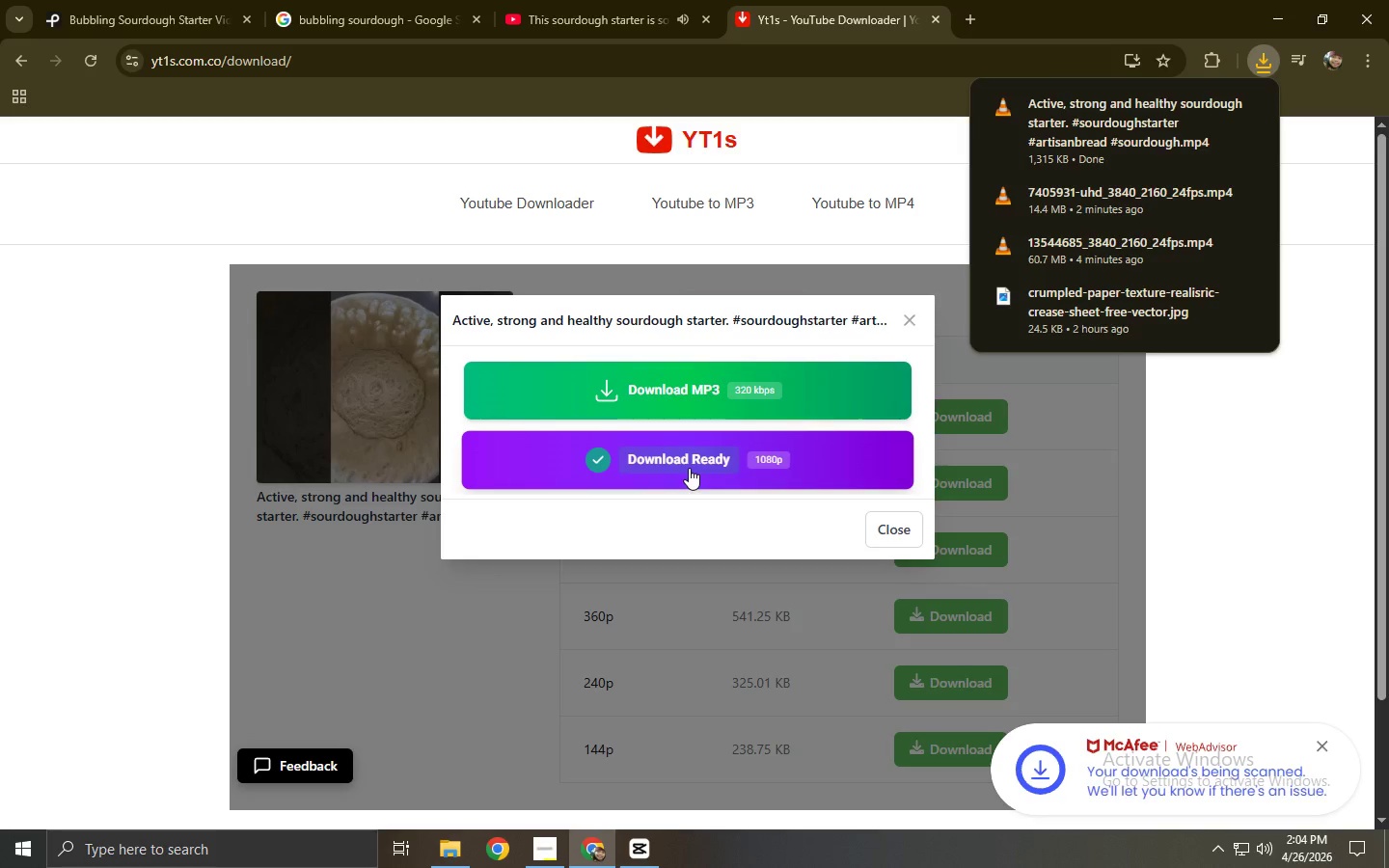 
wait(8.94)
 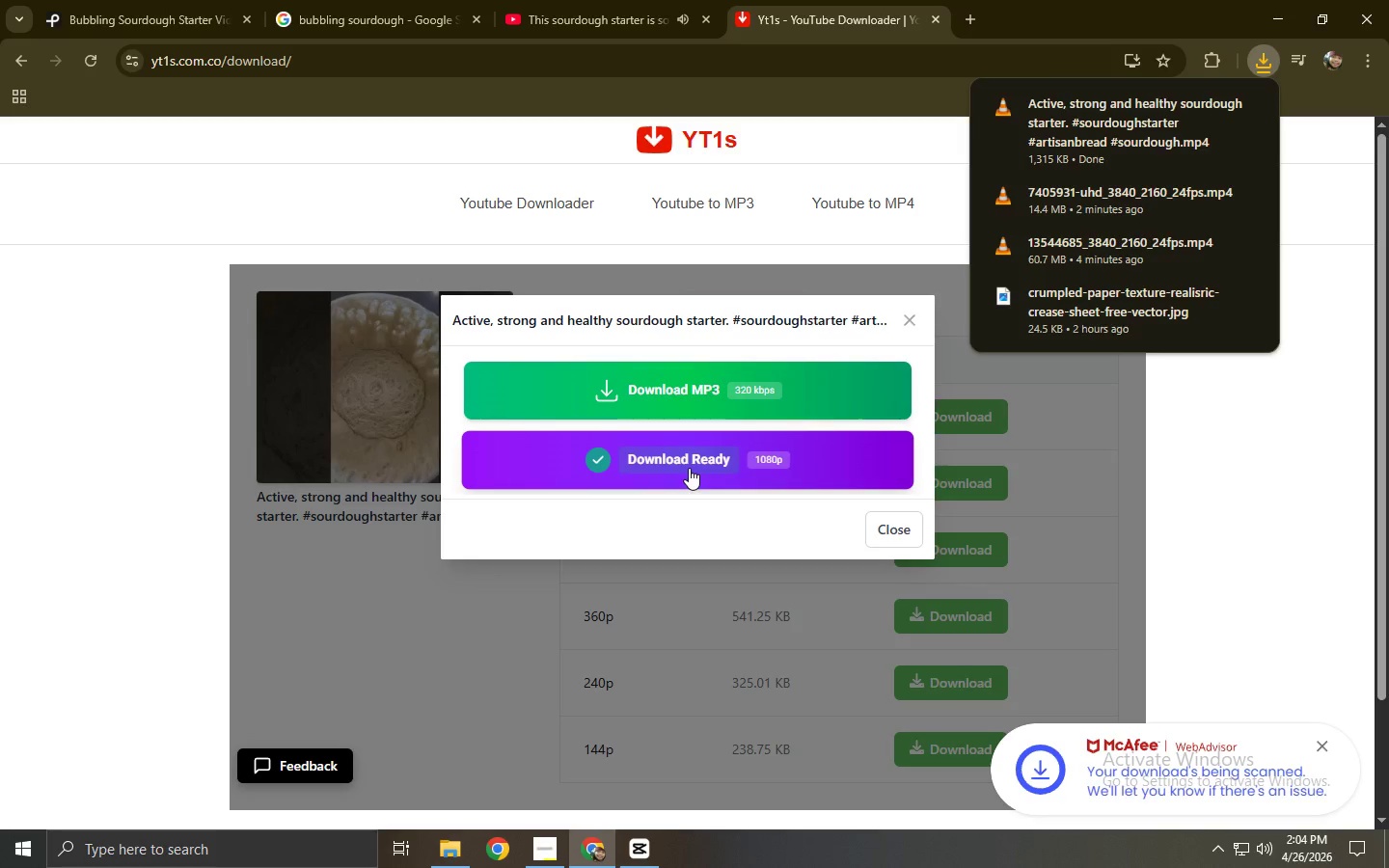 
left_click([589, 428])
 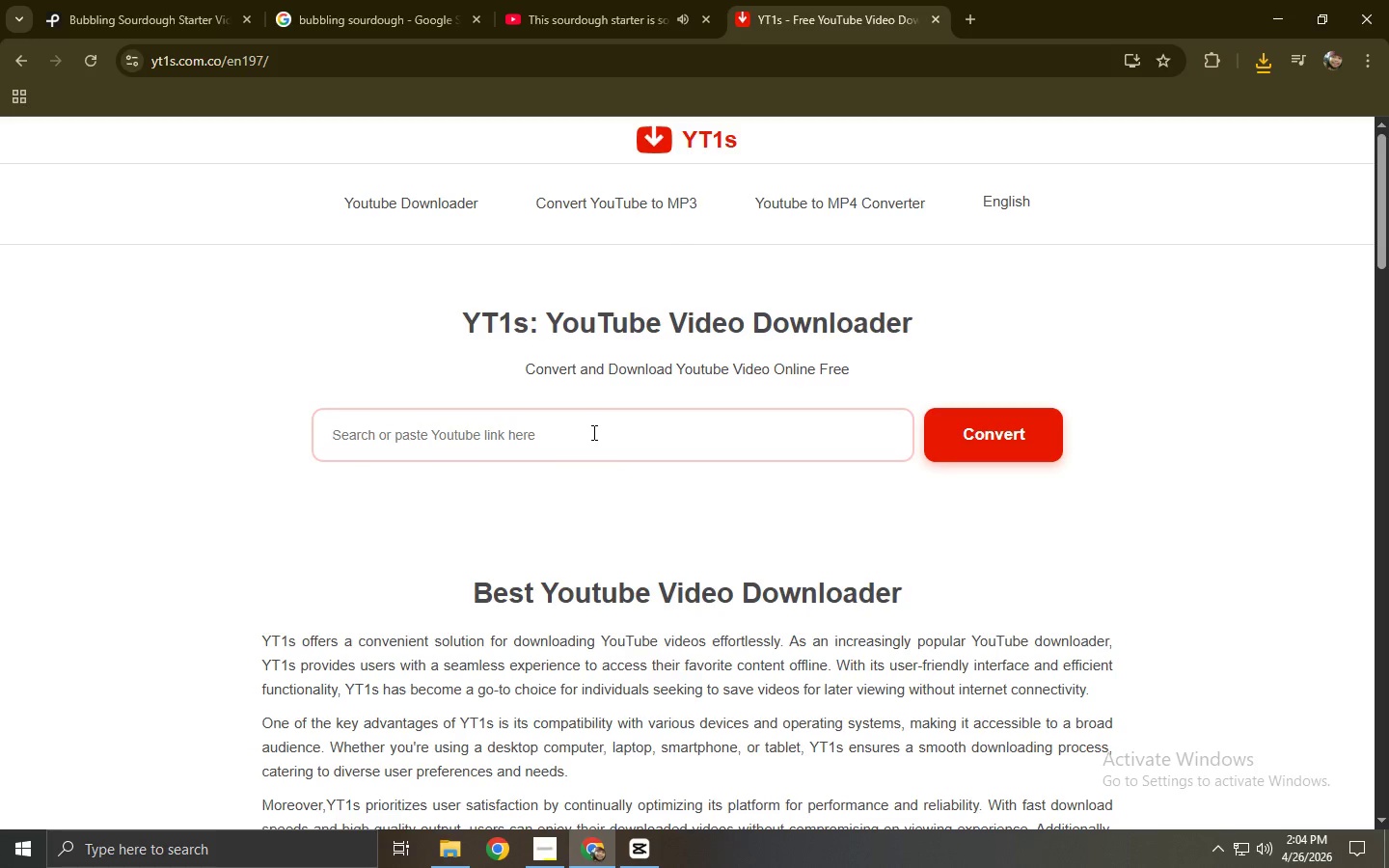 
key(Control+V)
 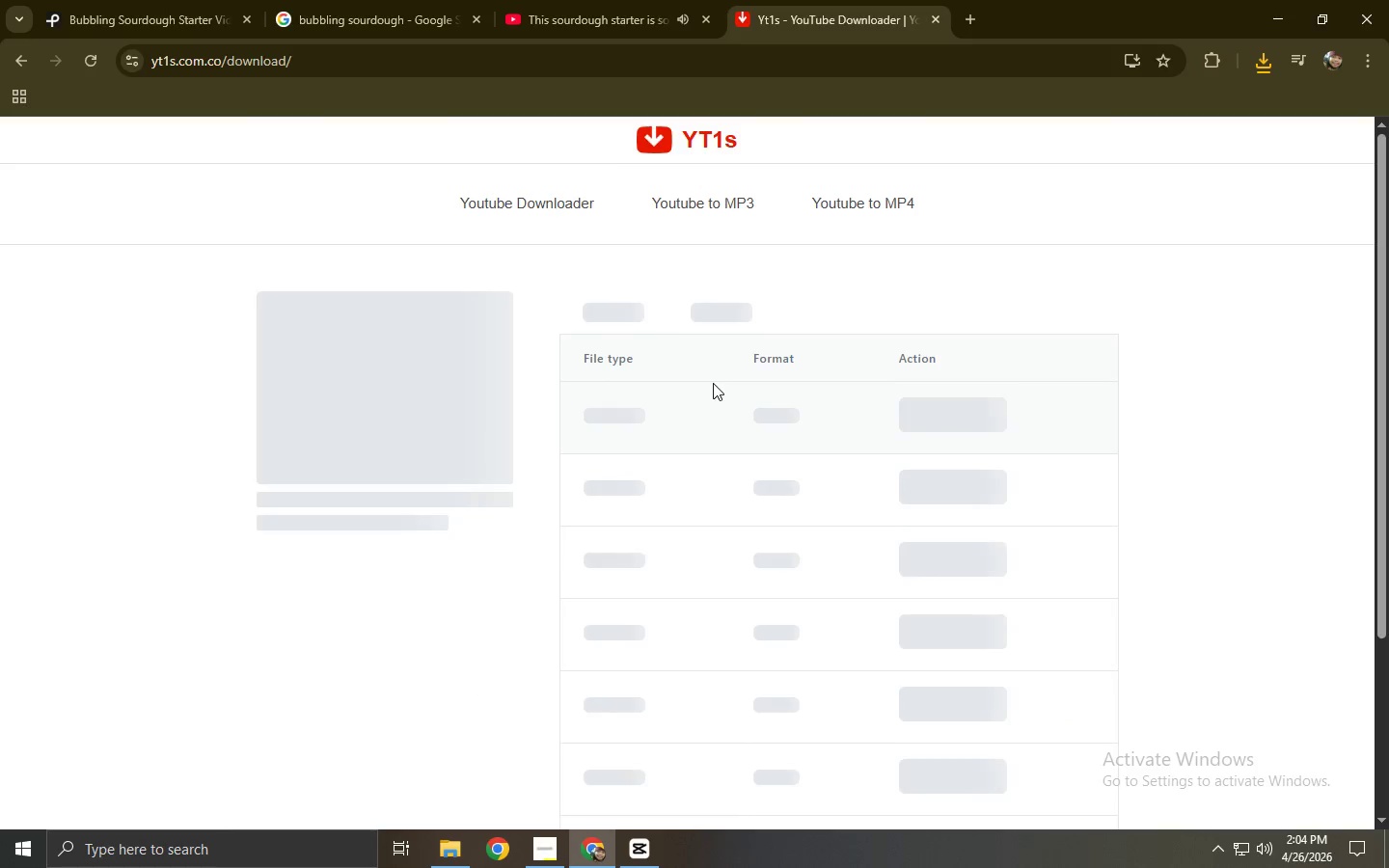 
left_click([733, 313])
 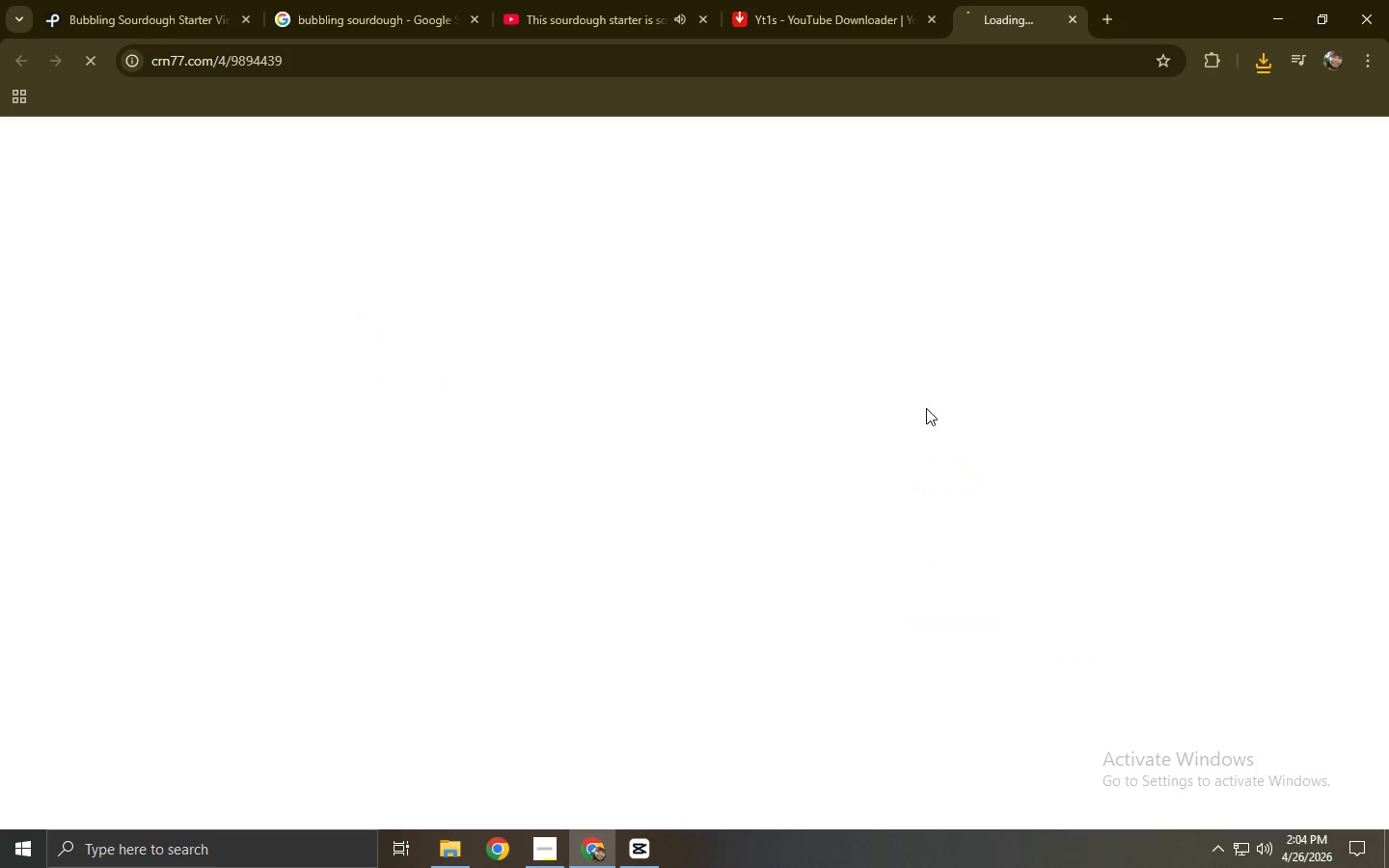 
key(Control+ControlLeft)
 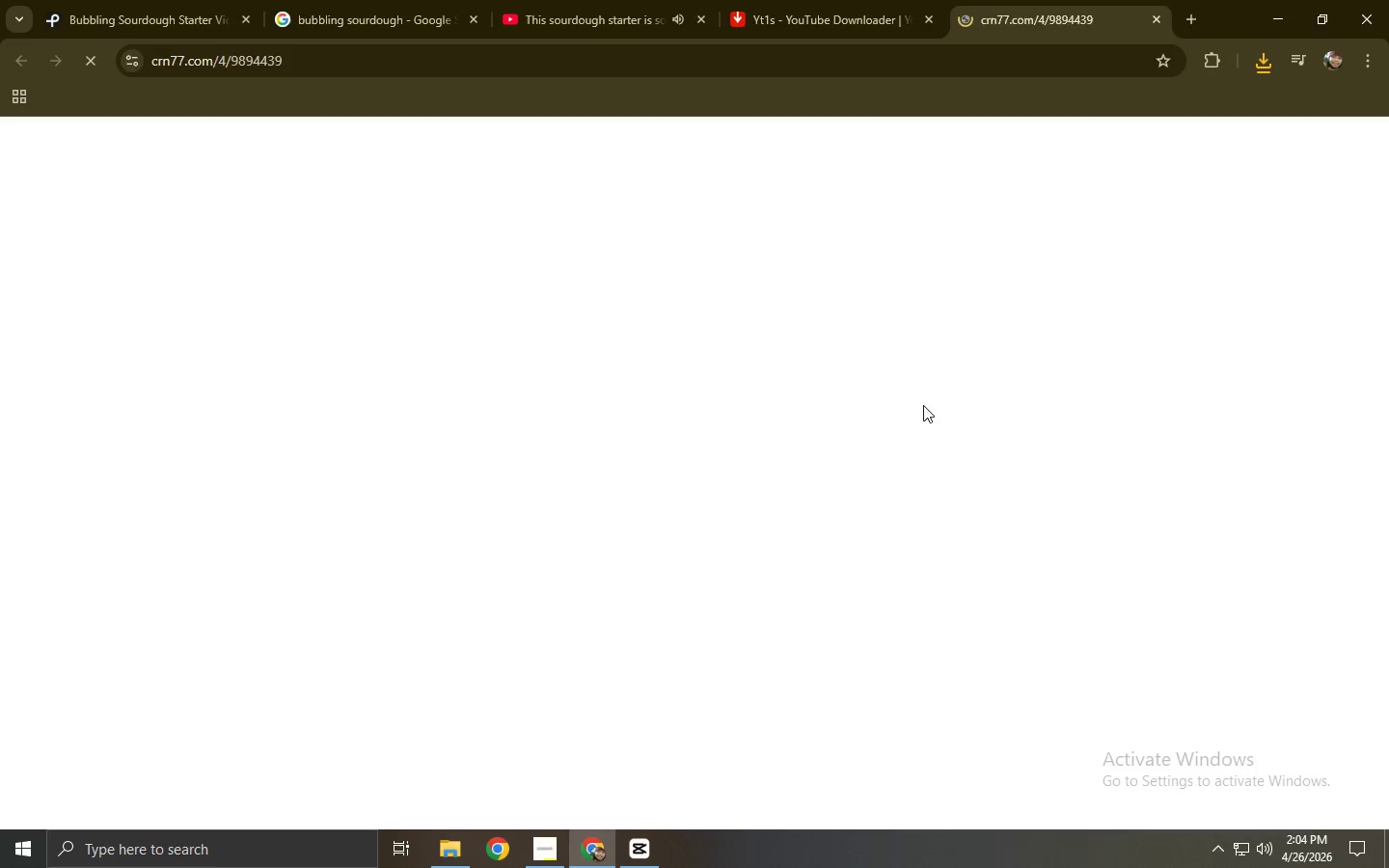 
key(Control+W)
 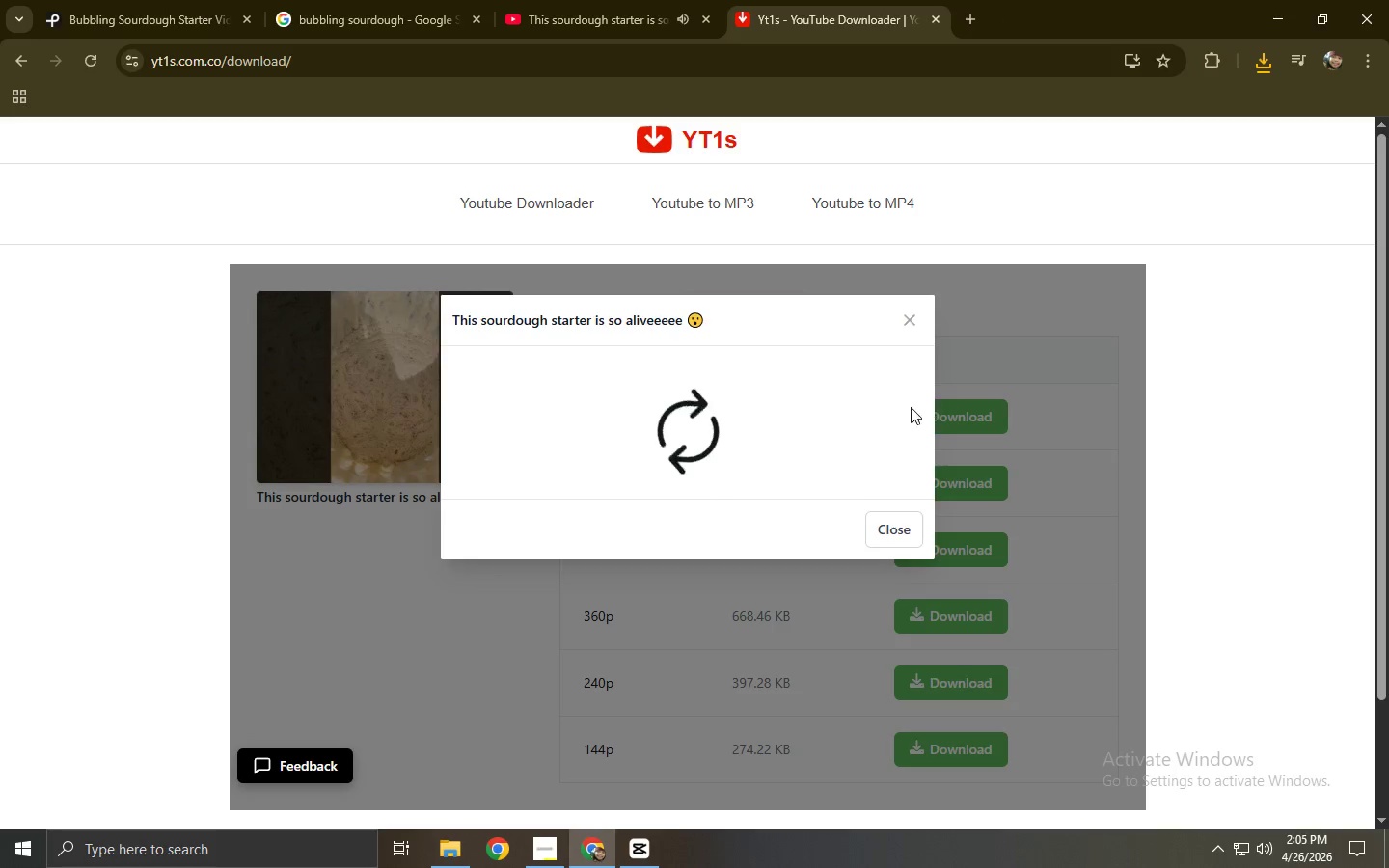 
mouse_move([713, 427])
 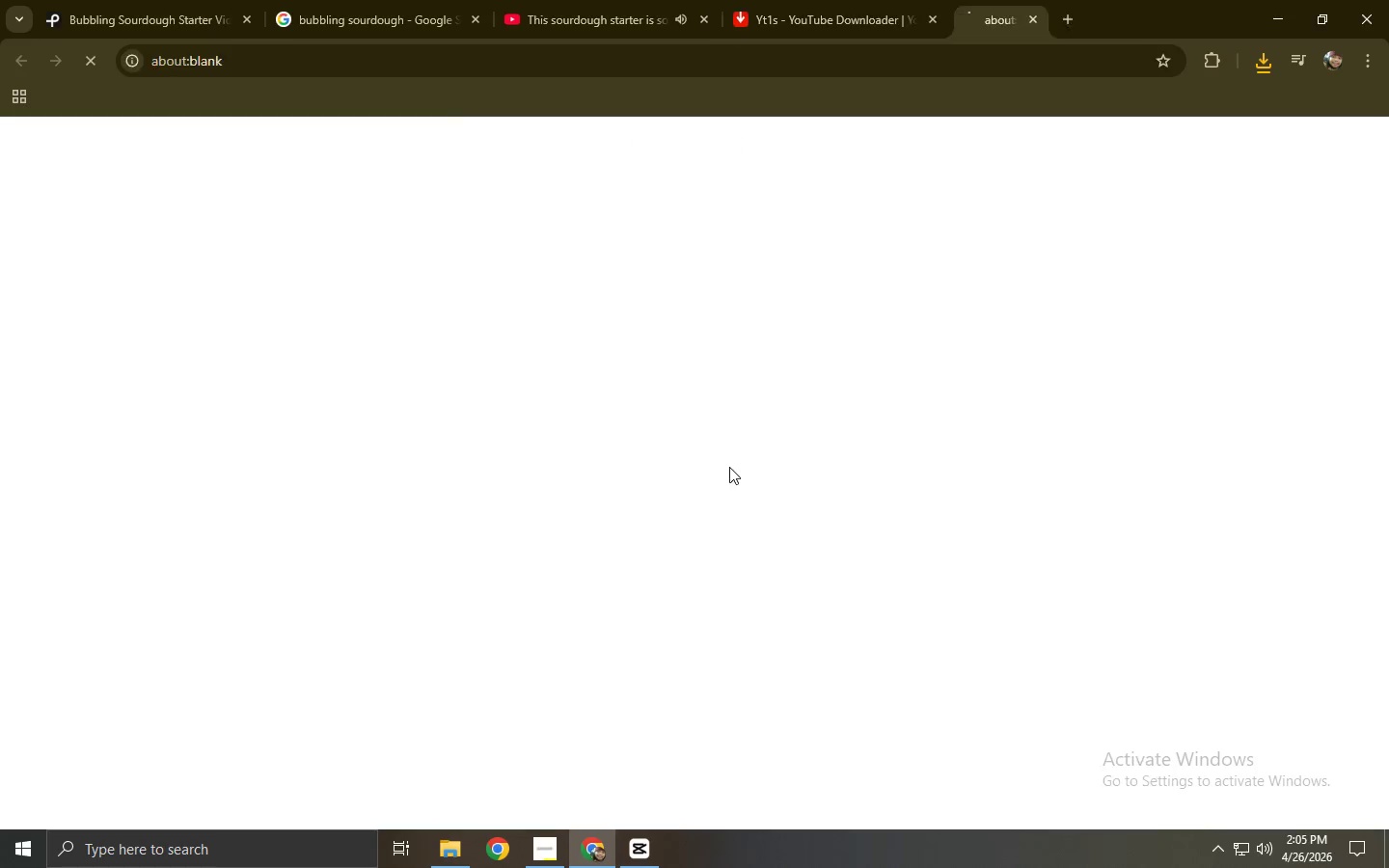 
key(Control+ControlLeft)
 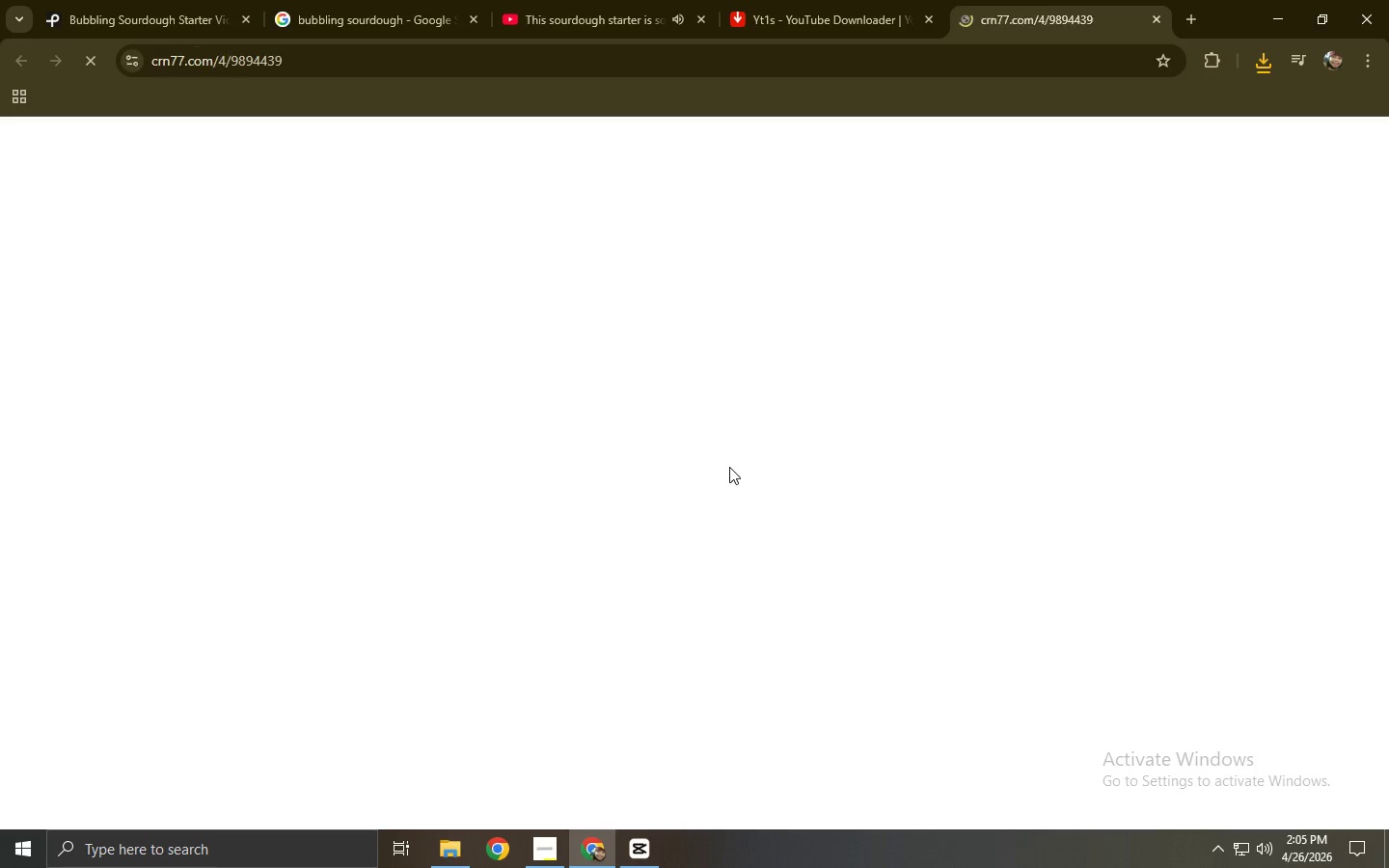 
key(Control+W)
 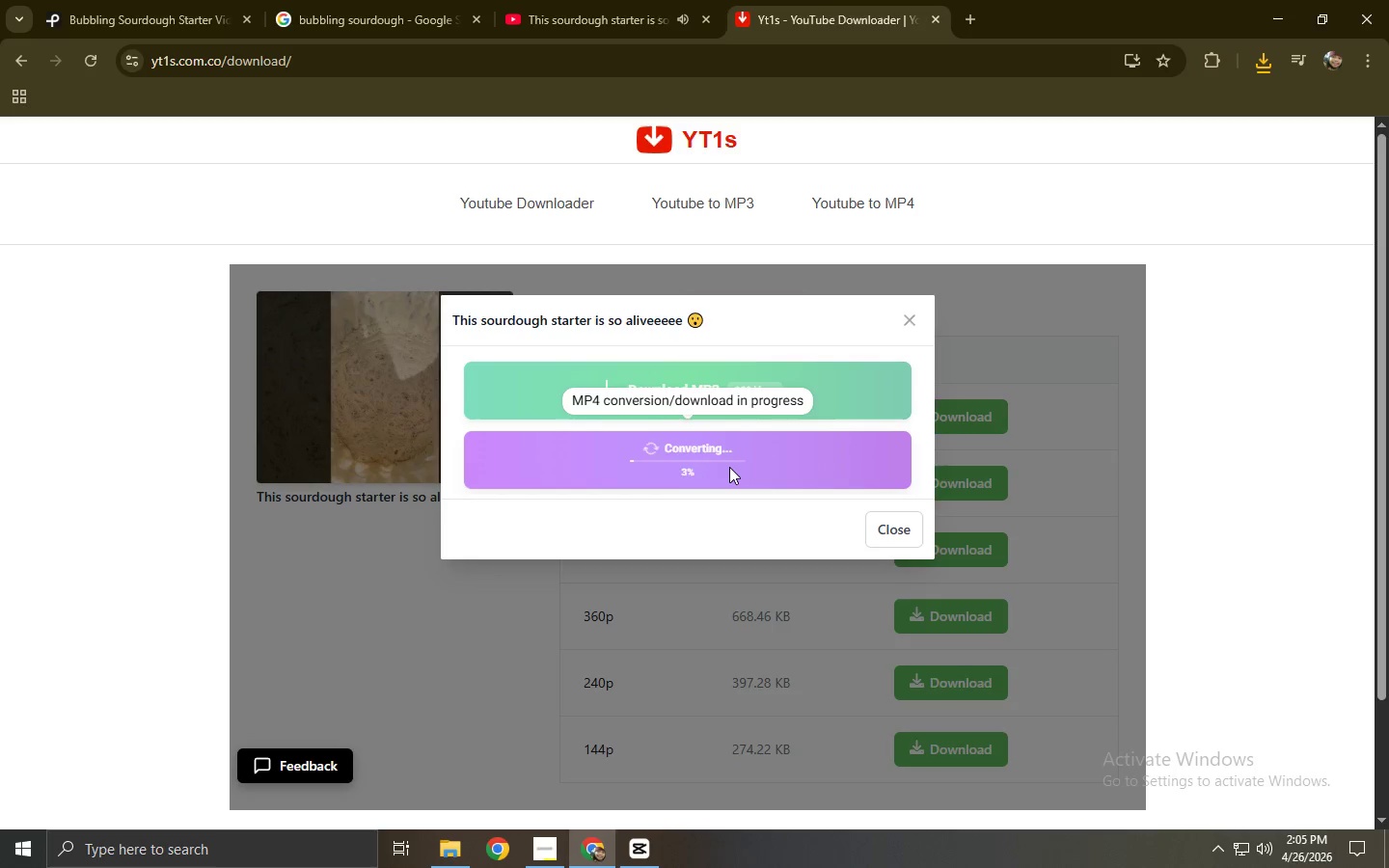 
left_click([729, 467])
 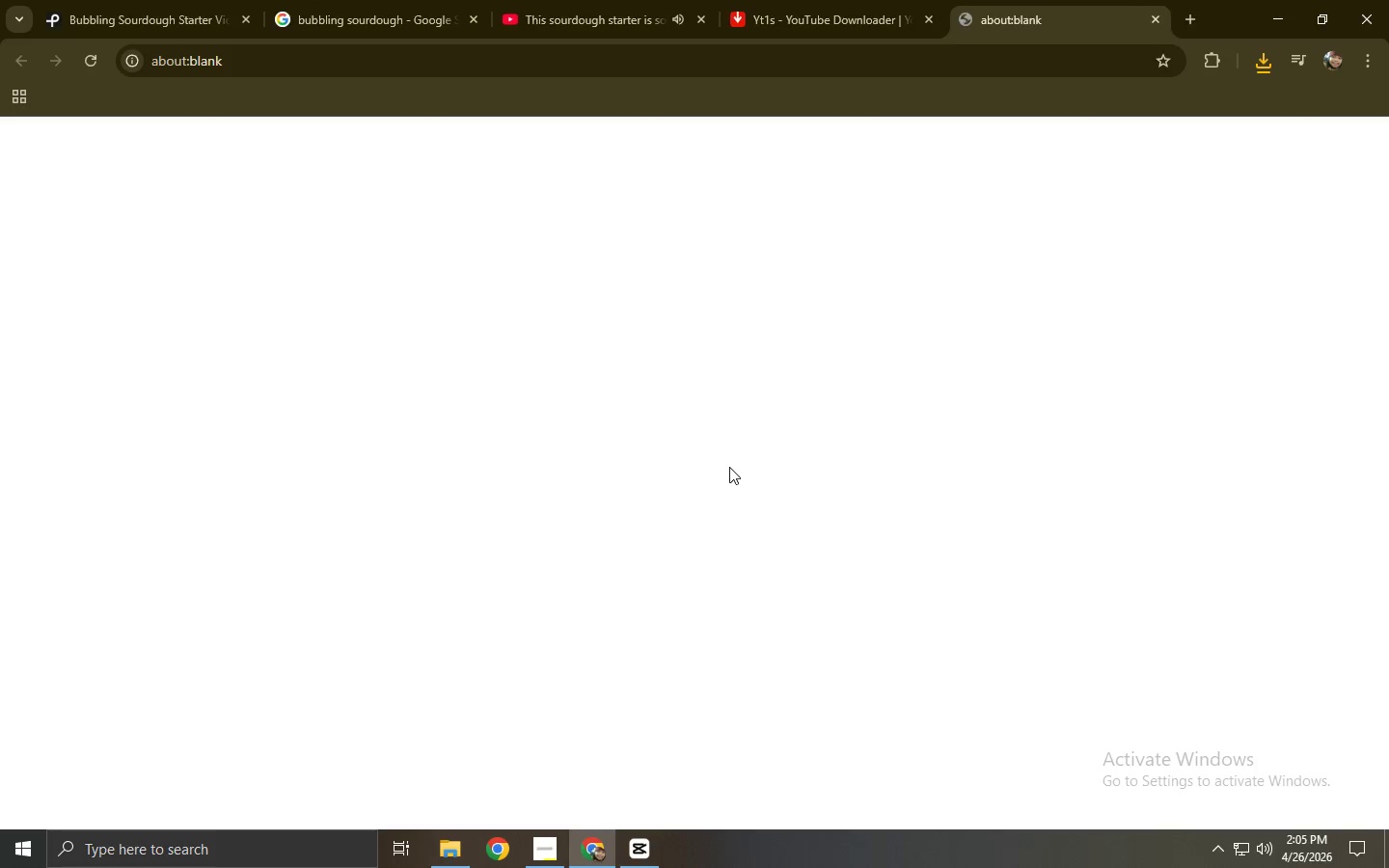 
key(Control+ControlLeft)
 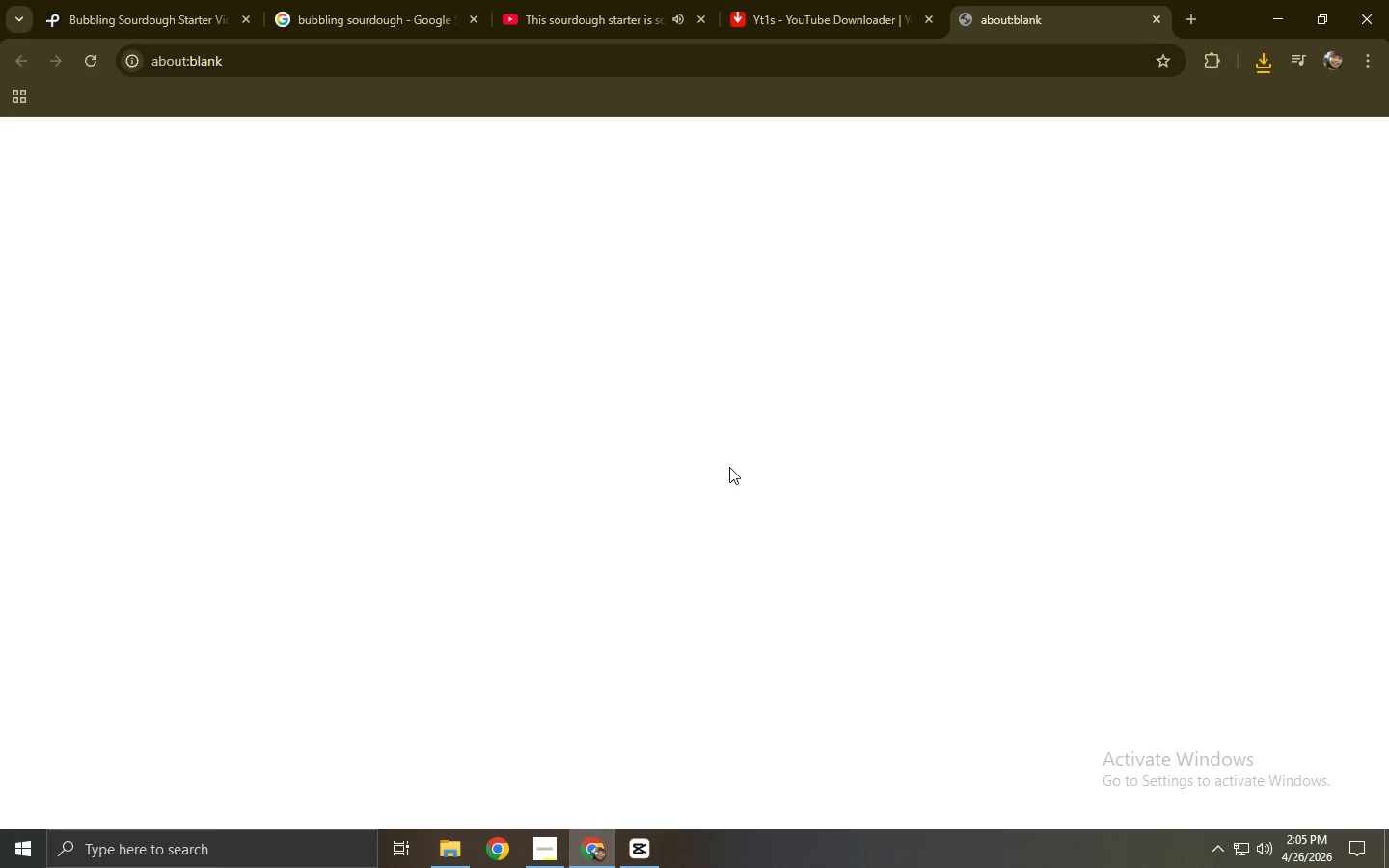 
key(Control+W)
 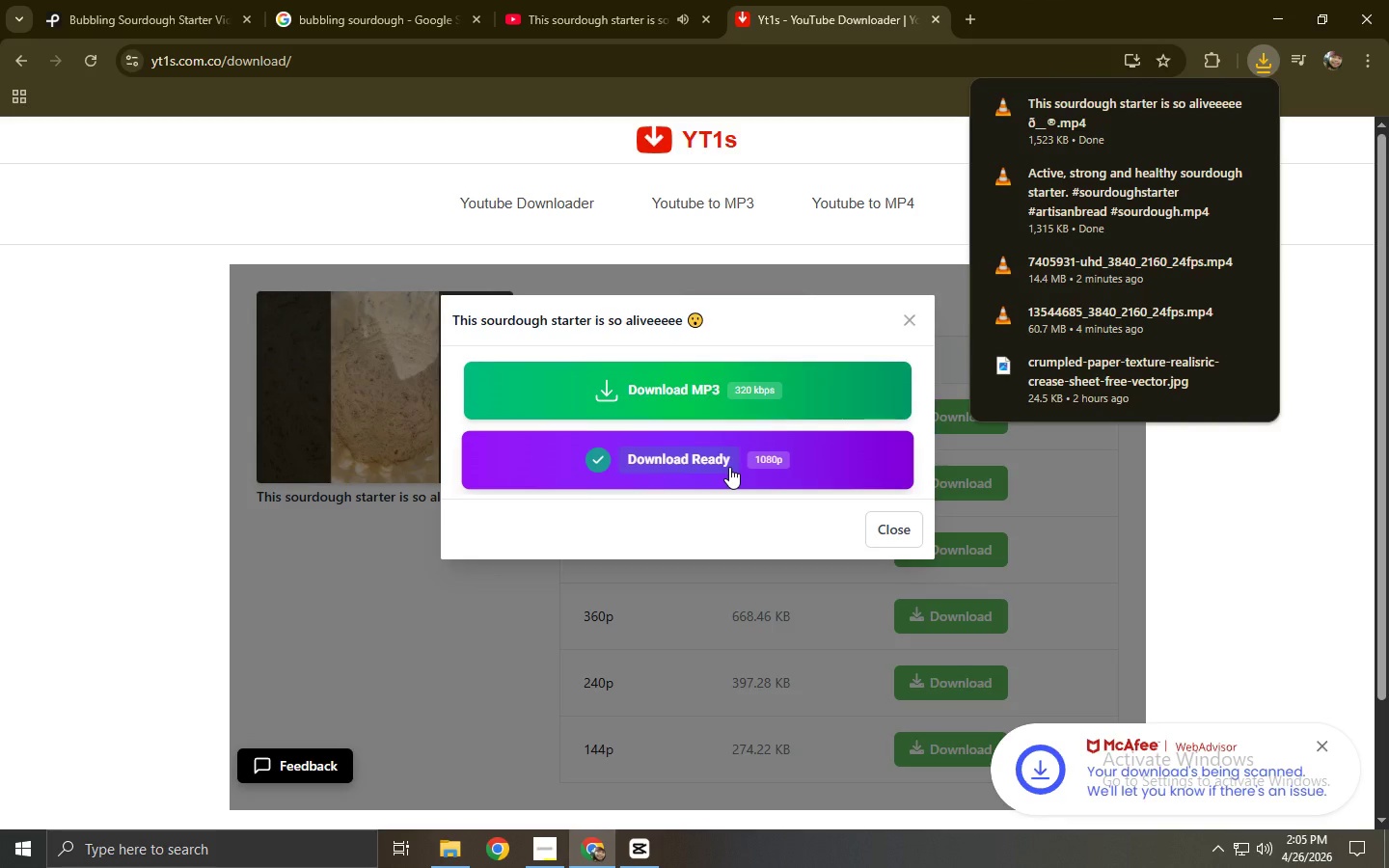 
wait(5.34)
 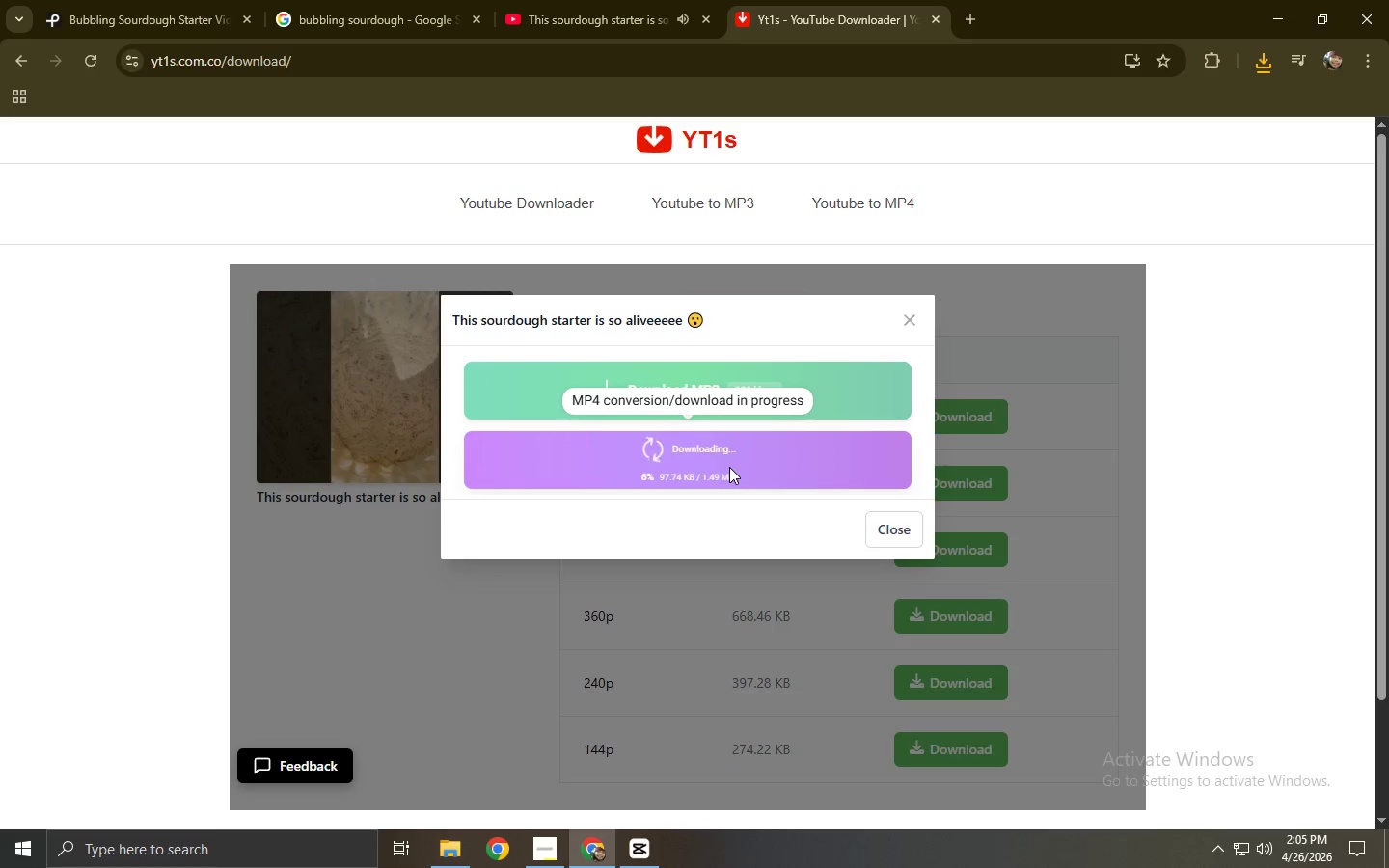 
left_click([395, 0])
 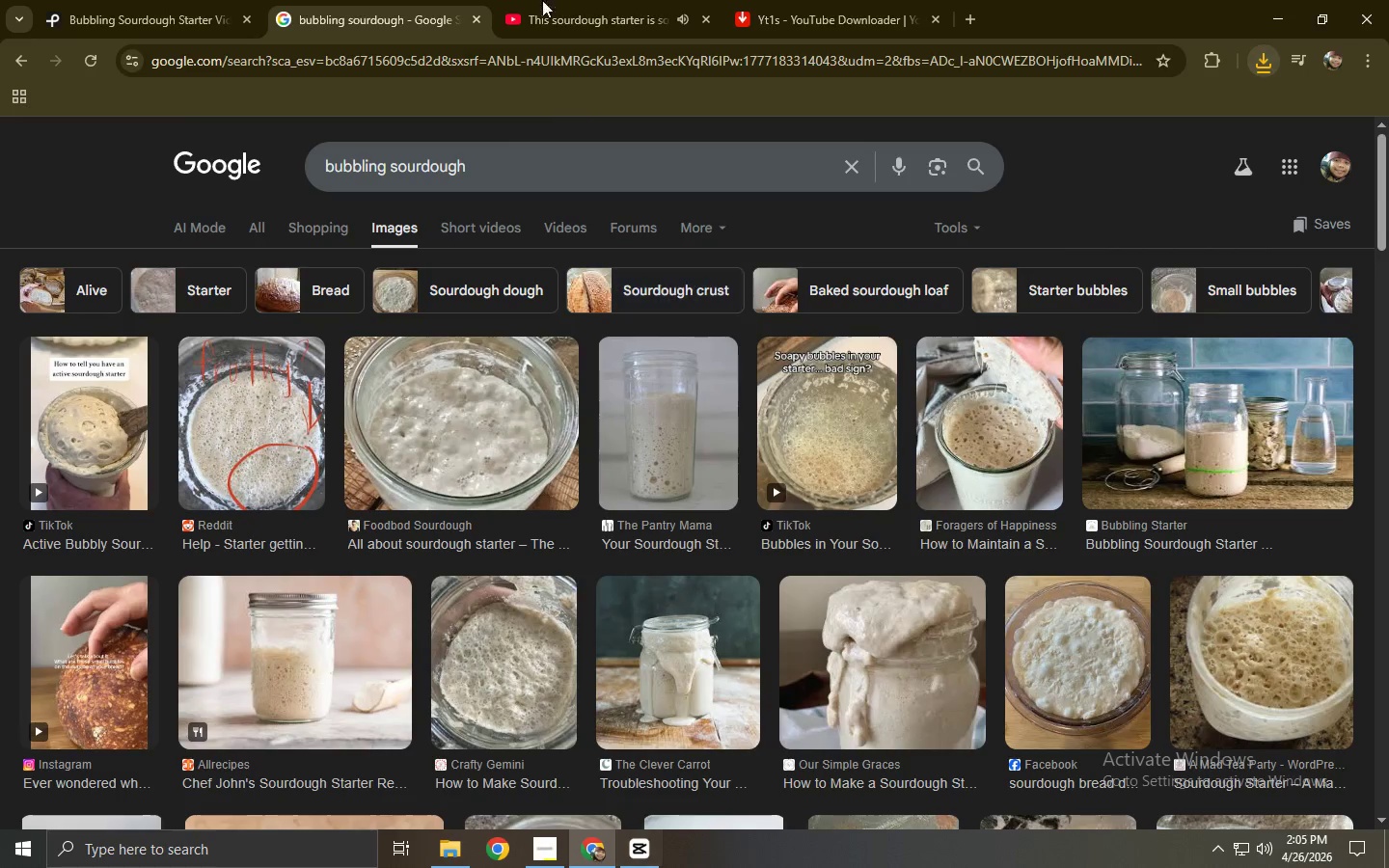 
left_click([207, 0])
 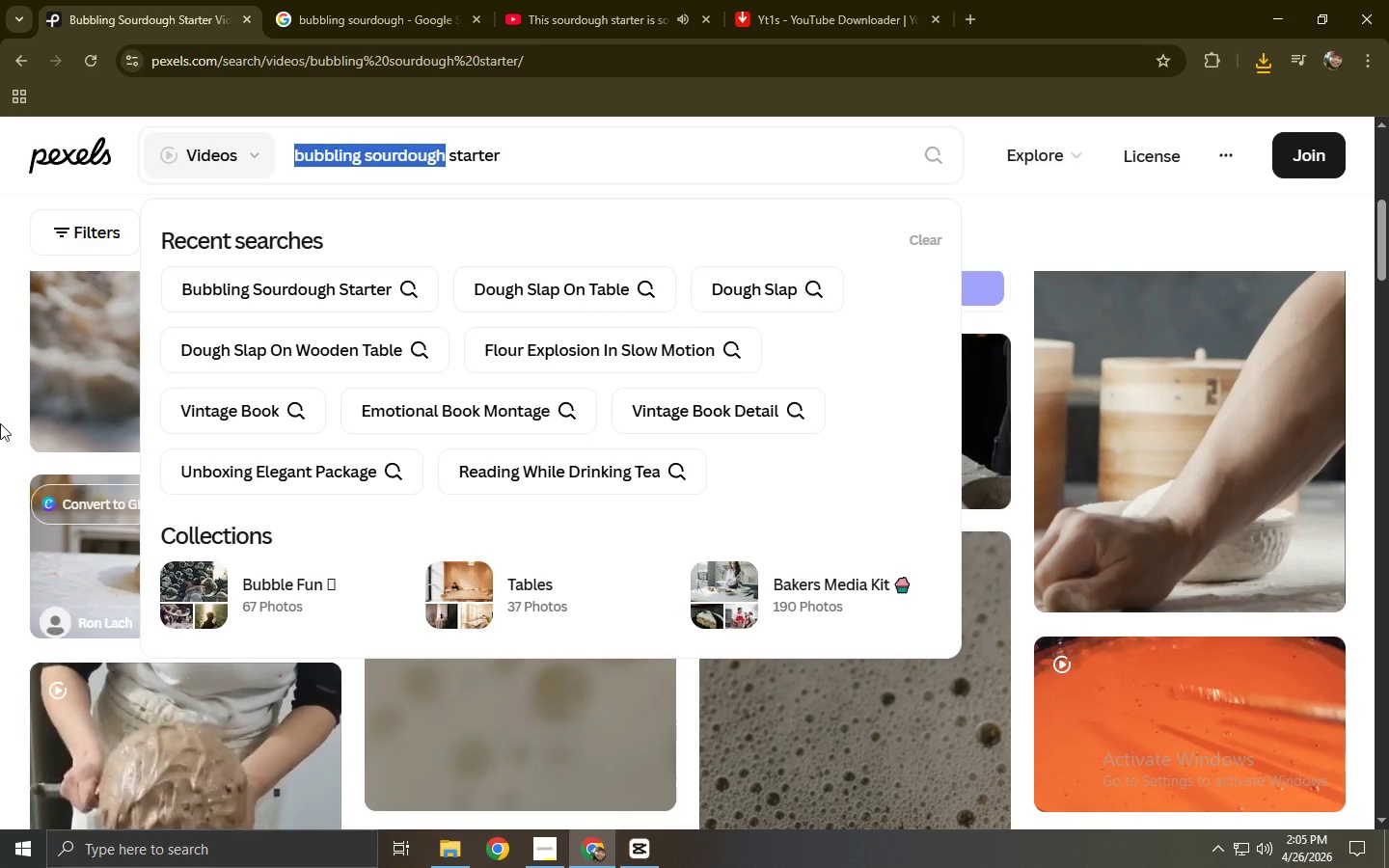 
left_click([0, 401])
 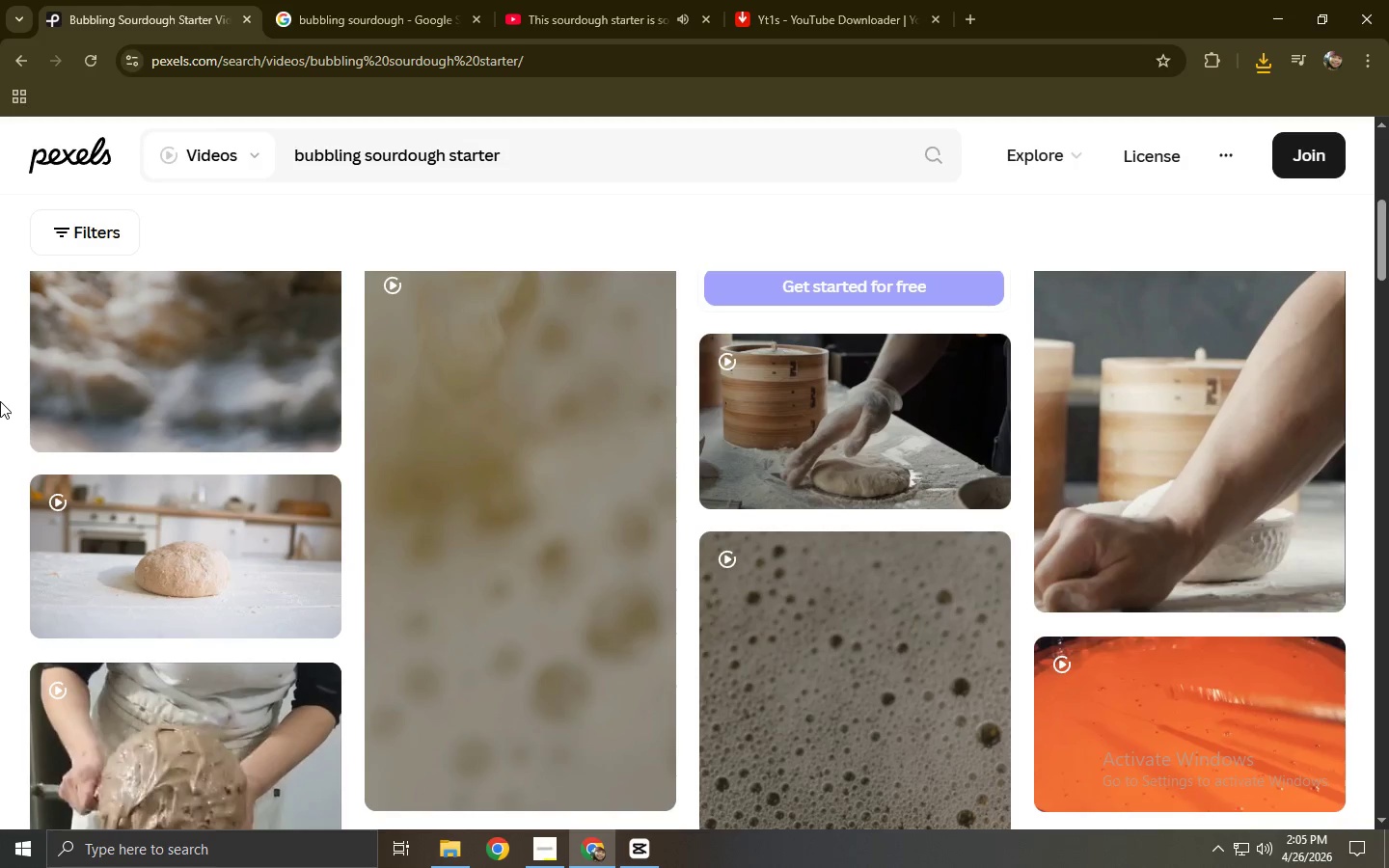 
scroll: coordinate [0, 401], scroll_direction: down, amount: 5.0
 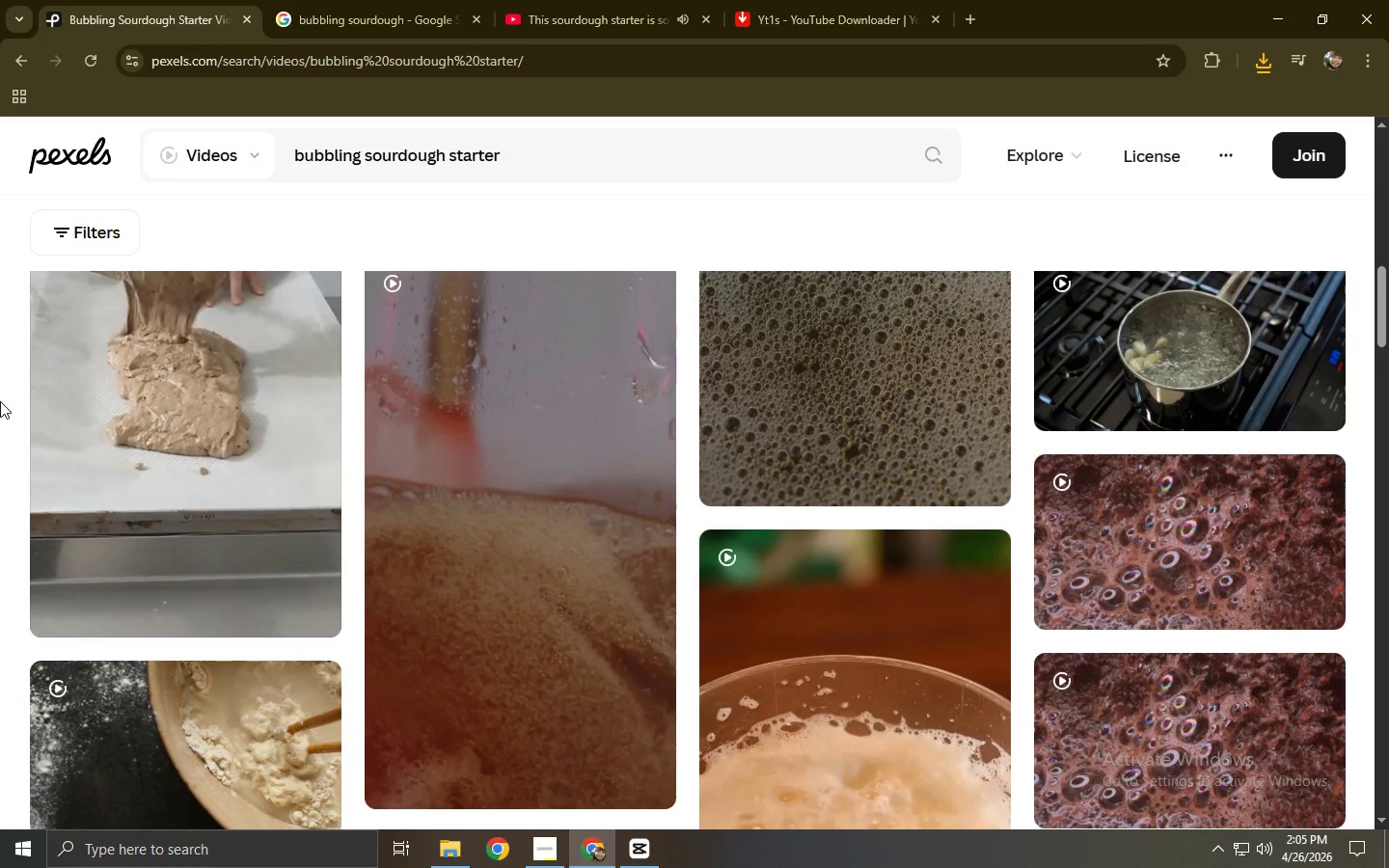 
wait(5.44)
 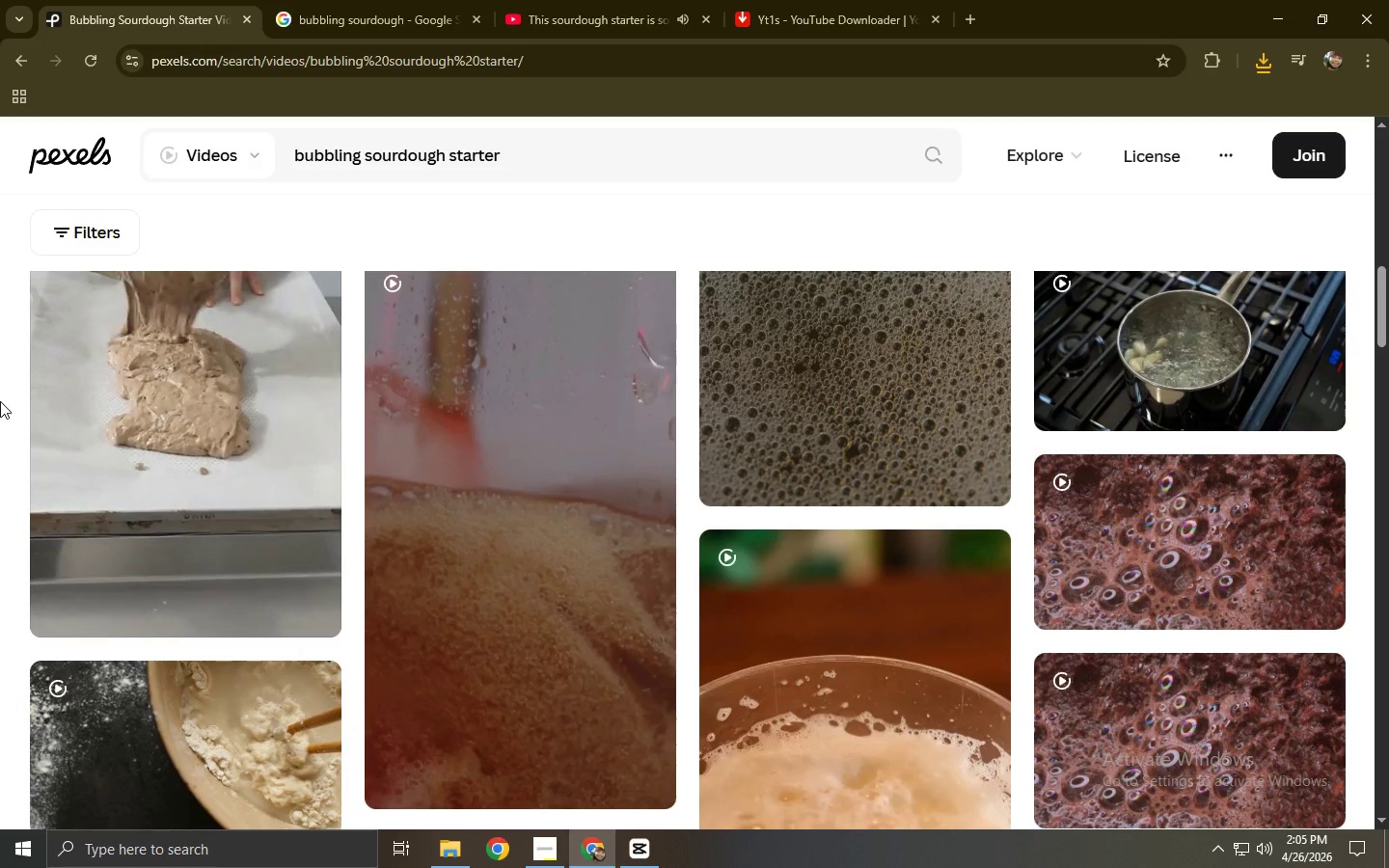 
scroll: coordinate [0, 412], scroll_direction: down, amount: 5.0
 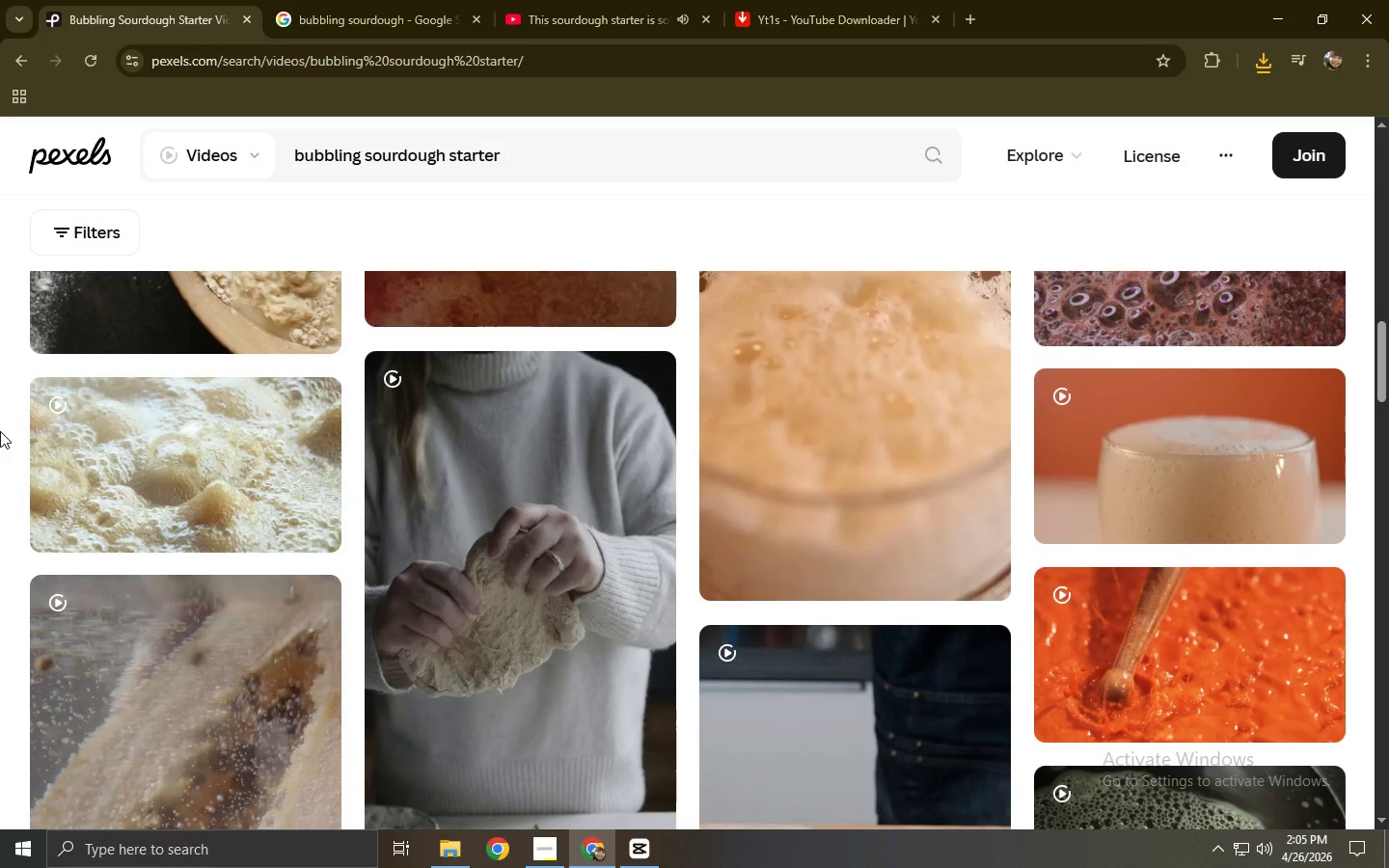 
wait(14.56)
 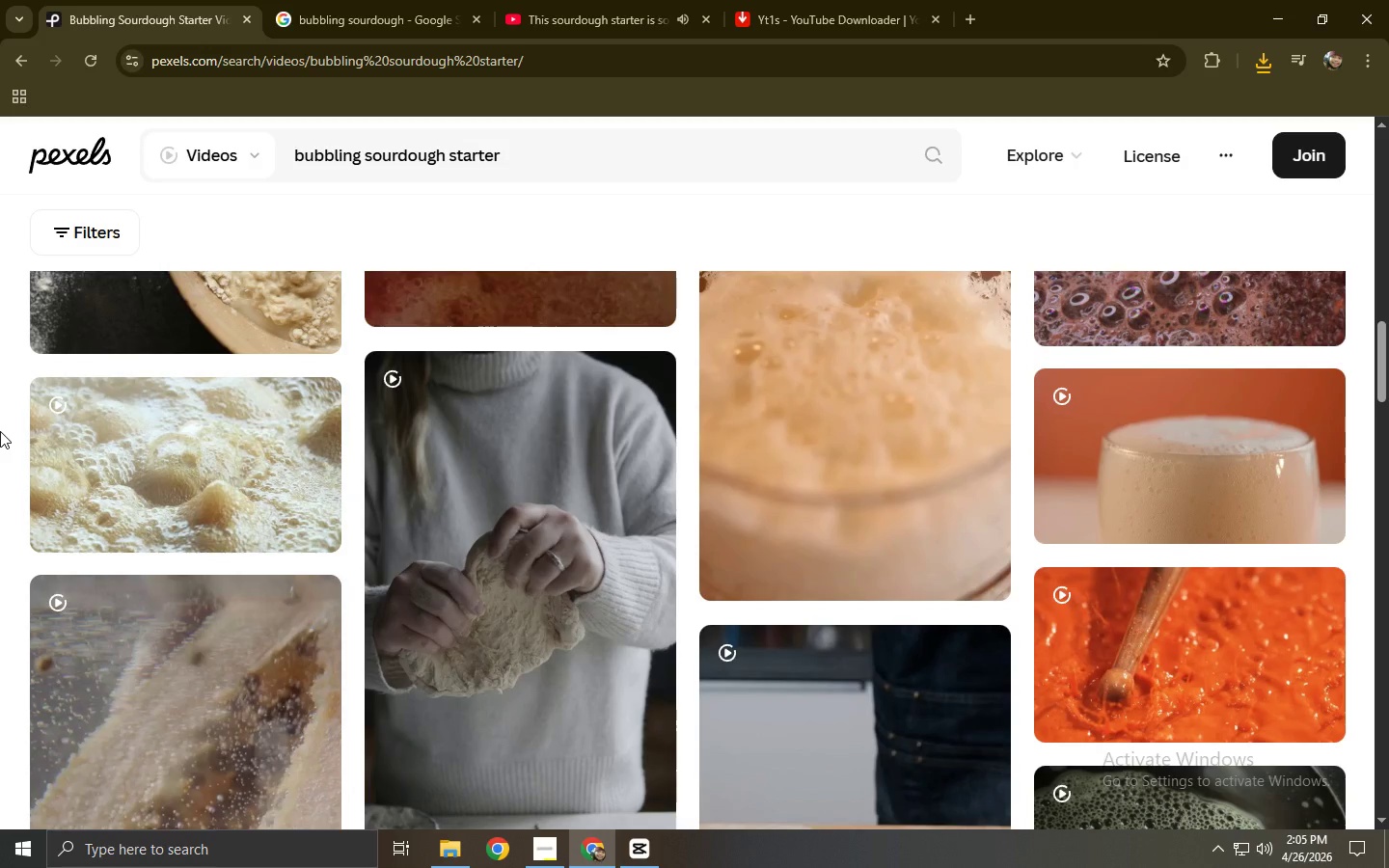 
scroll: coordinate [17, 441], scroll_direction: down, amount: 2.0
 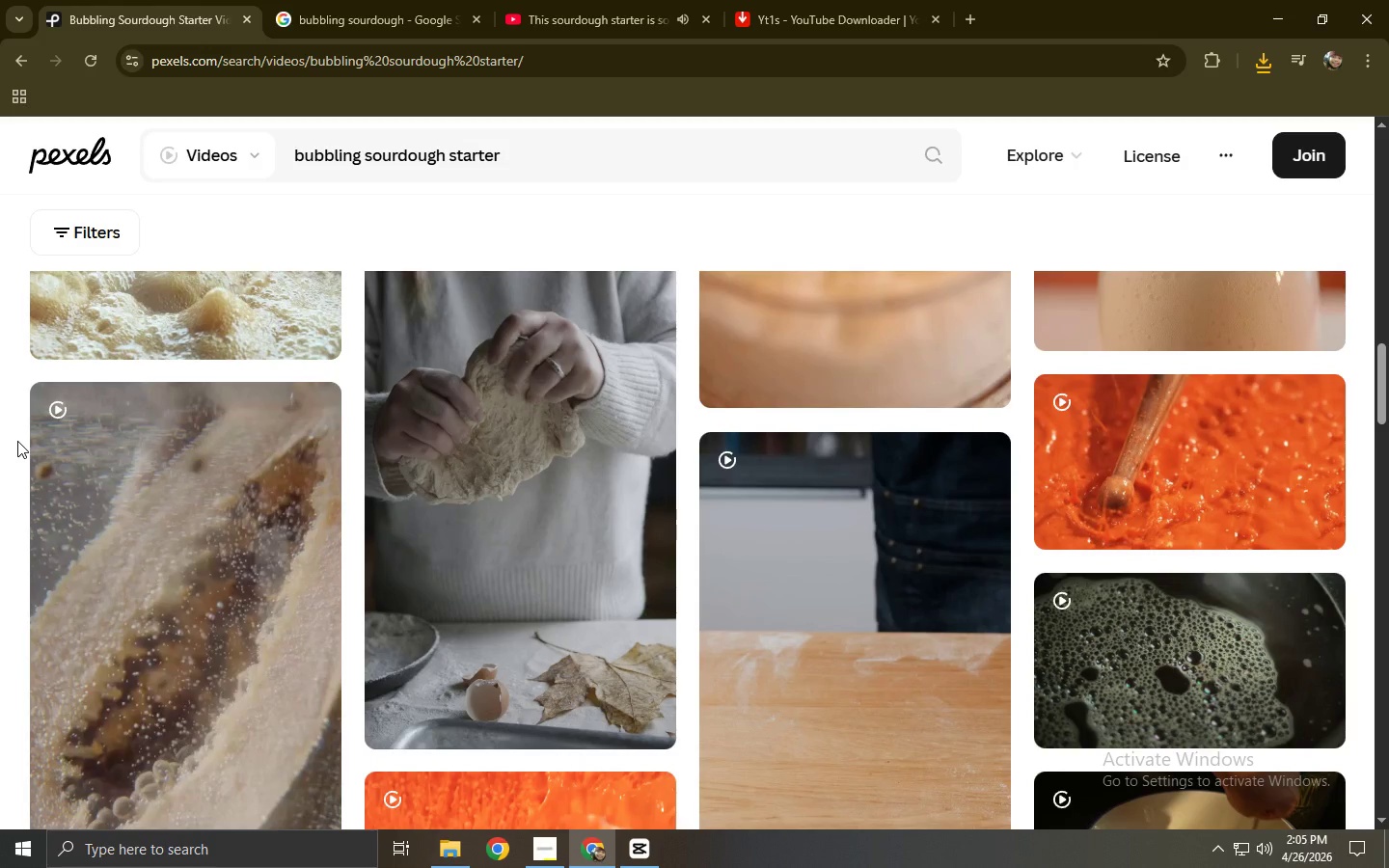 
wait(6.21)
 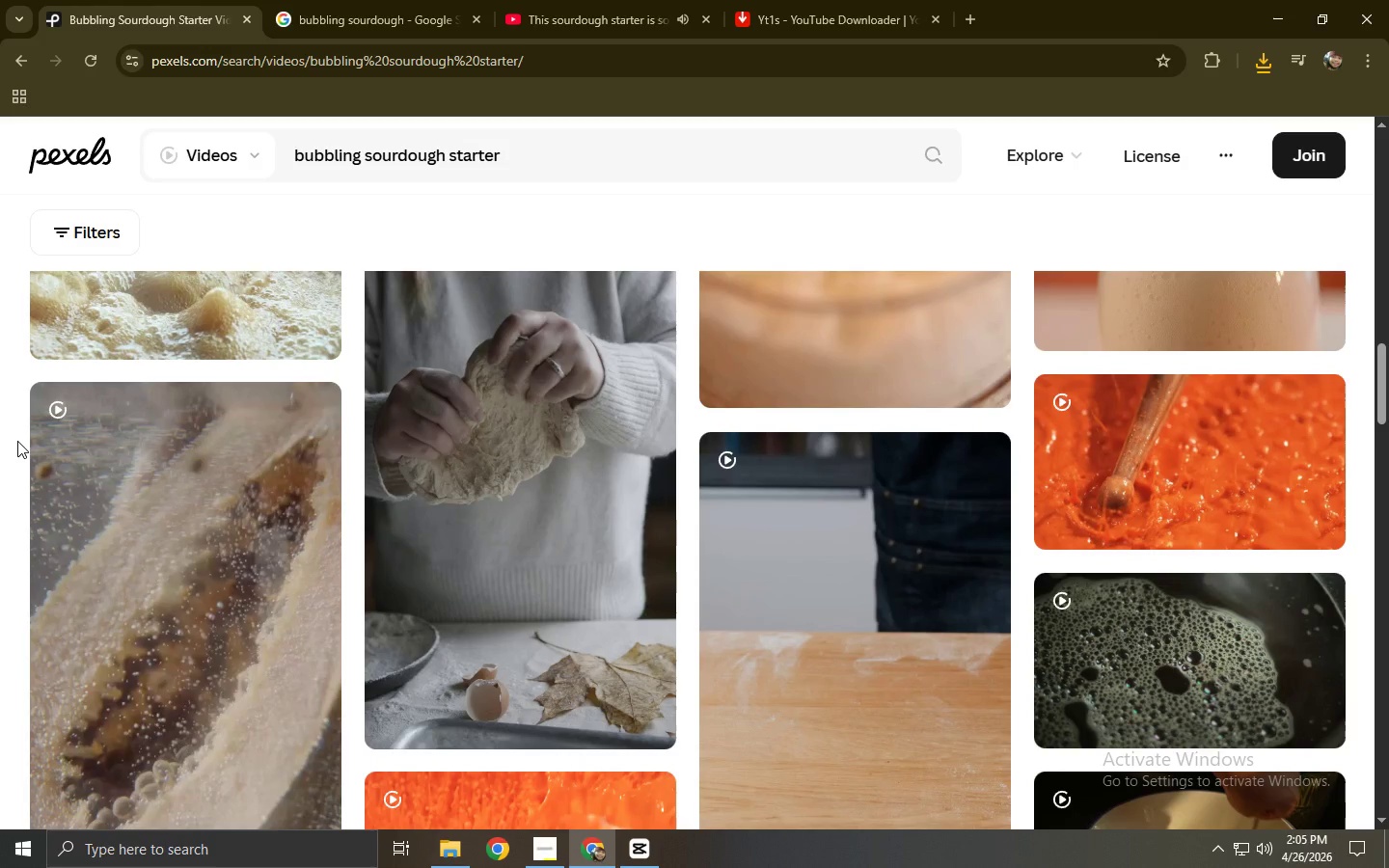 
left_click([473, 0])
 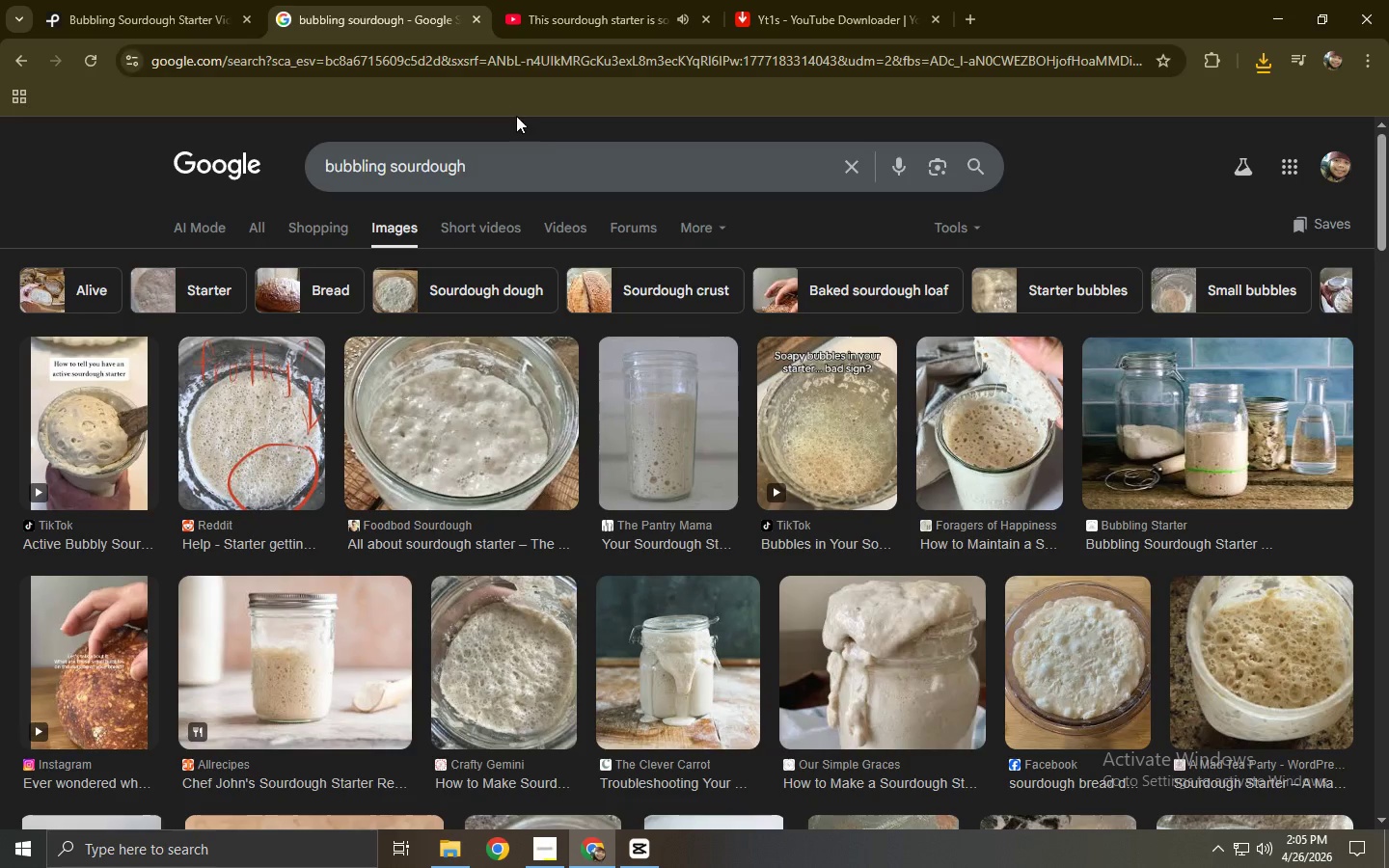 
left_click_drag(start_coordinate=[556, 146], to_coordinate=[314, 157])
 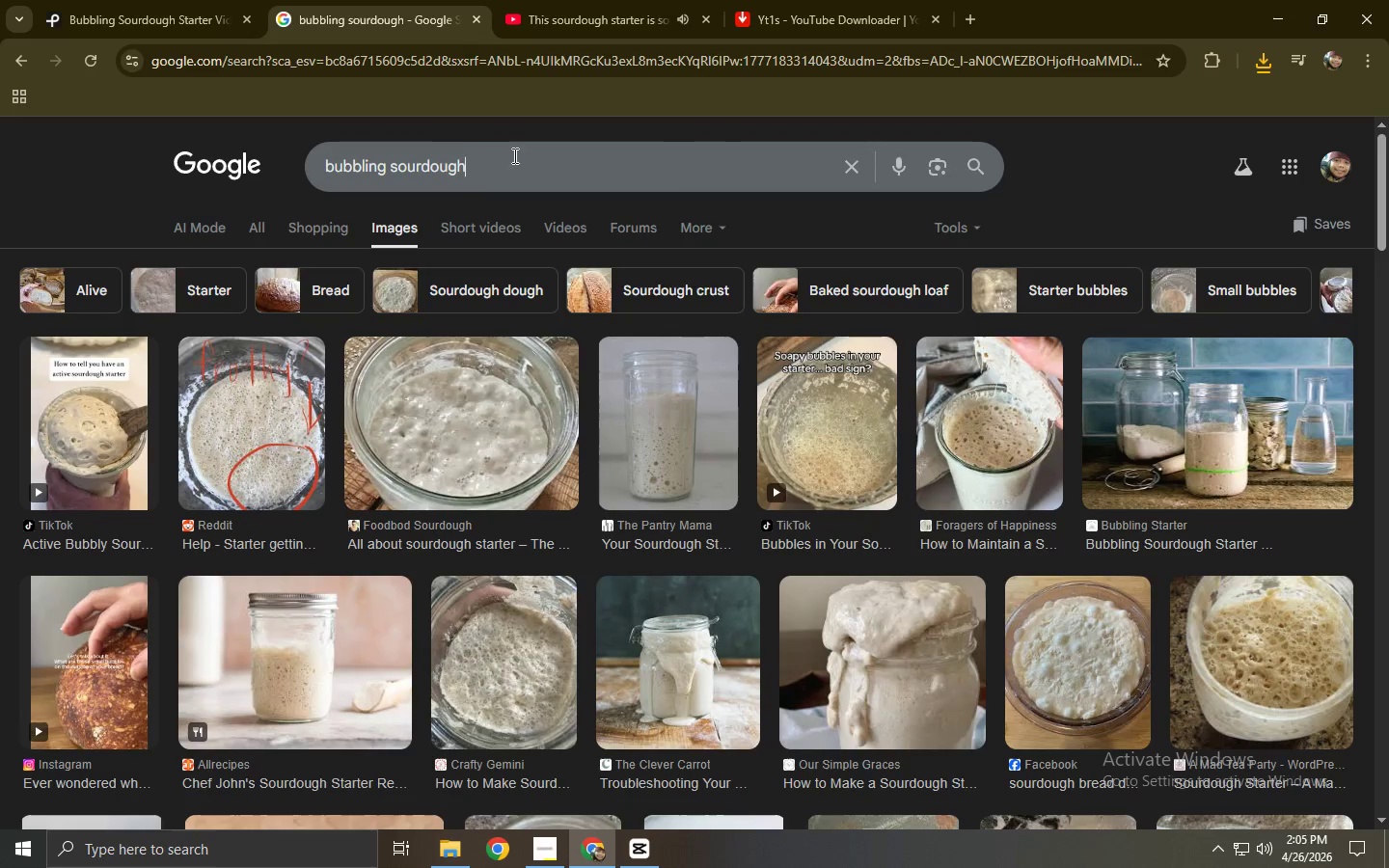 
double_click([517, 155])
 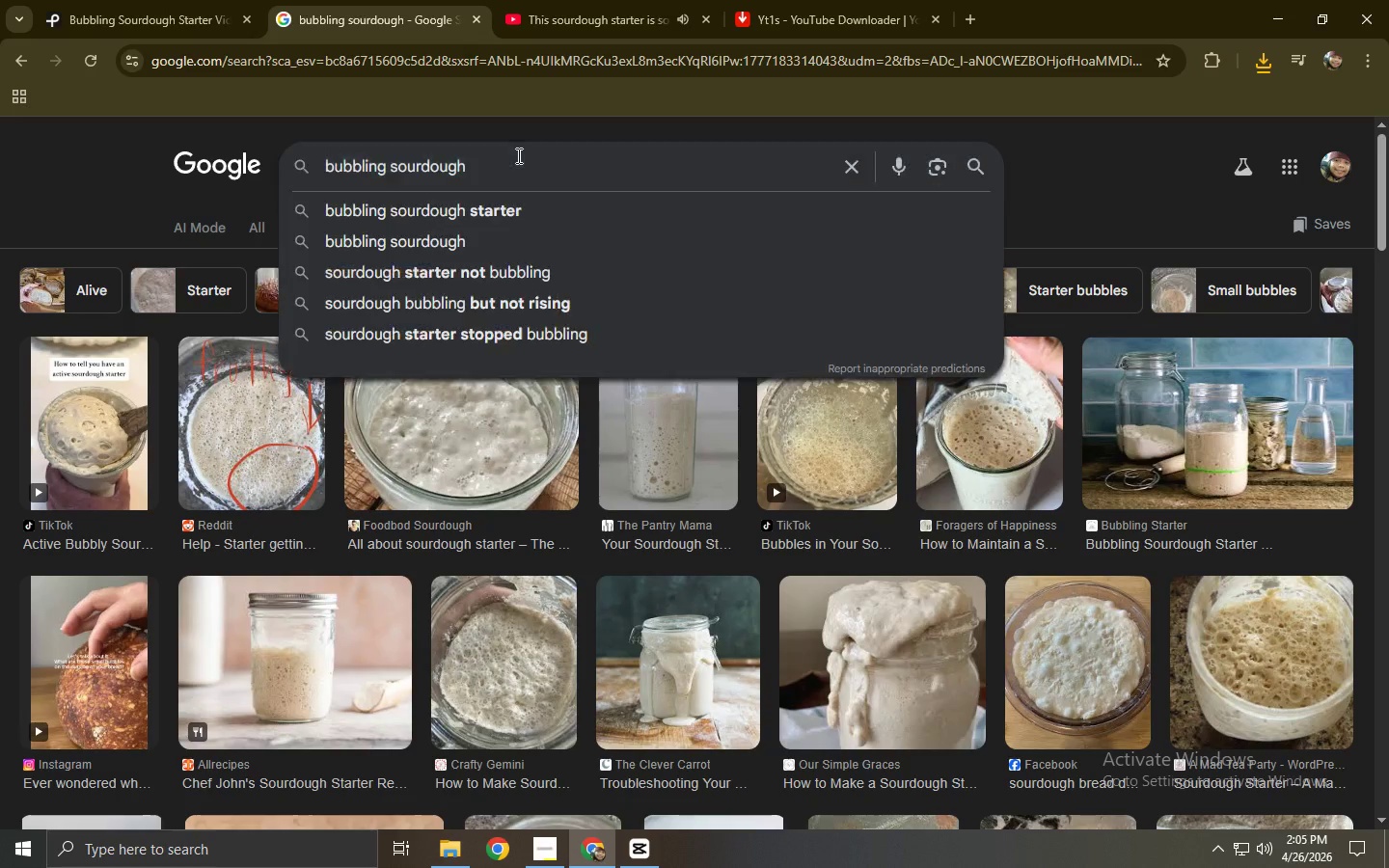 
key(Control+ControlLeft)
 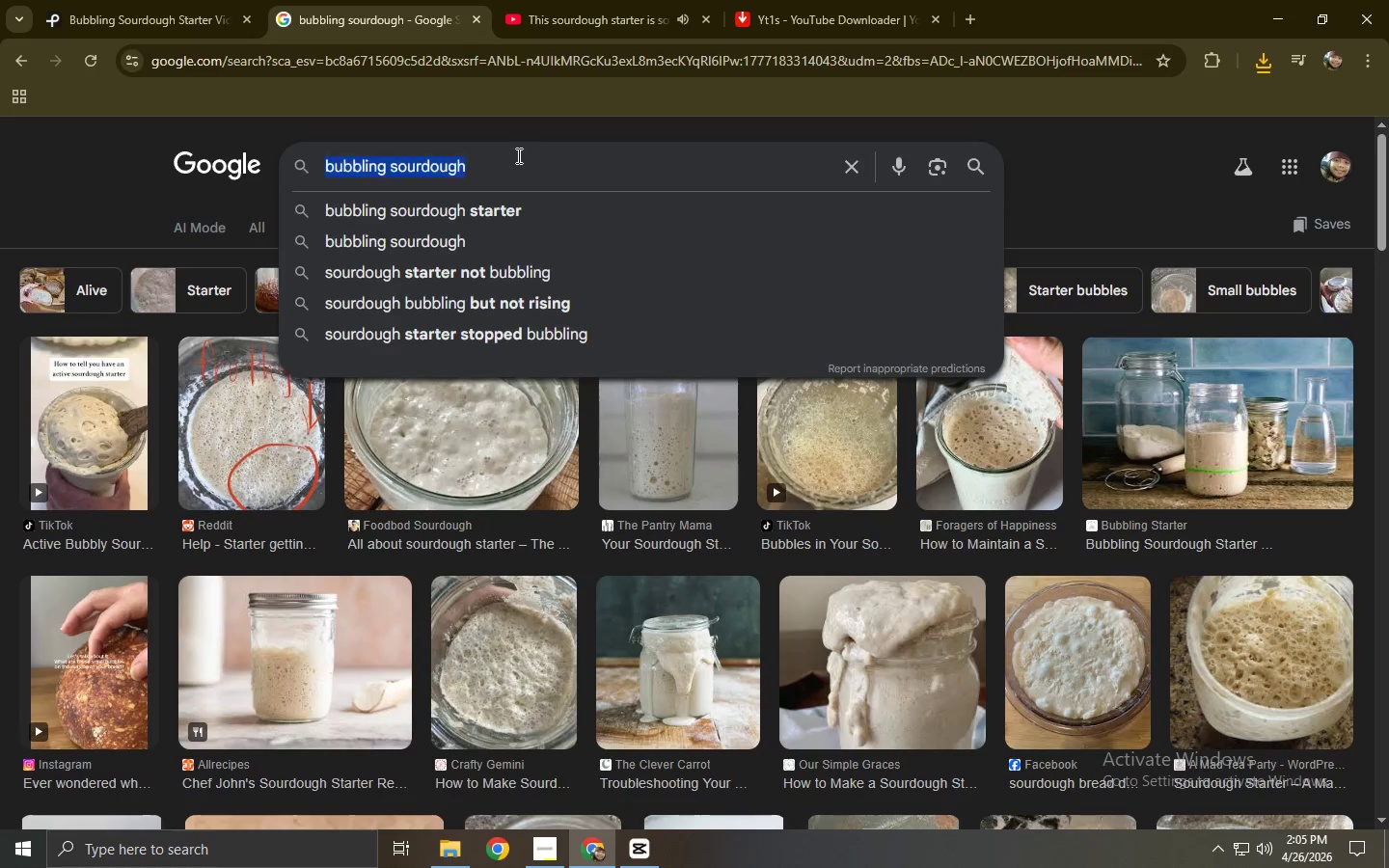 
key(Control+A)
 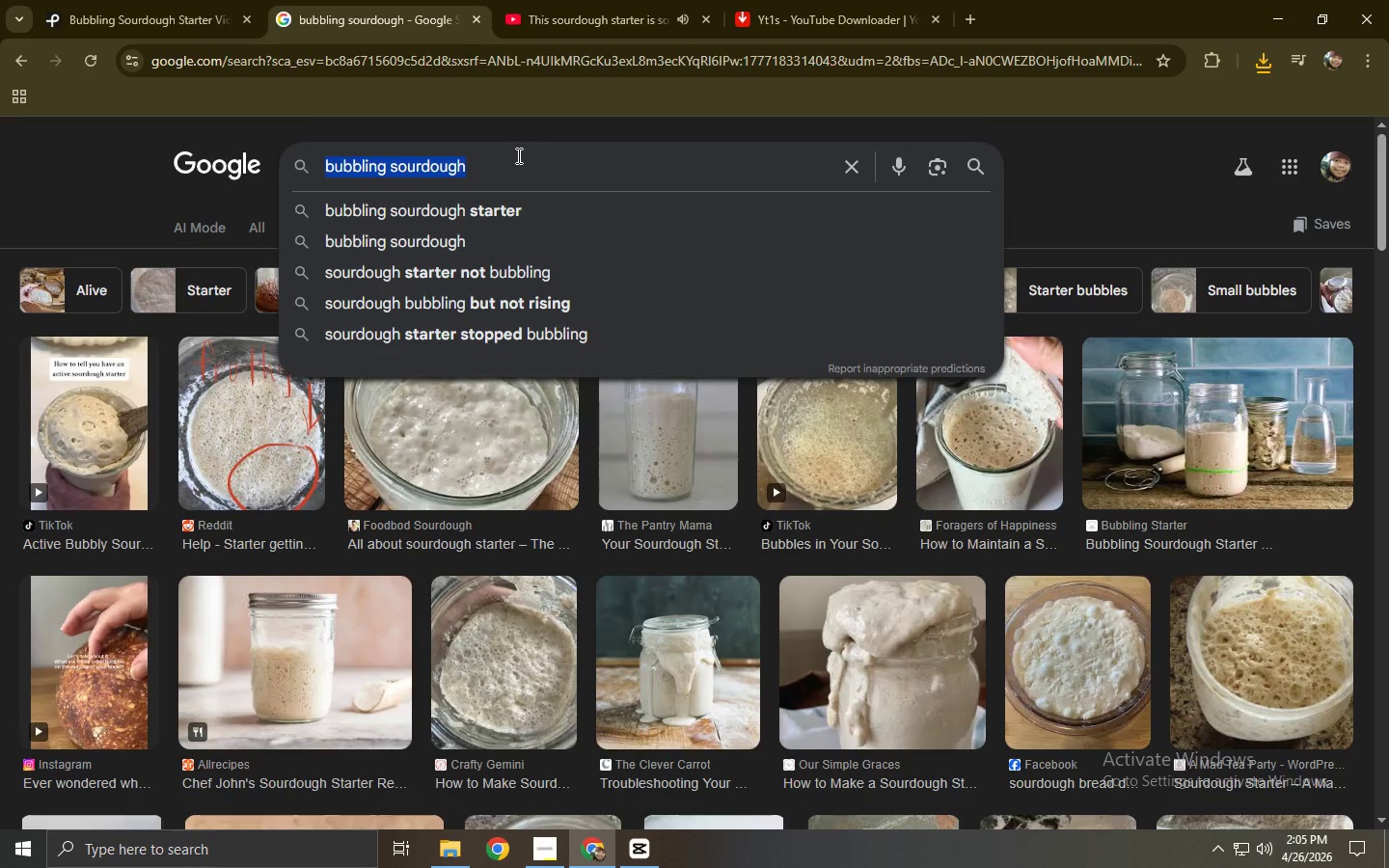 
type(kneading dough)
 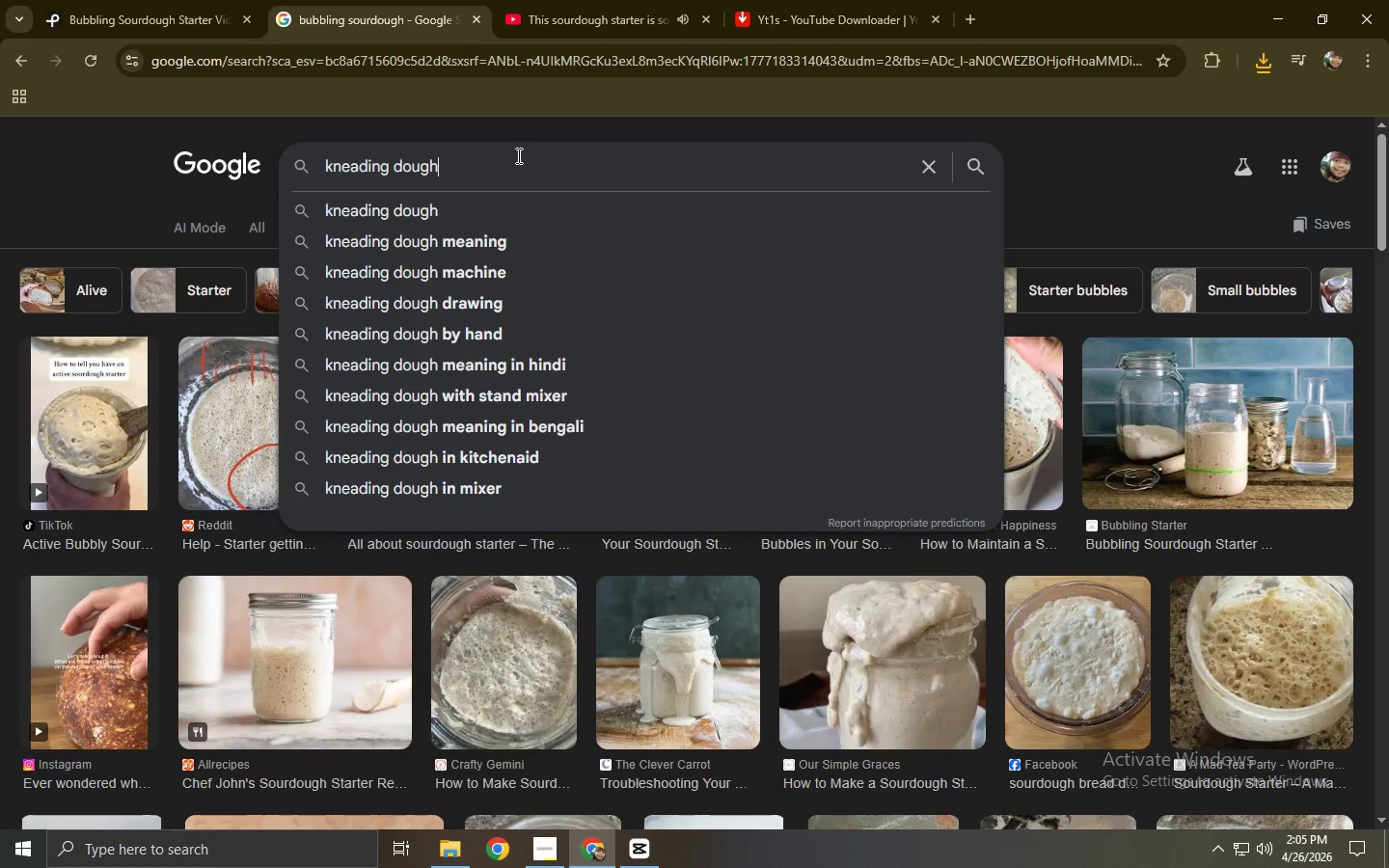 
key(Enter)
 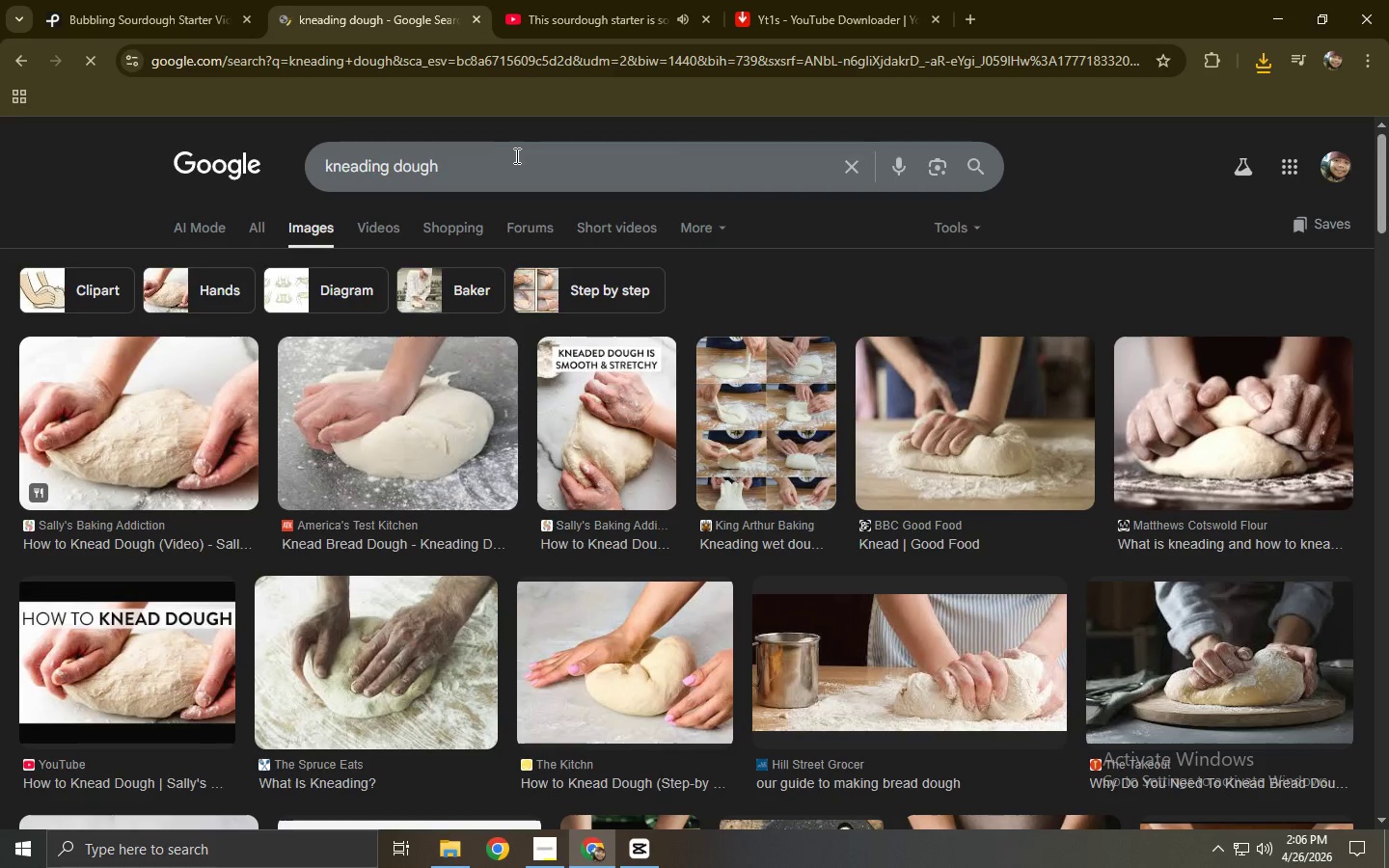 
left_click([171, 0])
 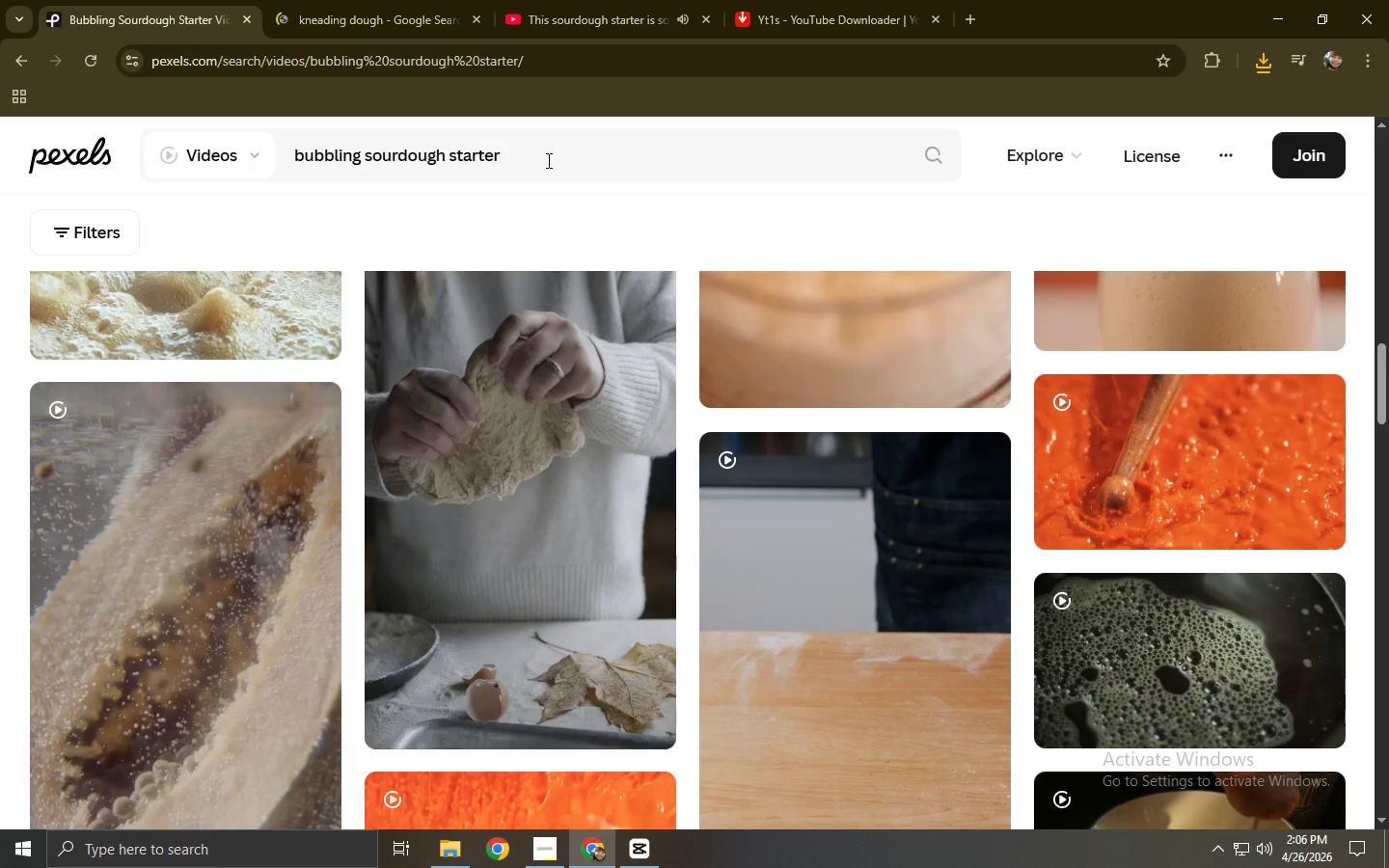 
left_click_drag(start_coordinate=[556, 157], to_coordinate=[135, 161])
 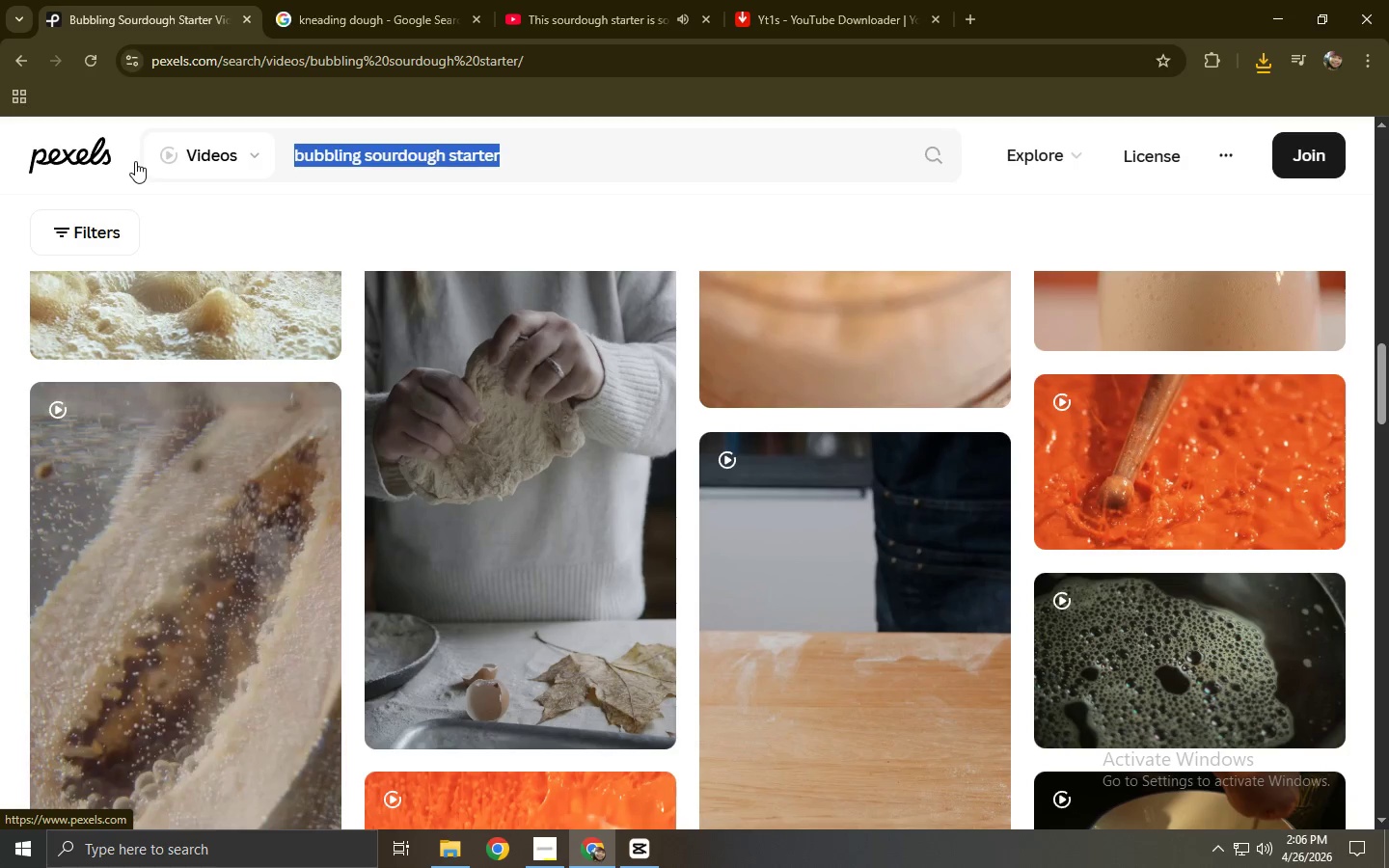 
type(keadi)
key(Backspace)
key(Backspace)
key(Backspace)
key(Backspace)
type(neading dough)
 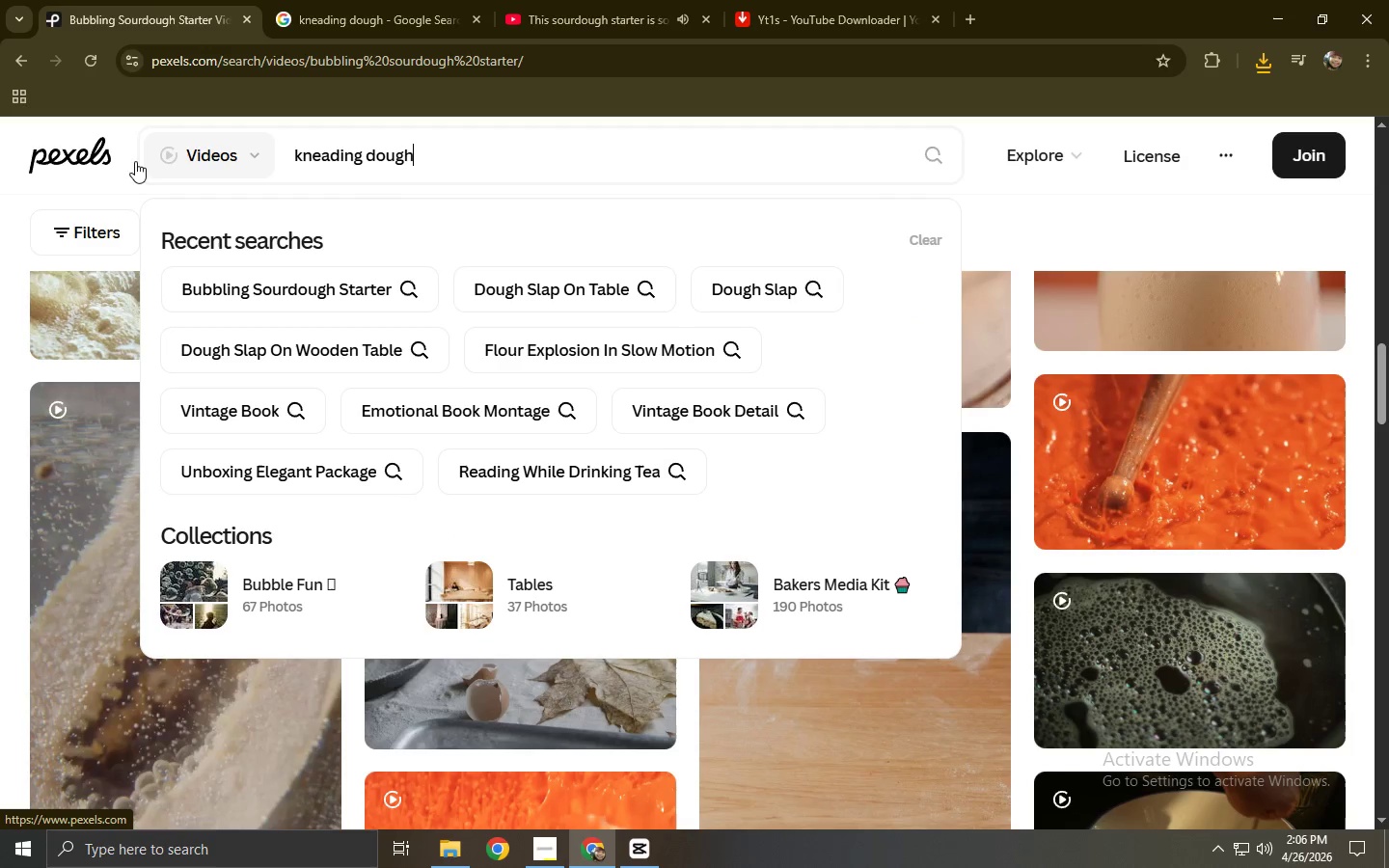 
key(Enter)
 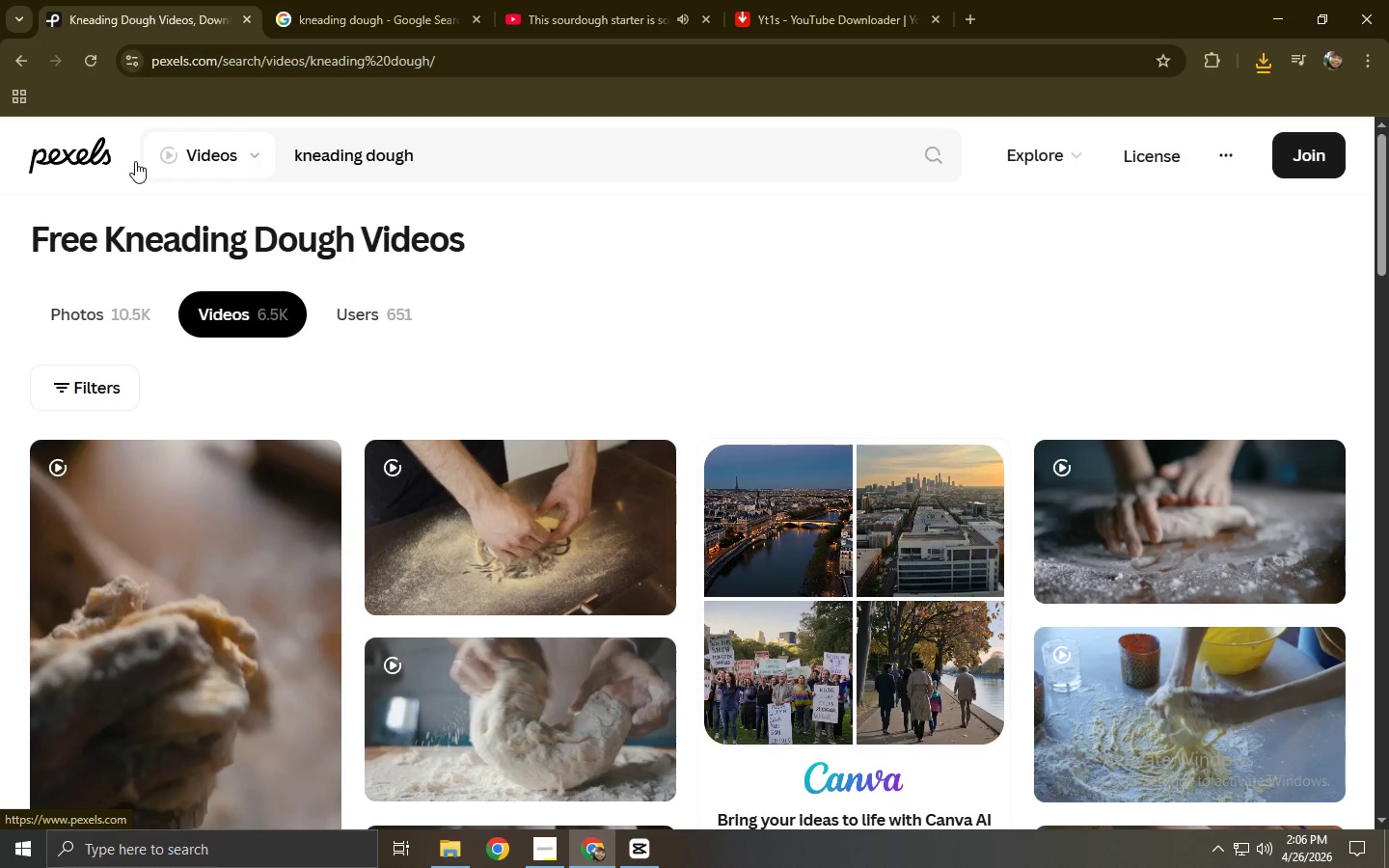 
wait(5.33)
 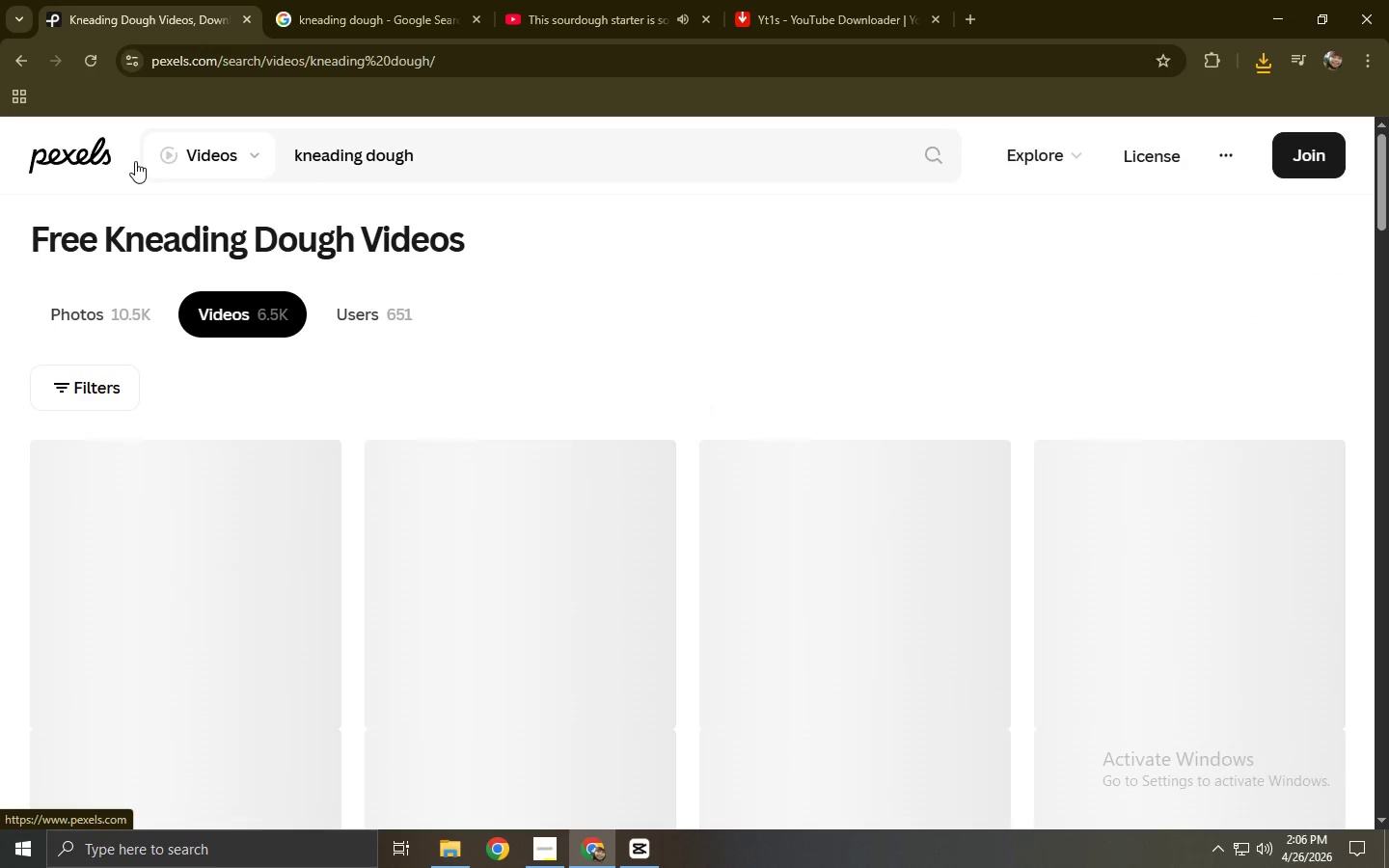 
left_click([620, 0])
 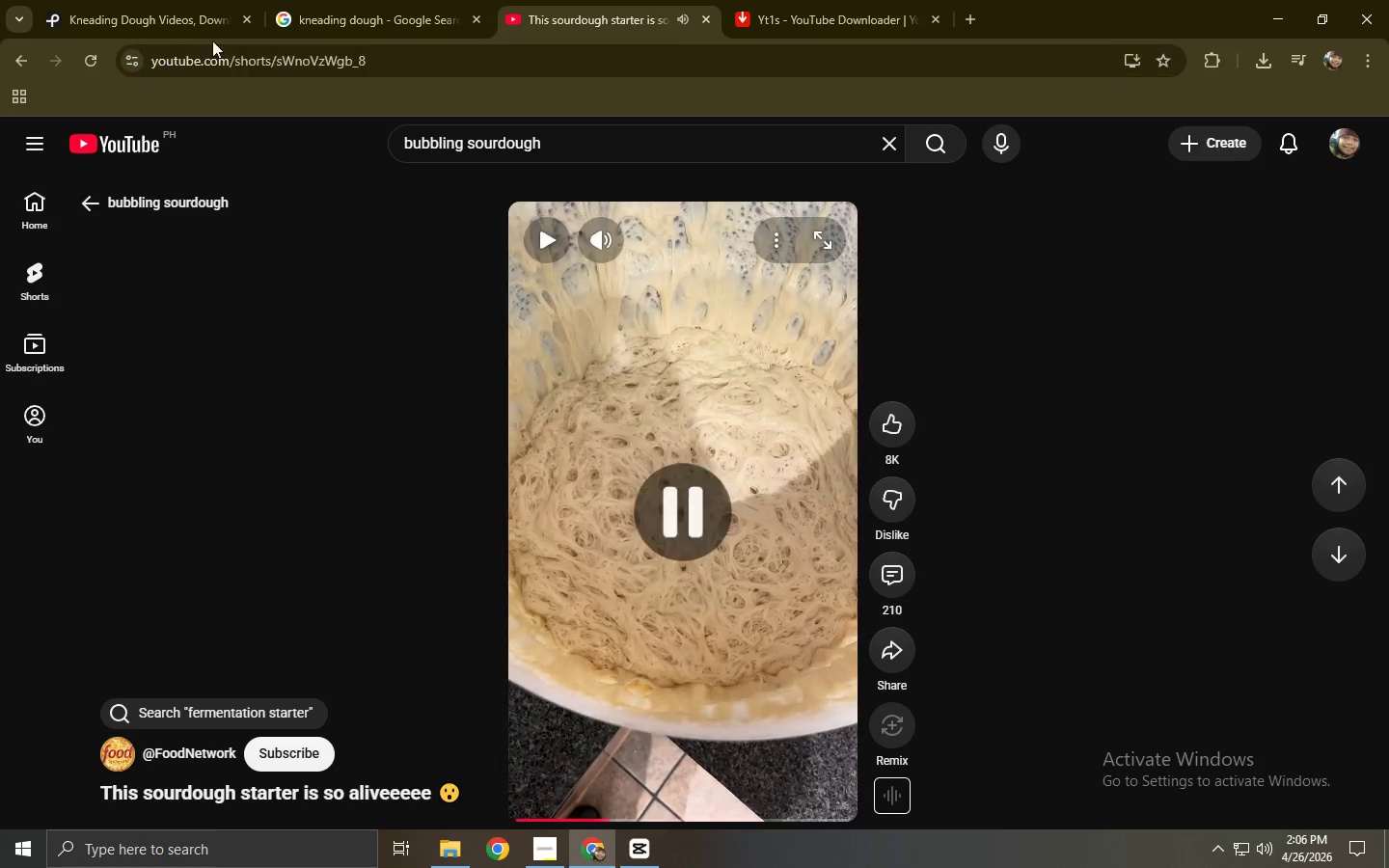 
double_click([151, 0])
 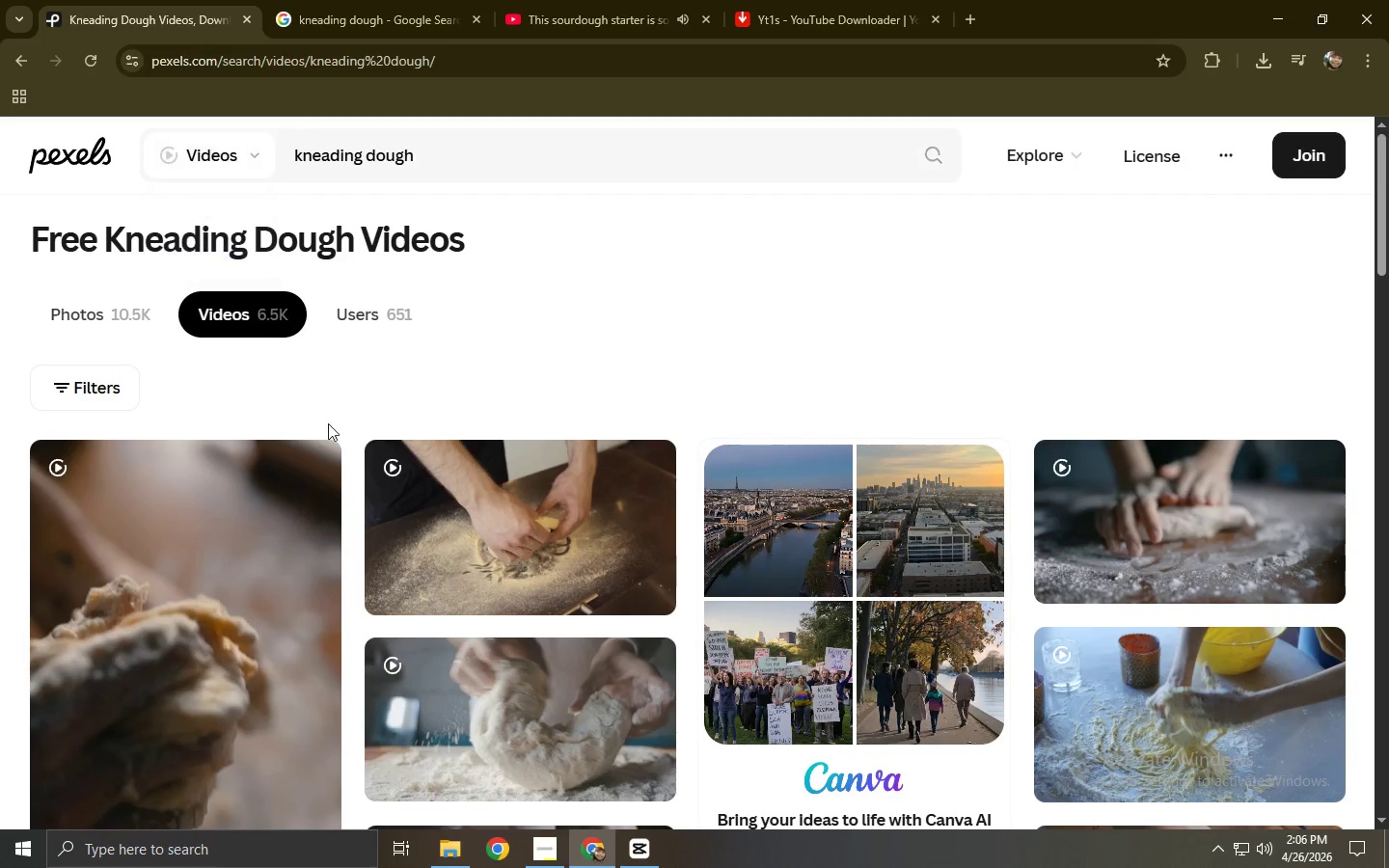 
scroll: coordinate [307, 406], scroll_direction: down, amount: 12.0
 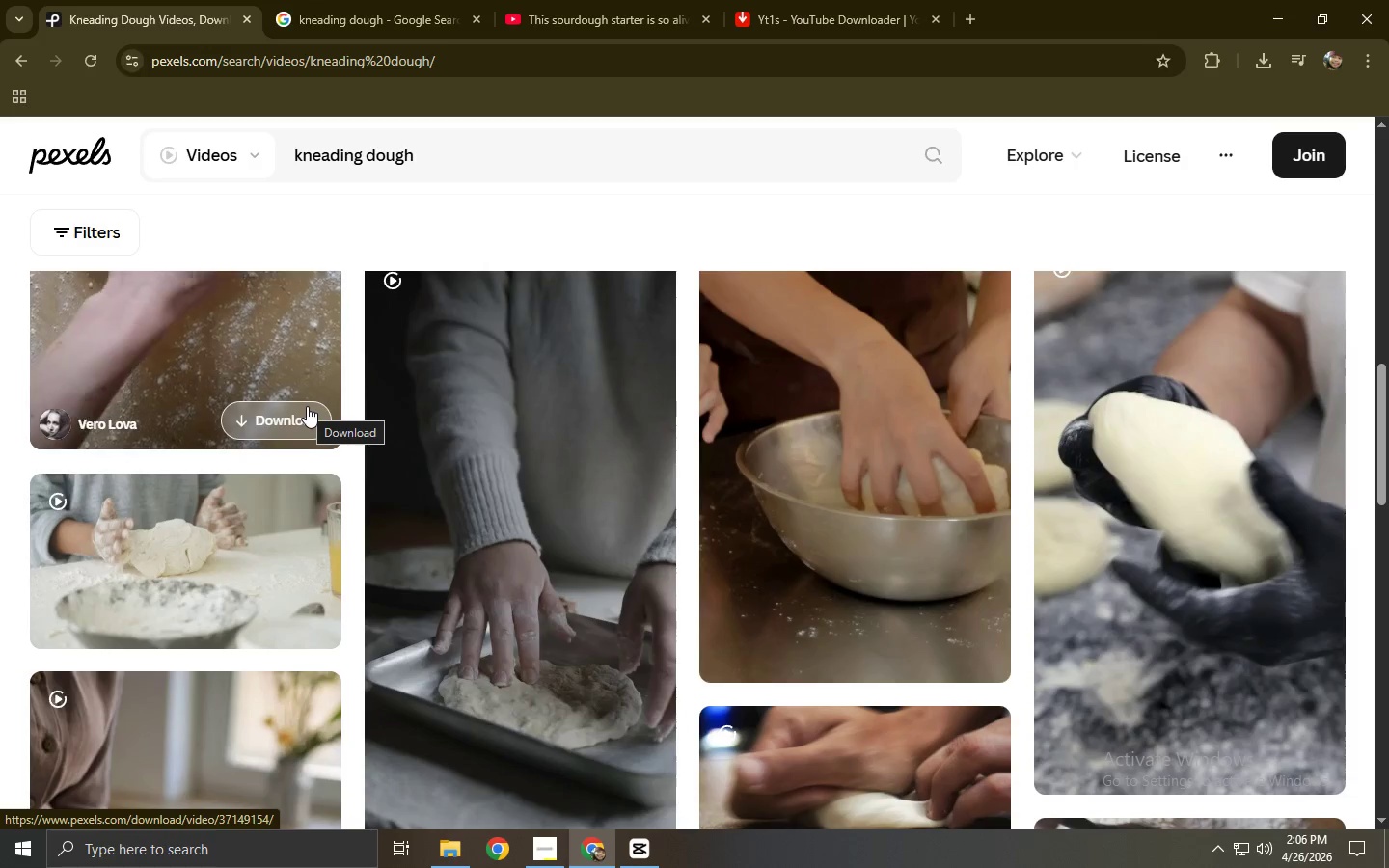 
scroll: coordinate [307, 406], scroll_direction: up, amount: 7.0
 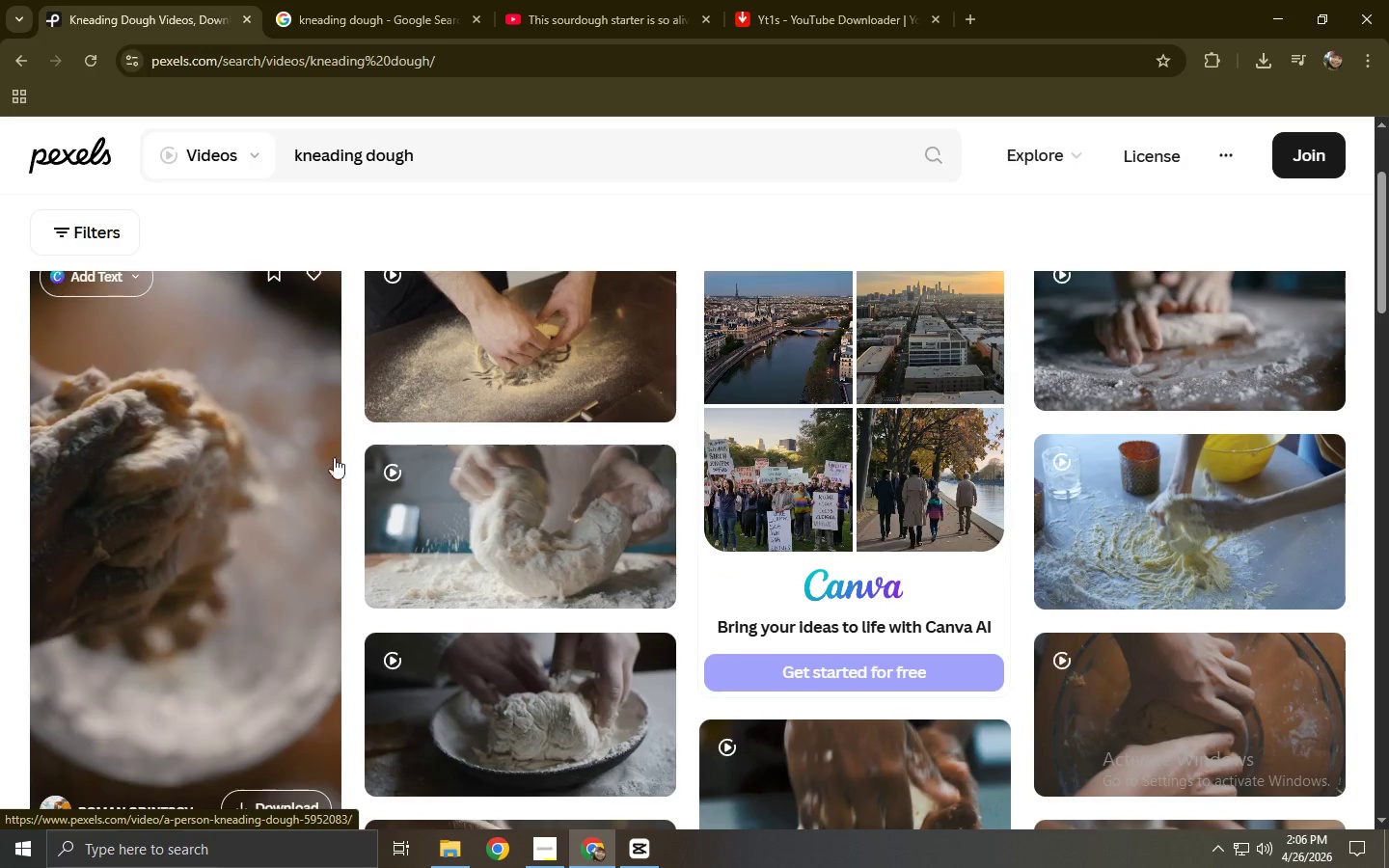 
left_click([498, 506])
 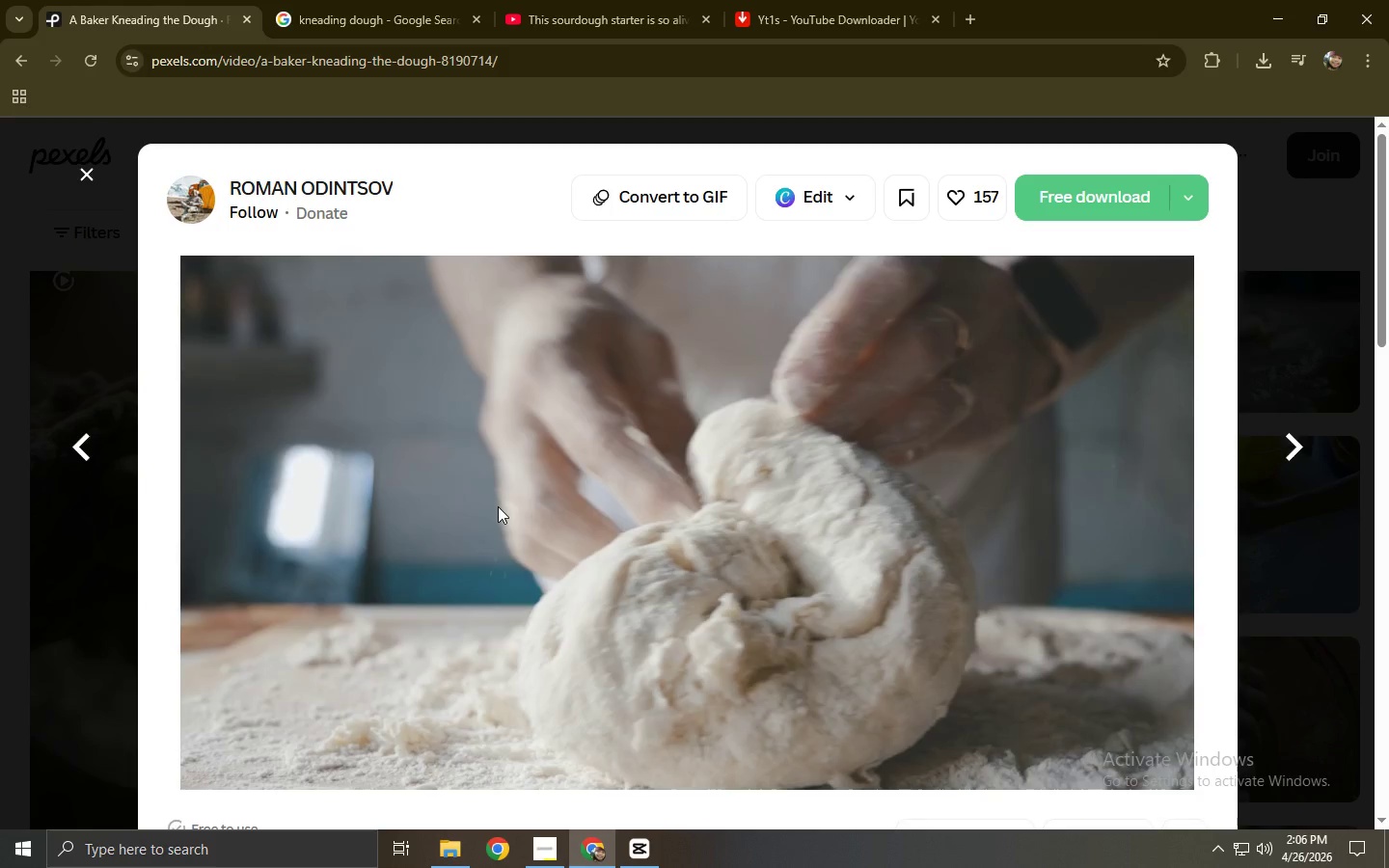 
wait(5.81)
 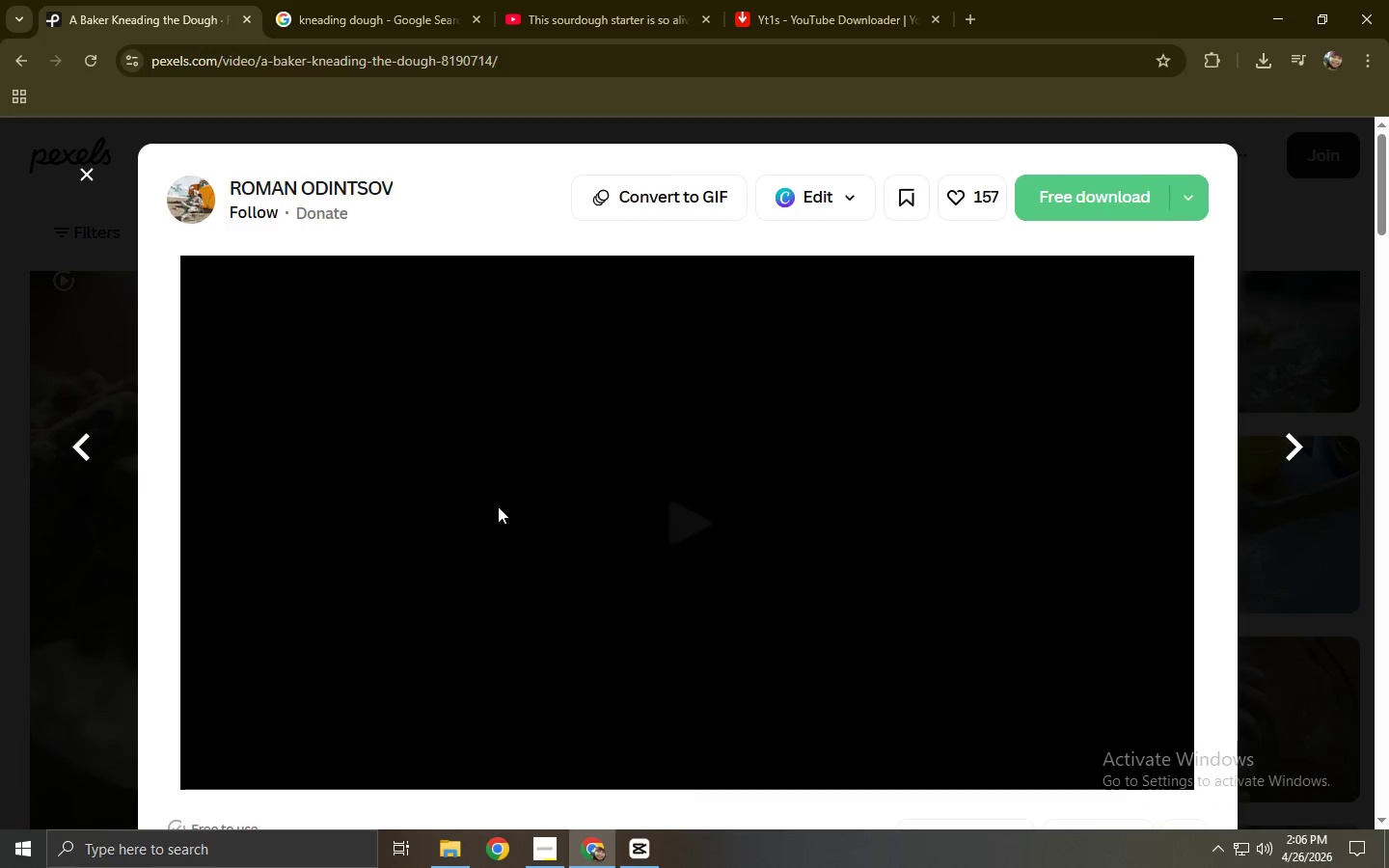 
left_click([1093, 202])
 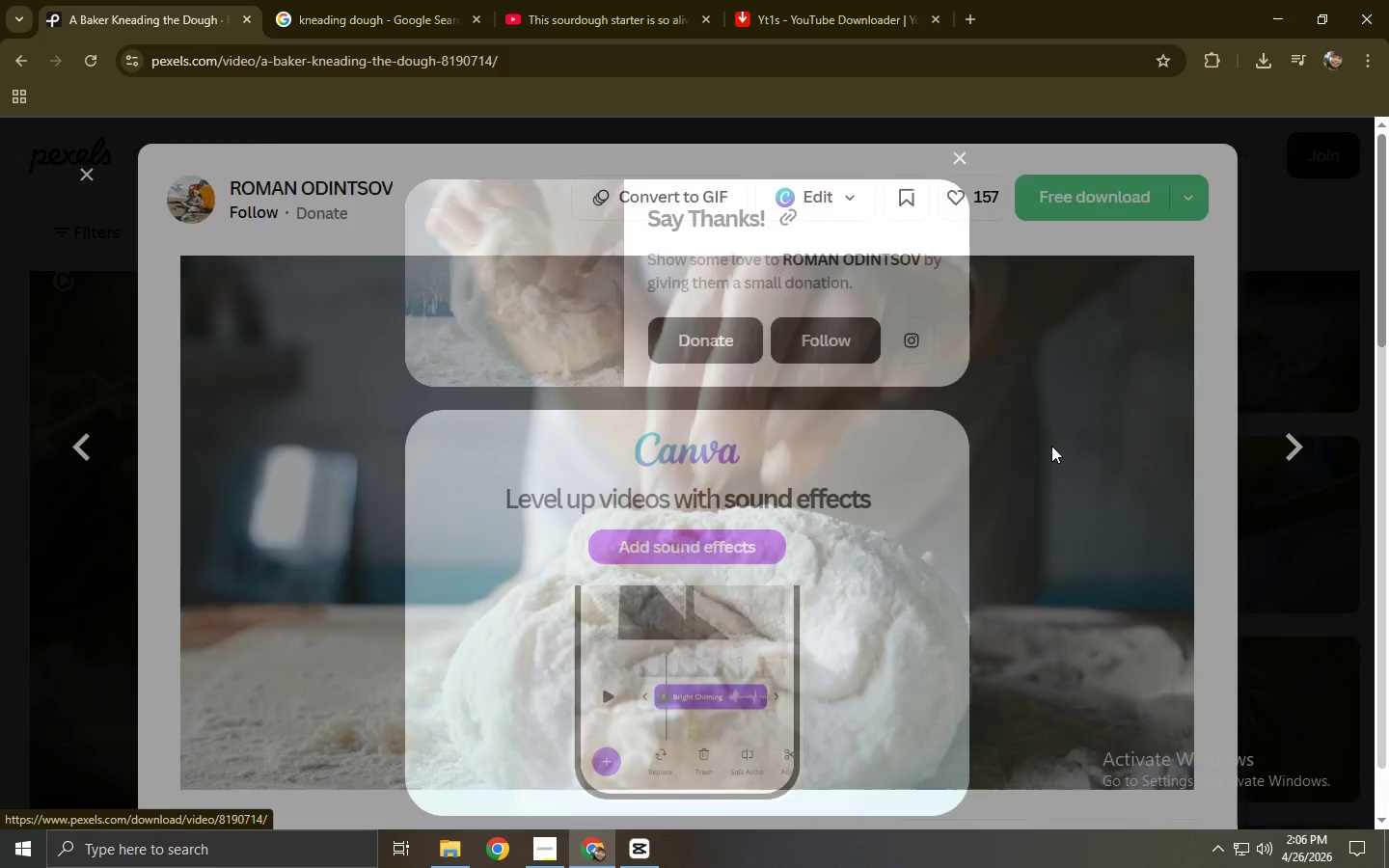 
left_click([1051, 446])
 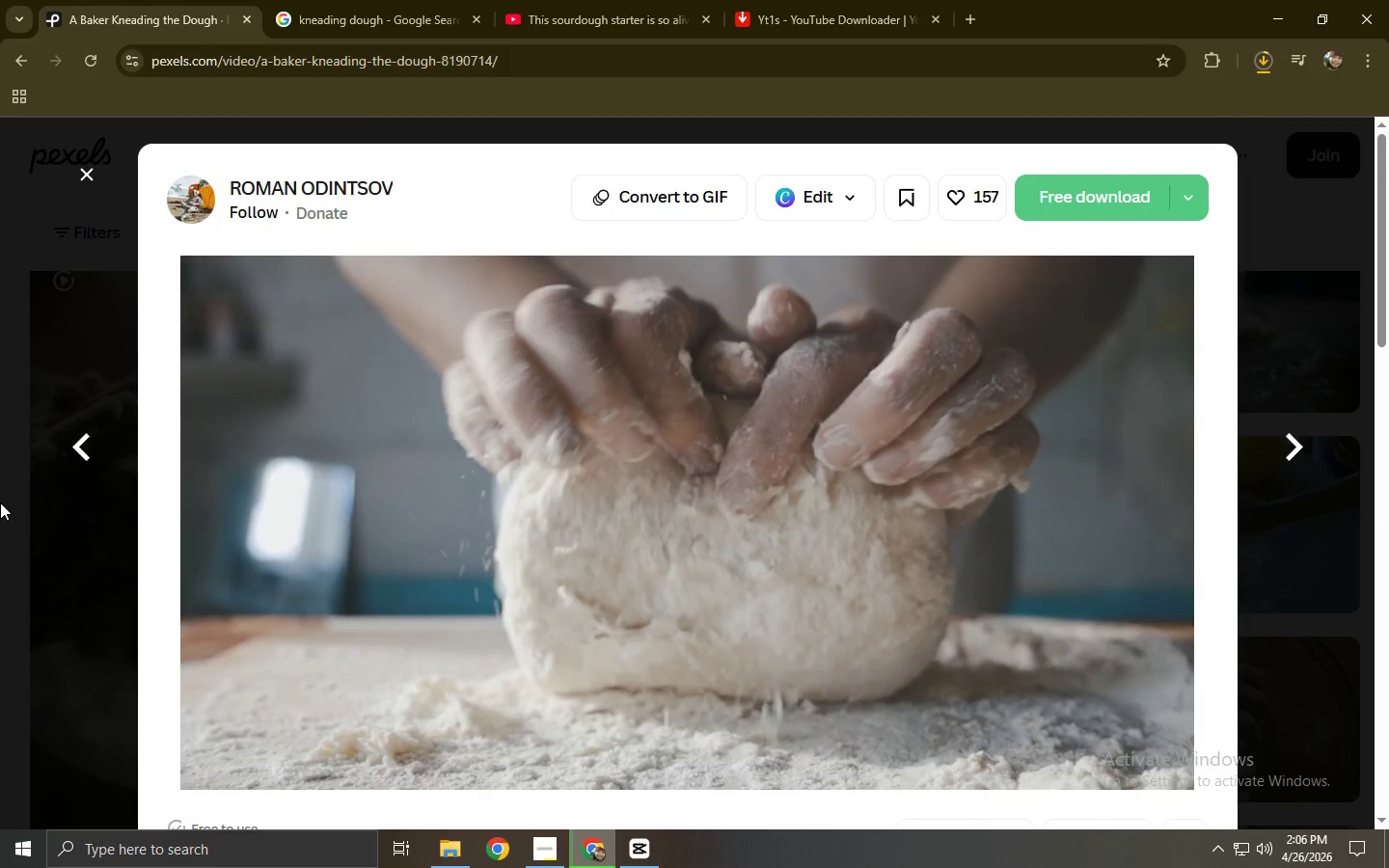 
left_click([0, 329])
 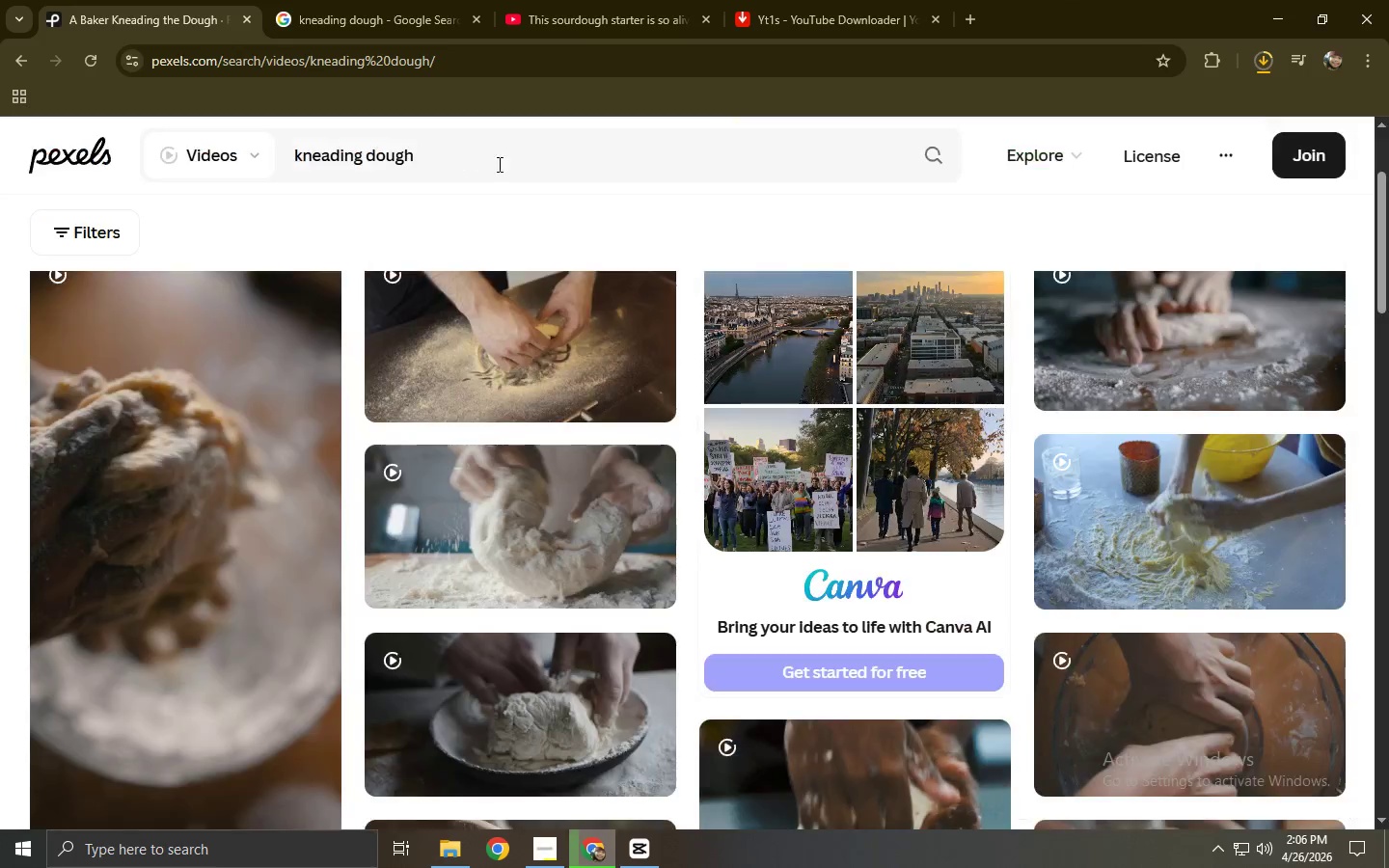 
left_click_drag(start_coordinate=[516, 170], to_coordinate=[277, 167])
 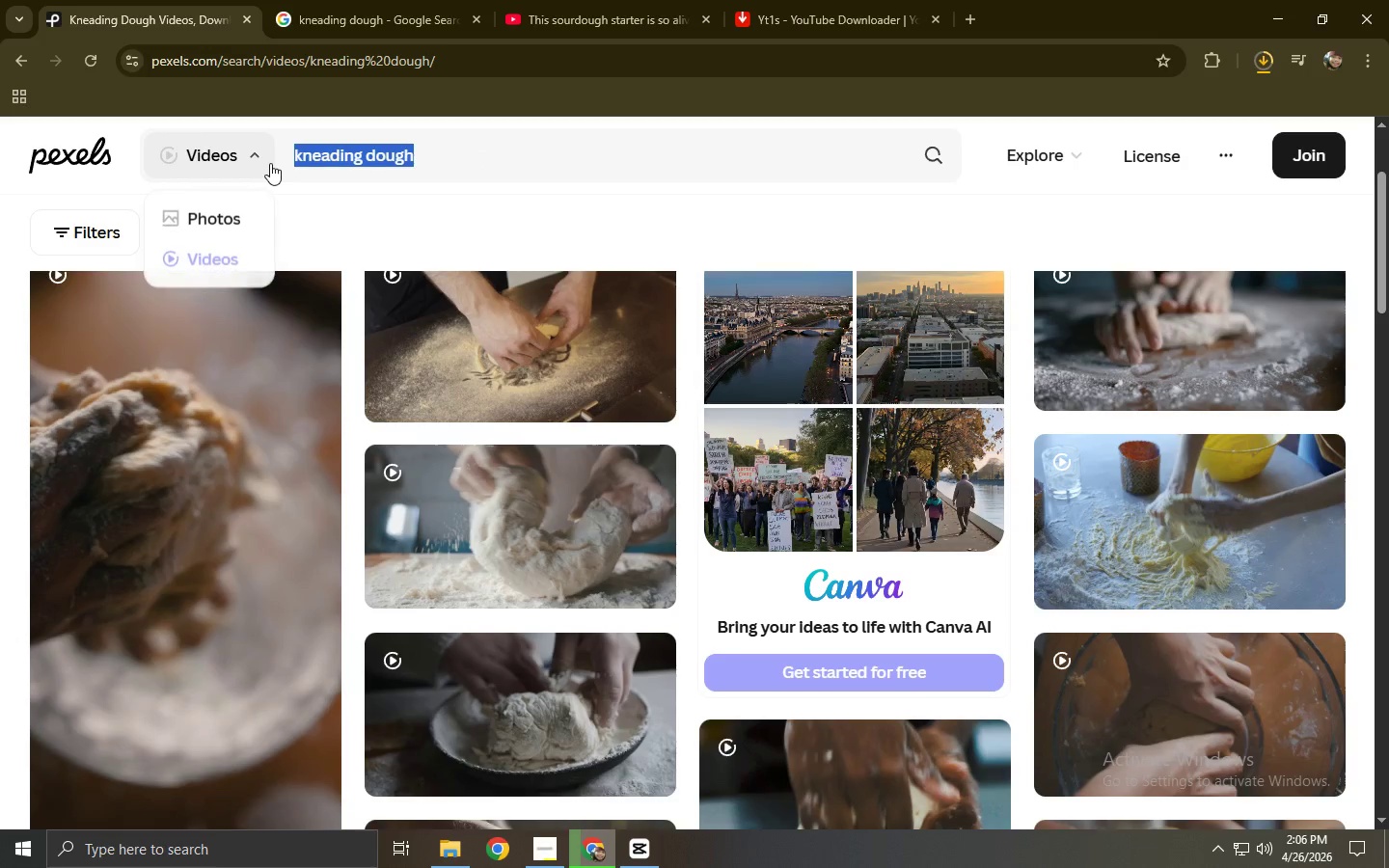 
type(sc)
key(Backspace)
key(Backspace)
type(score)
key(Backspace)
type(ing bread )
 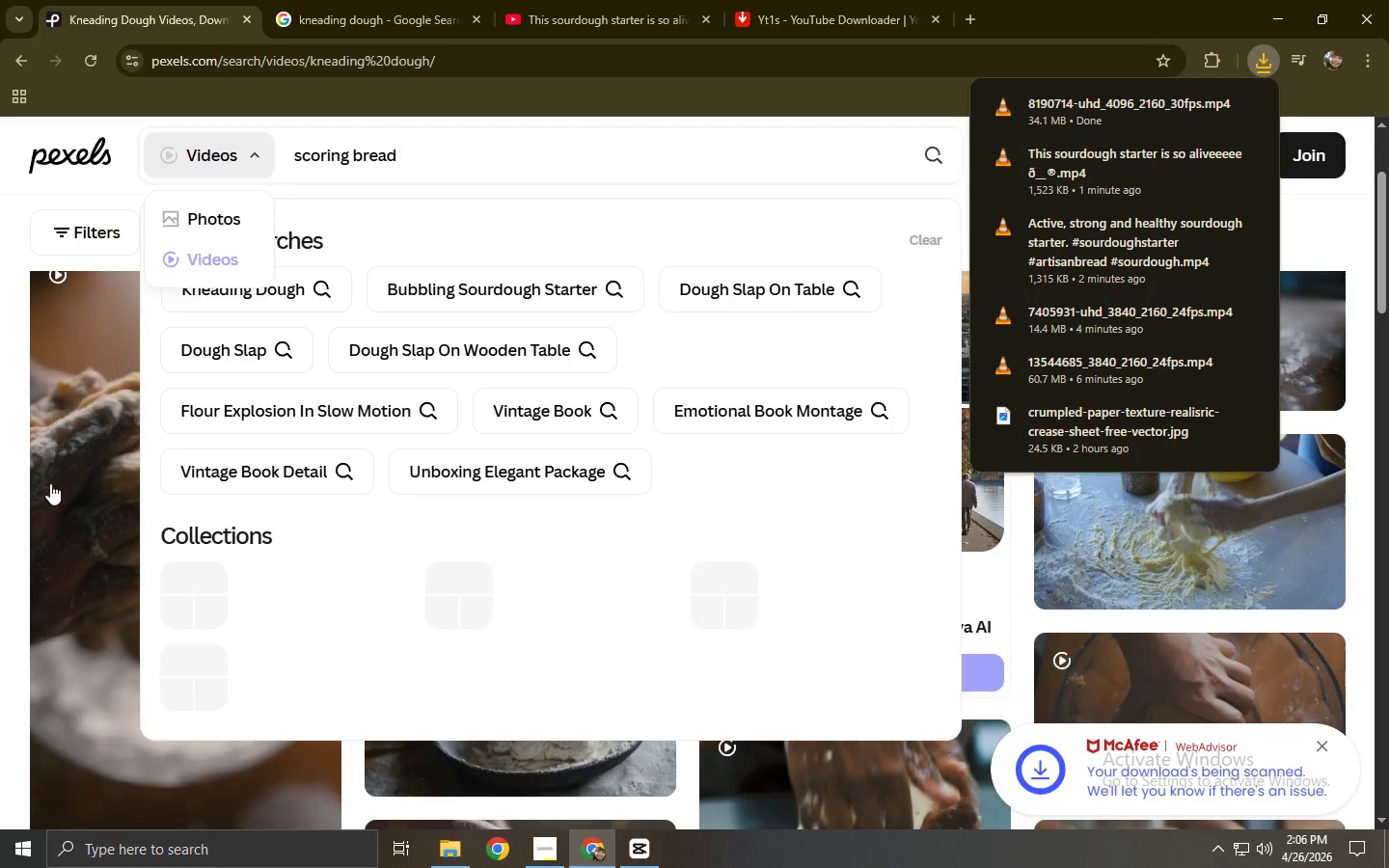 
left_click([0, 604])
 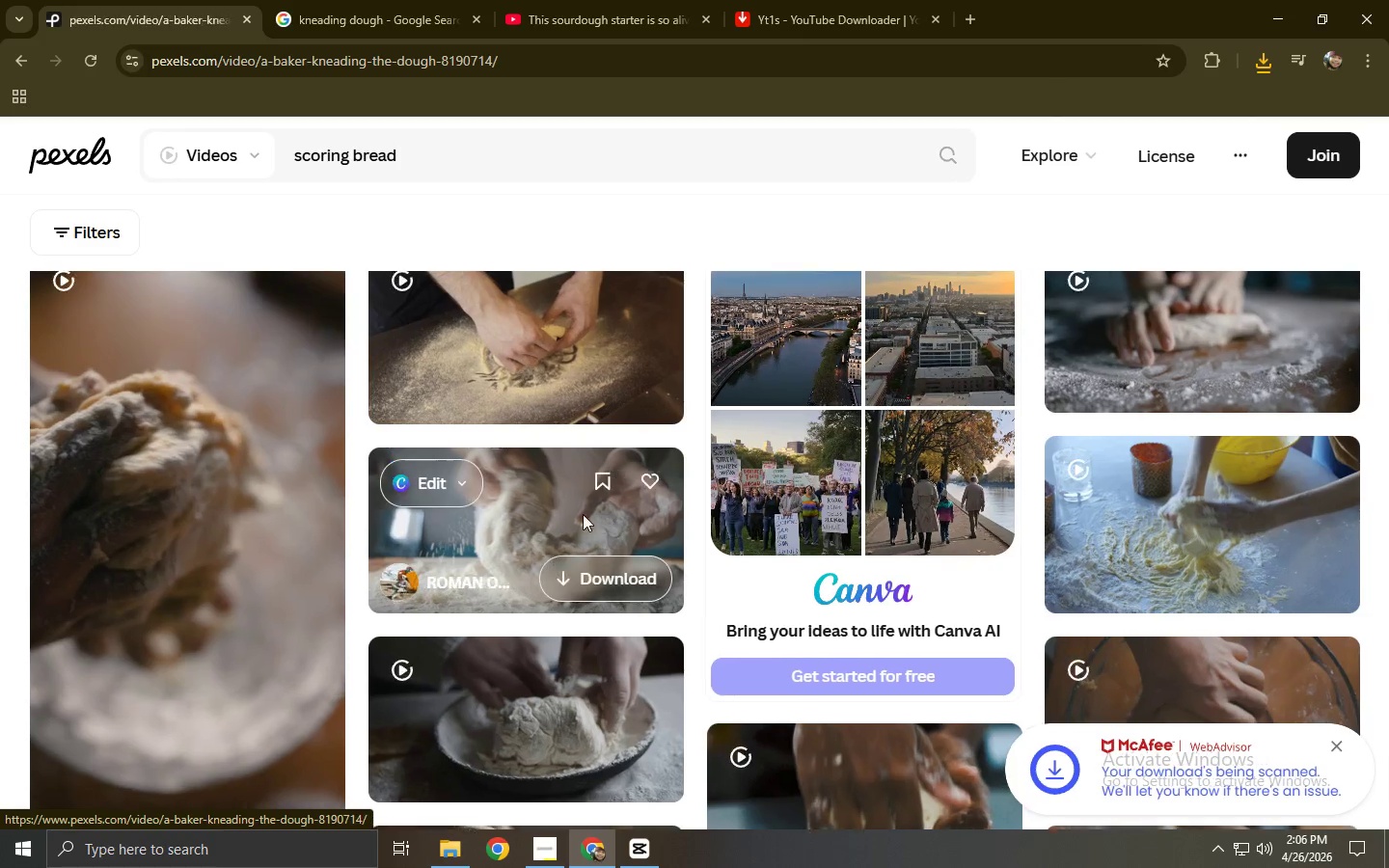 
scroll: coordinate [599, 448], scroll_direction: down, amount: 10.0
 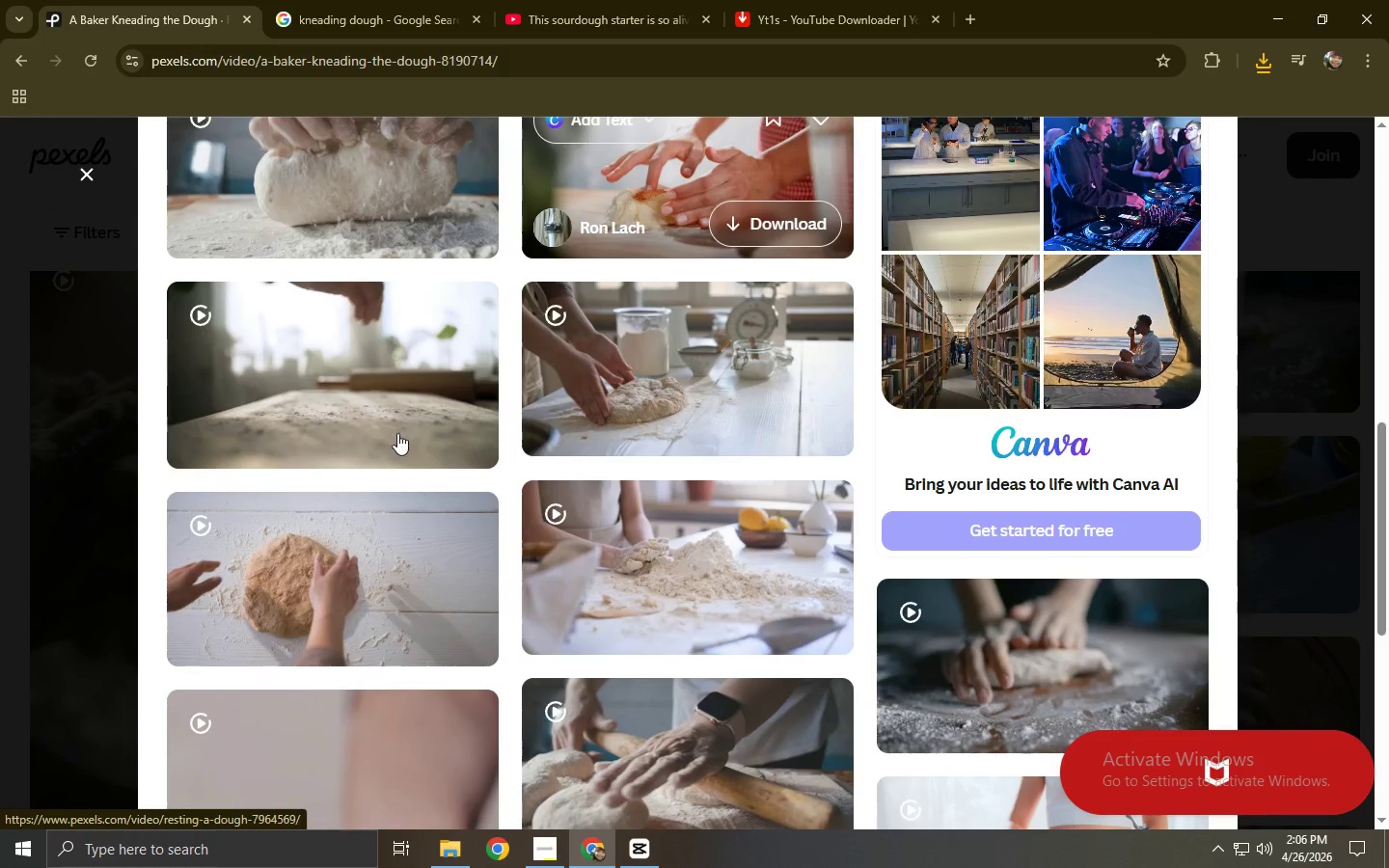 
left_click([0, 398])
 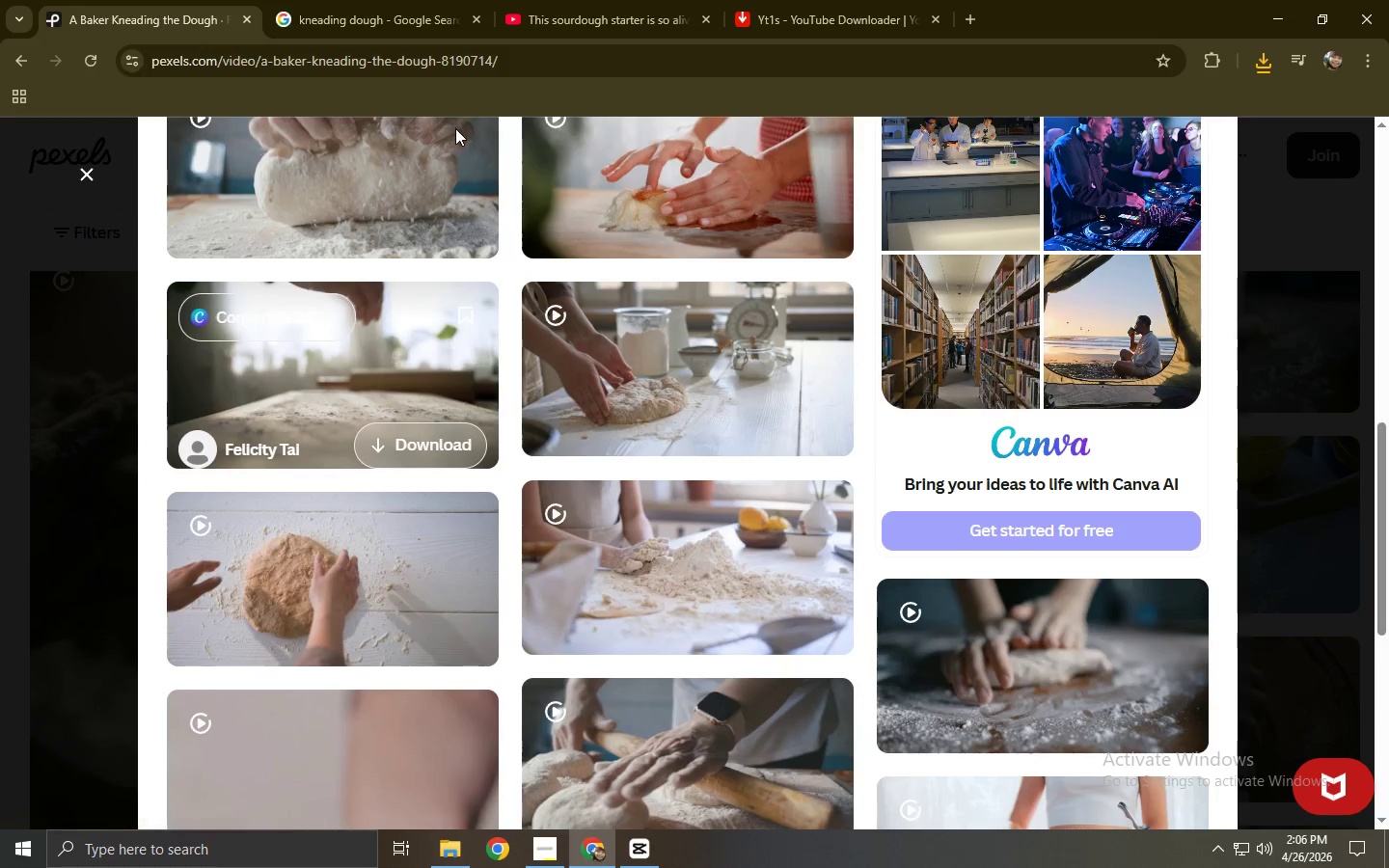 
left_click([8, 249])
 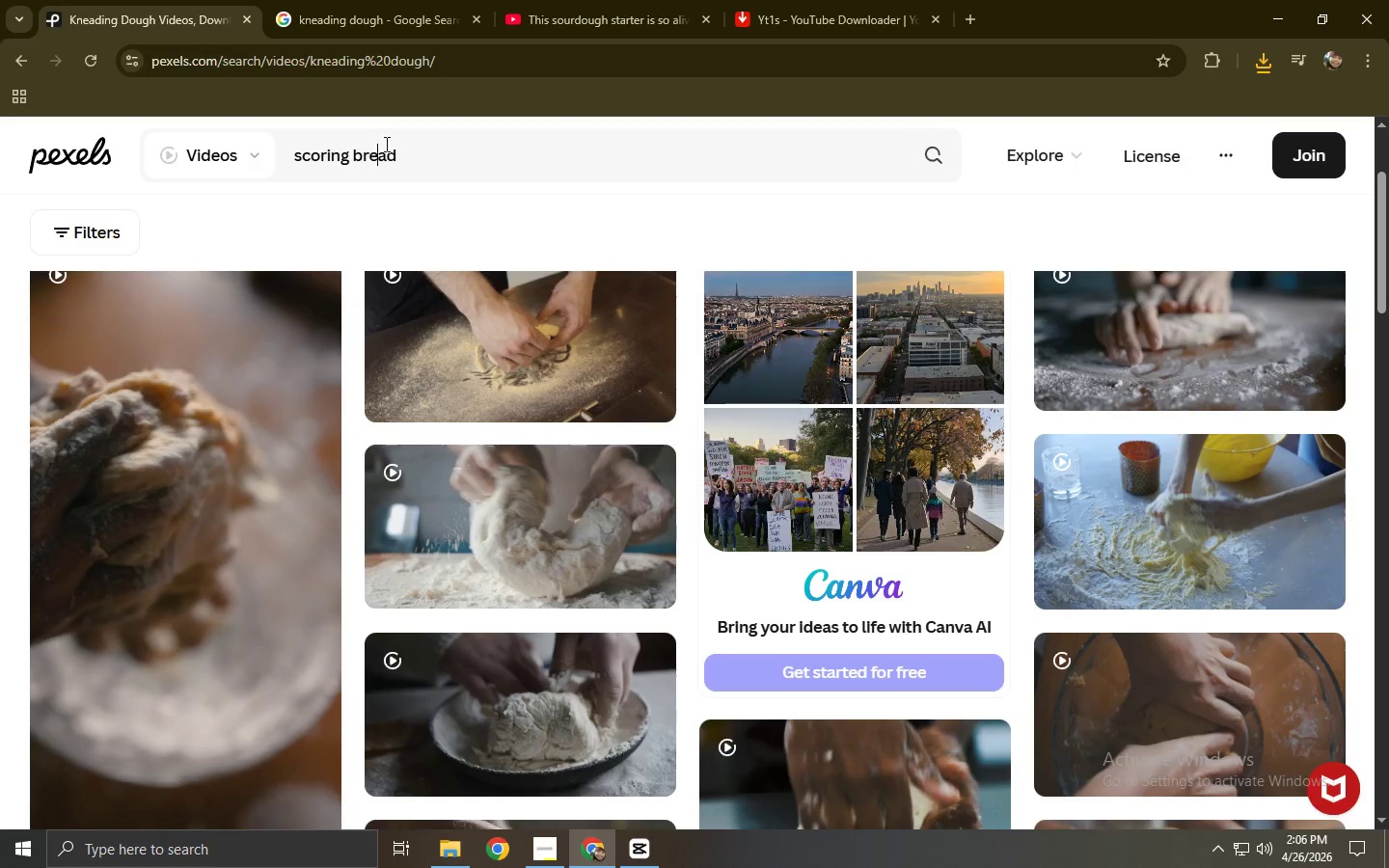 
double_click([414, 148])
 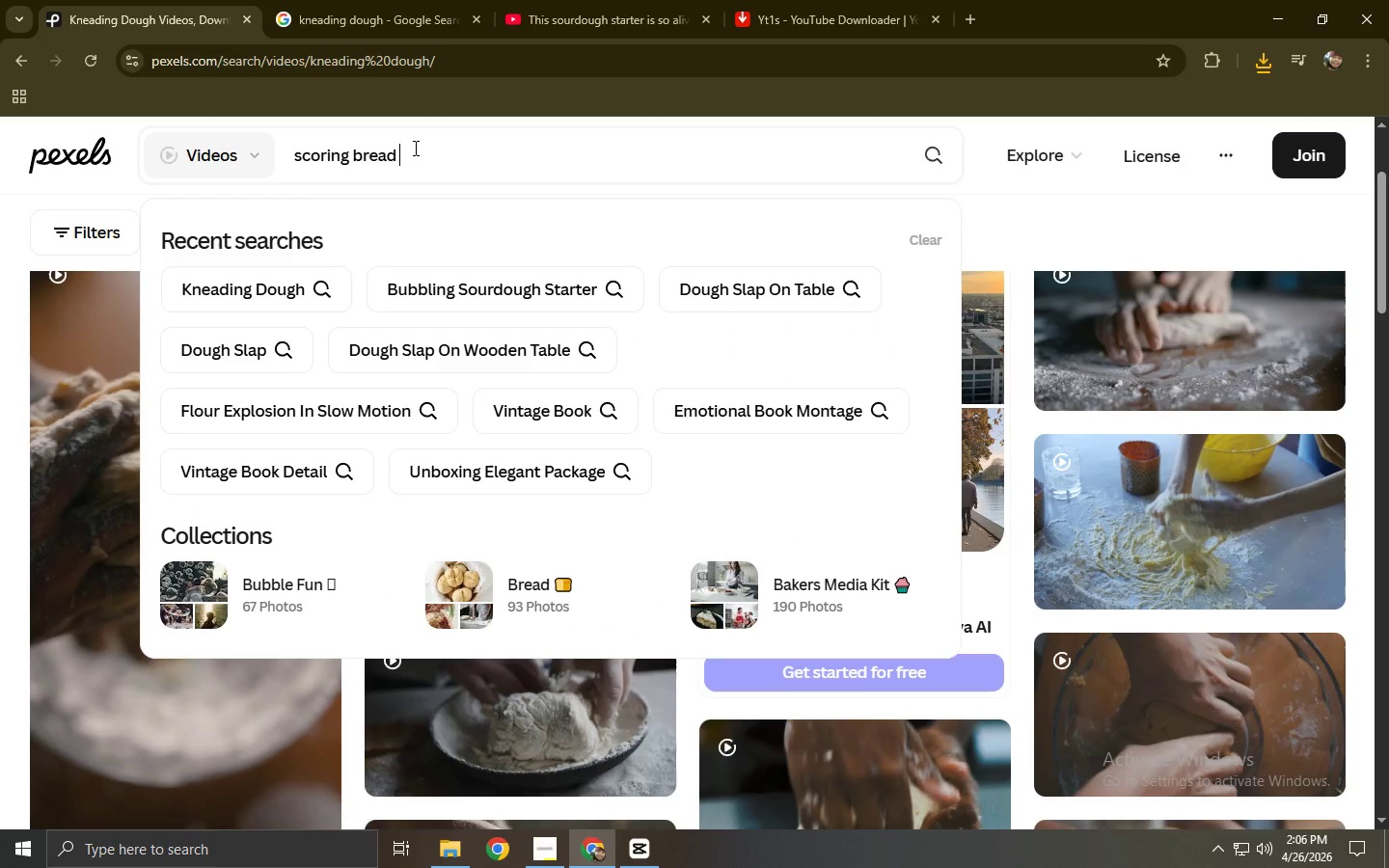 
type(i)
key(Backspace)
type(onm )
key(Backspace)
key(Backspace)
type(n)
key(Backspace)
key(Backspace)
type(n table)
 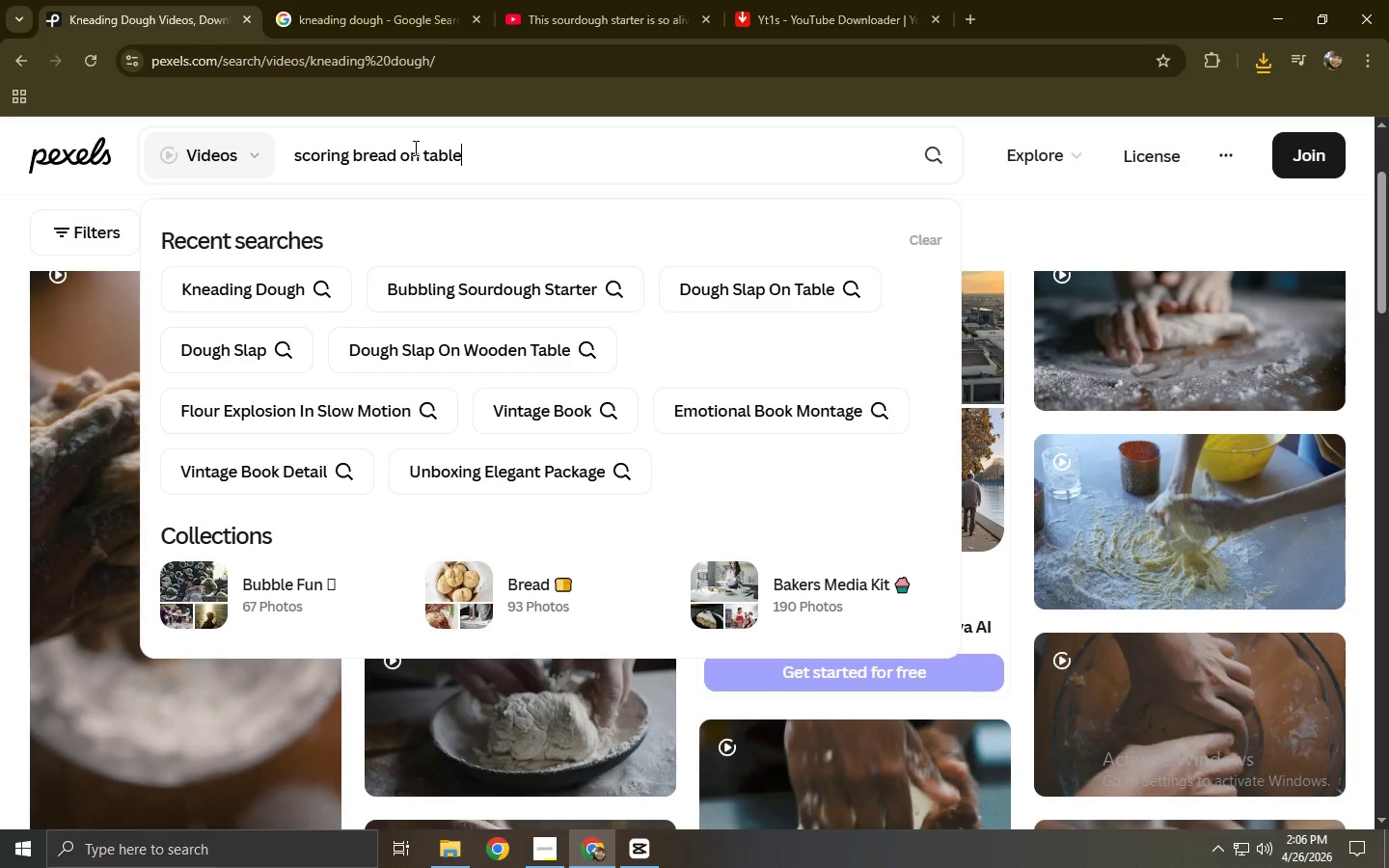 
key(Enter)
 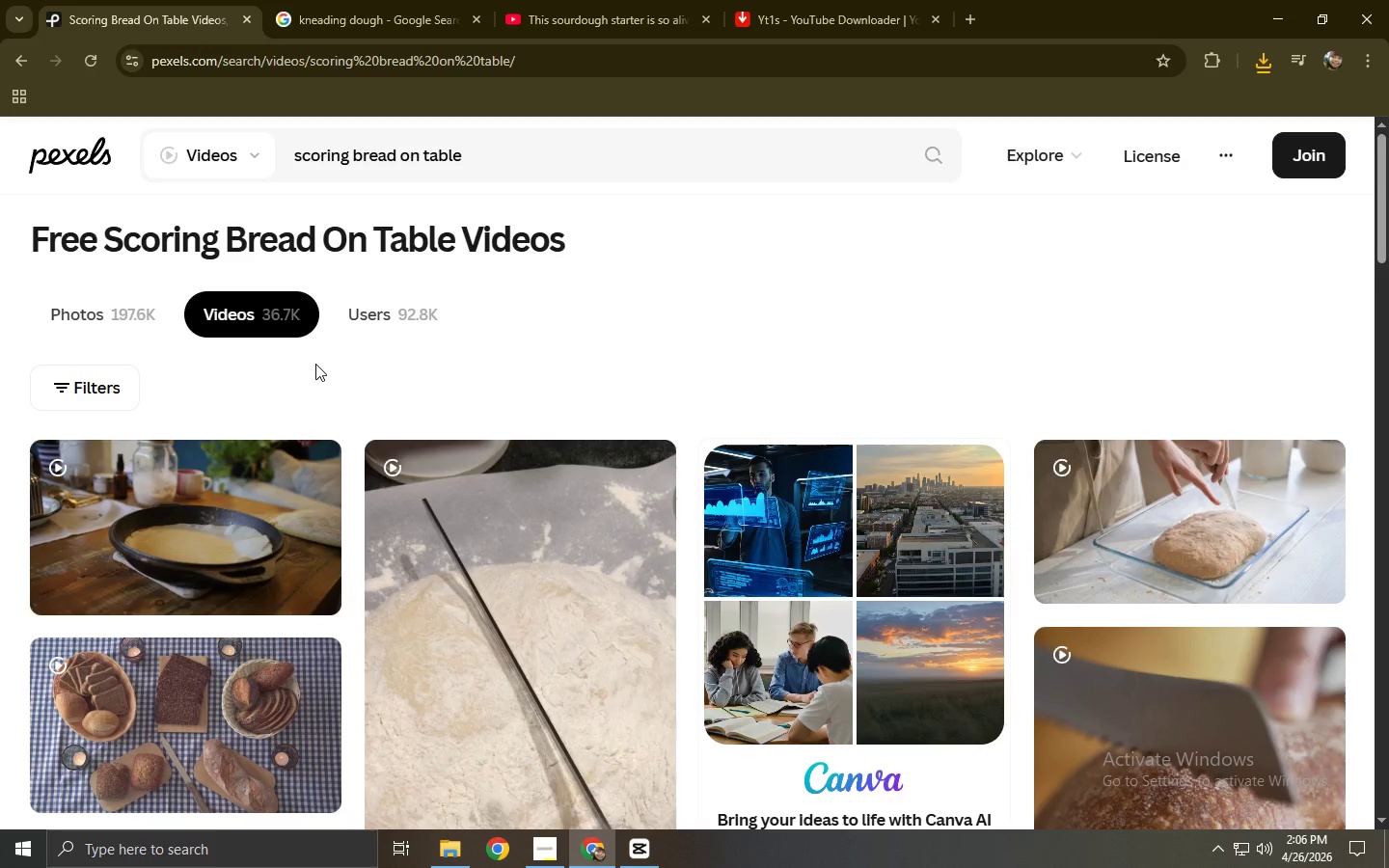 
wait(6.48)
 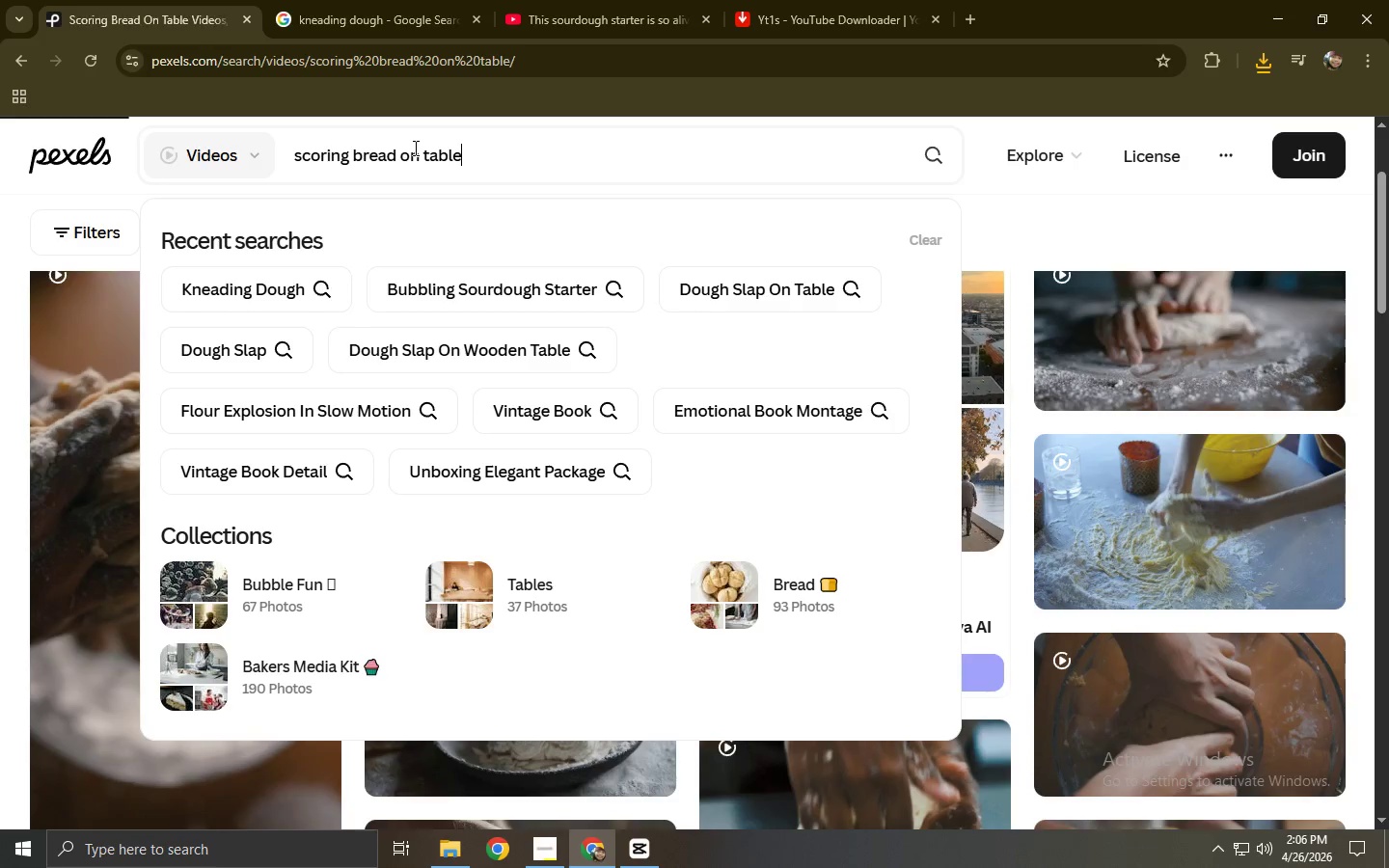 
left_click_drag(start_coordinate=[418, 155], to_coordinate=[402, 160])
 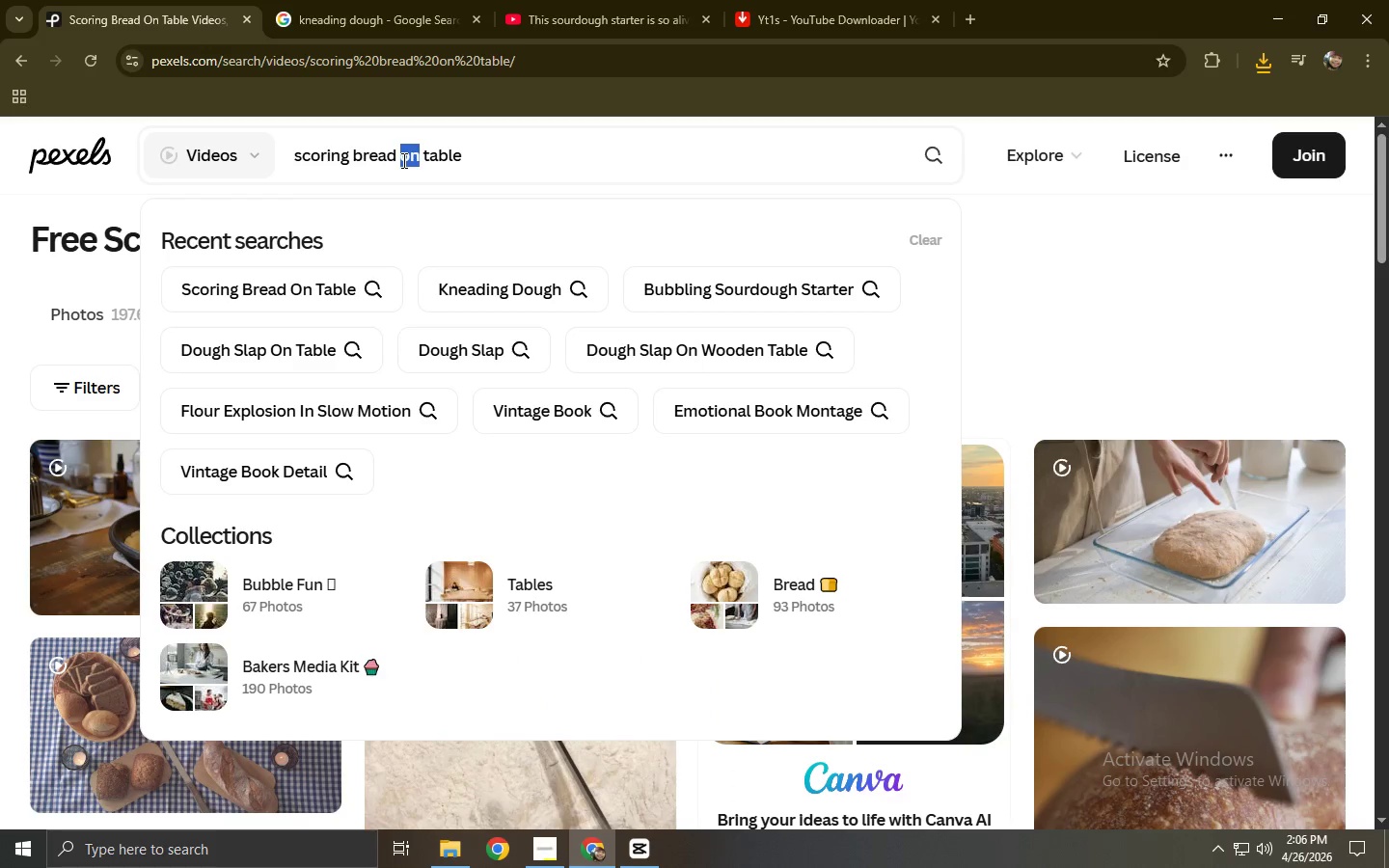 
type(witj)
key(Backspace)
type(h)
 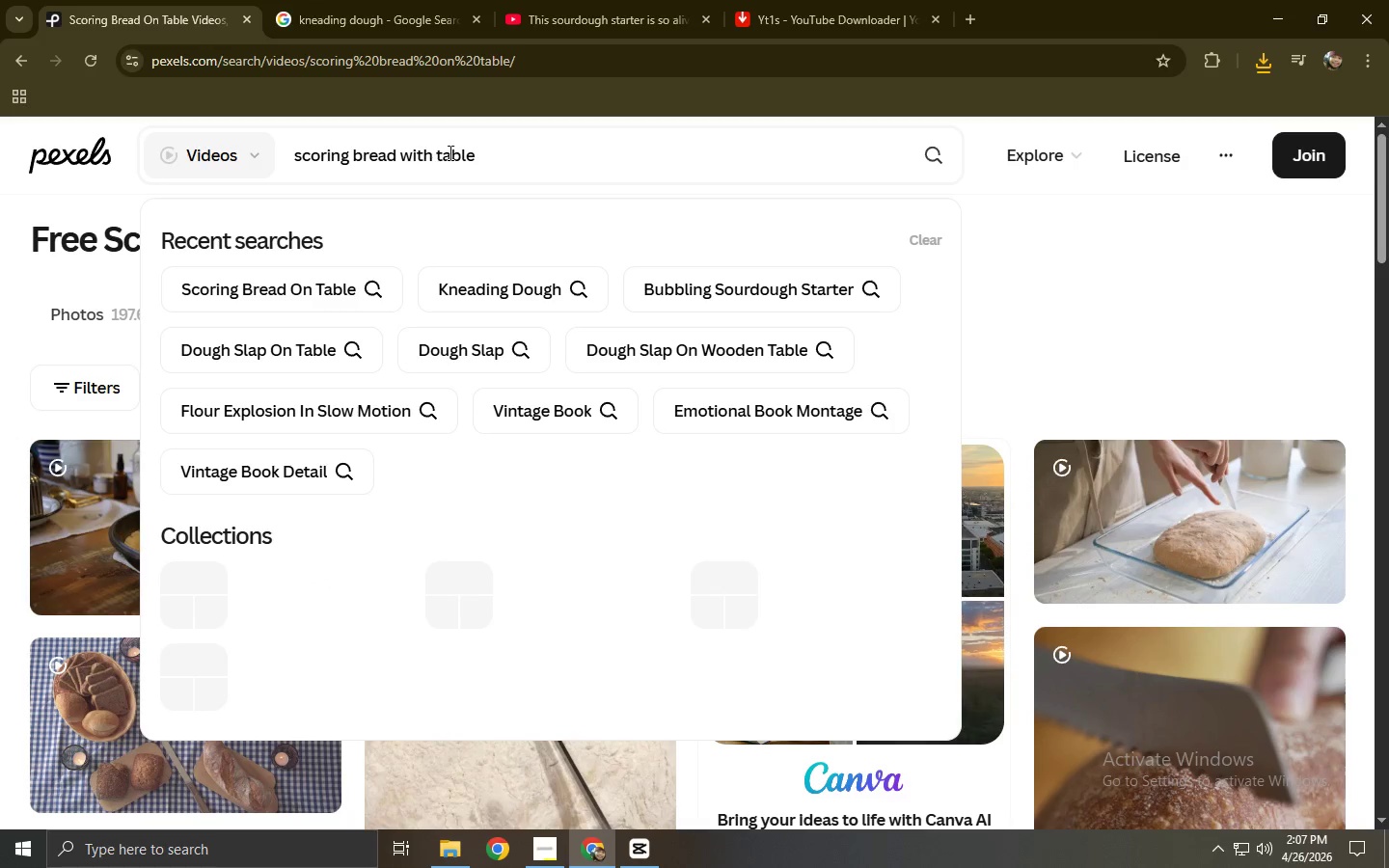 
left_click_drag(start_coordinate=[520, 149], to_coordinate=[434, 168])
 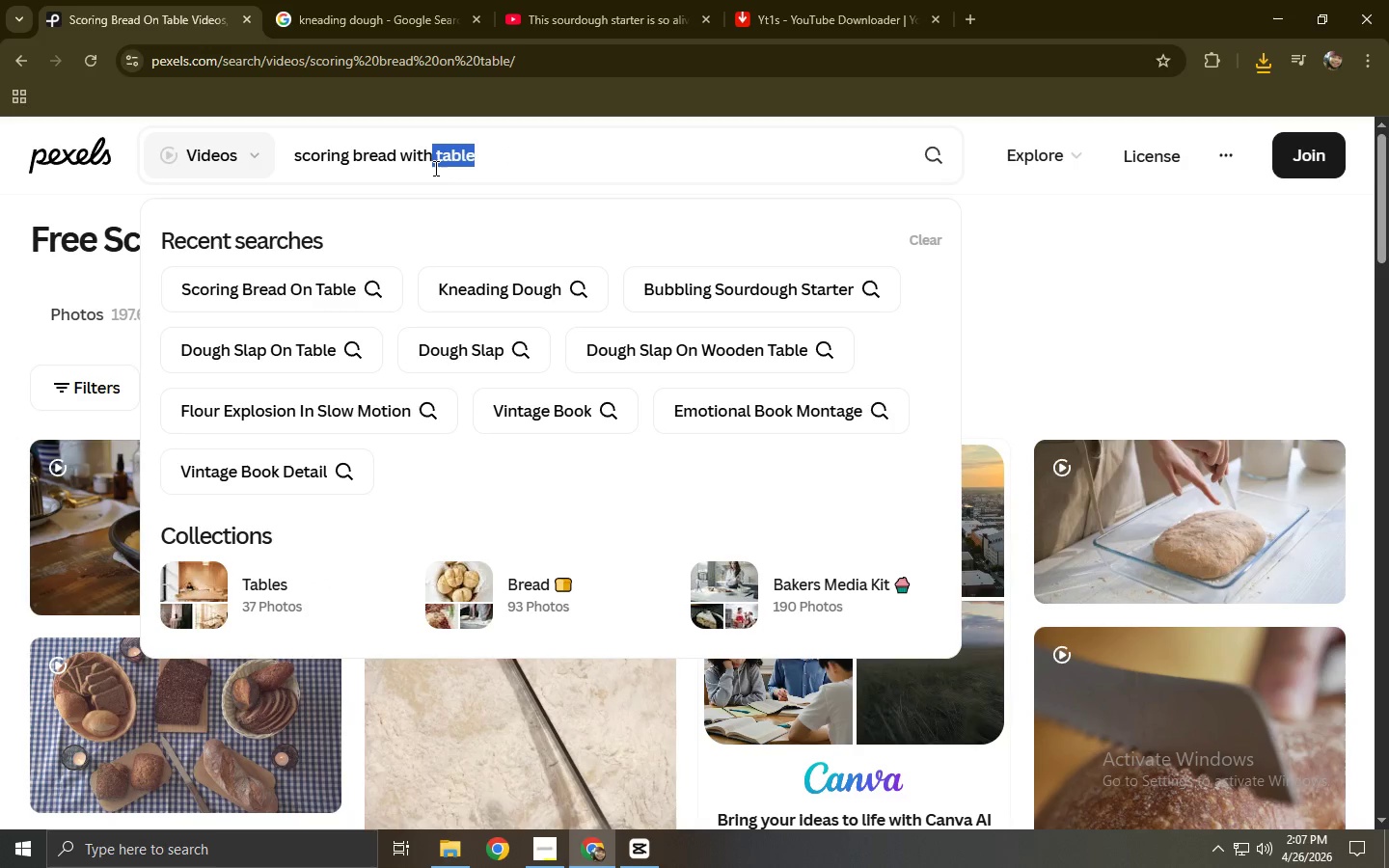 
key(Backspace)
type( blade)
 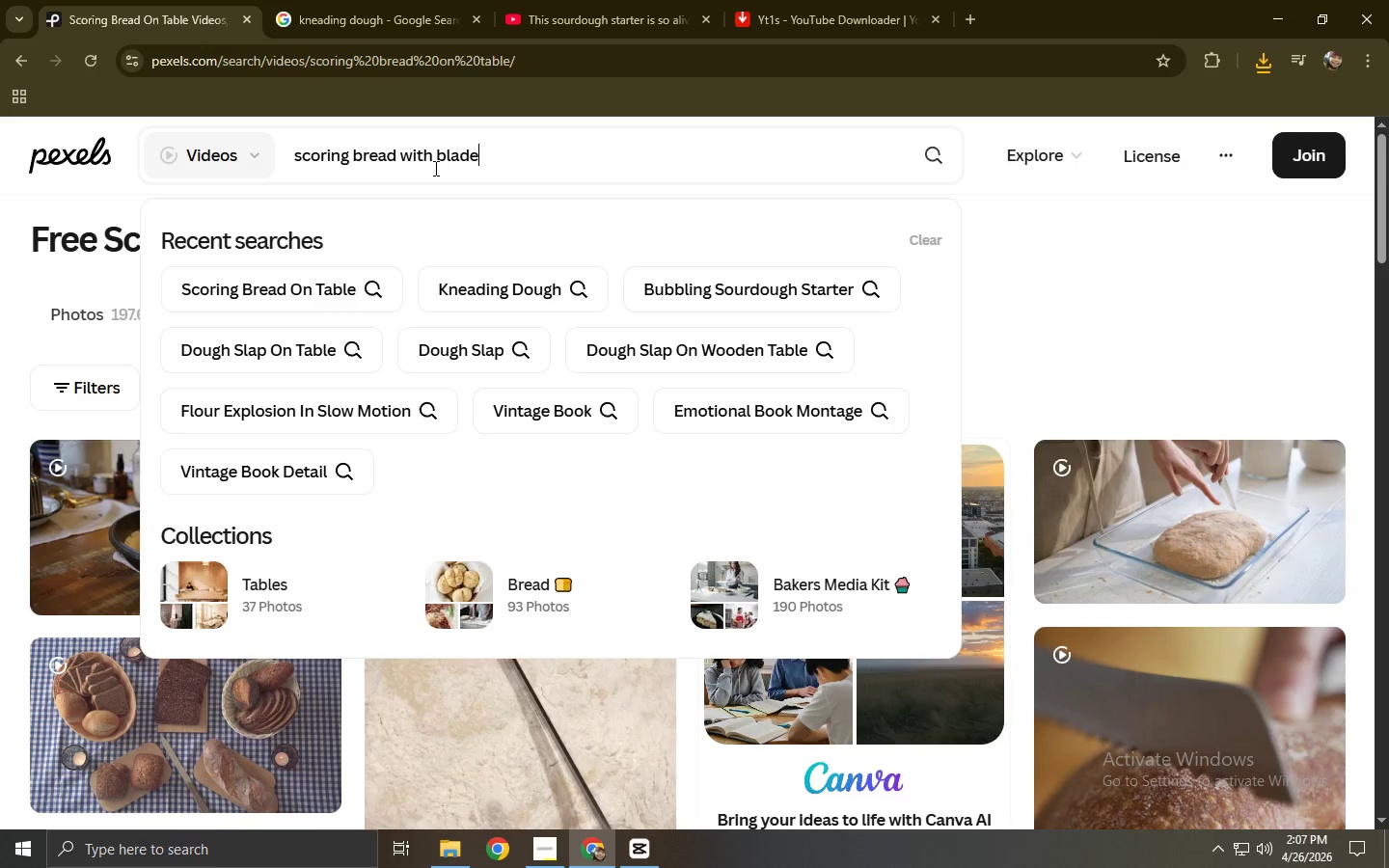 
key(Enter)
 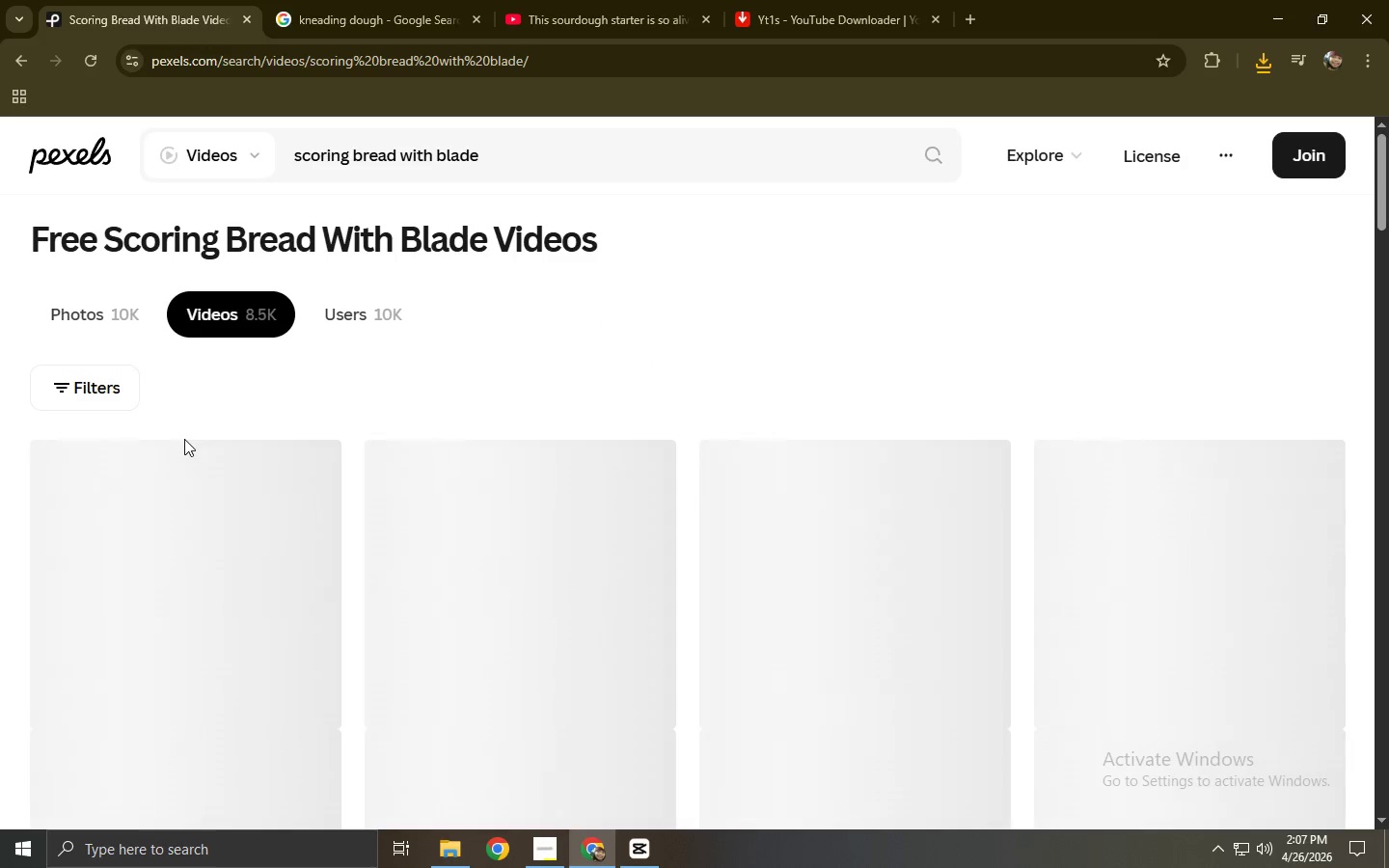 
scroll: coordinate [160, 450], scroll_direction: down, amount: 3.0
 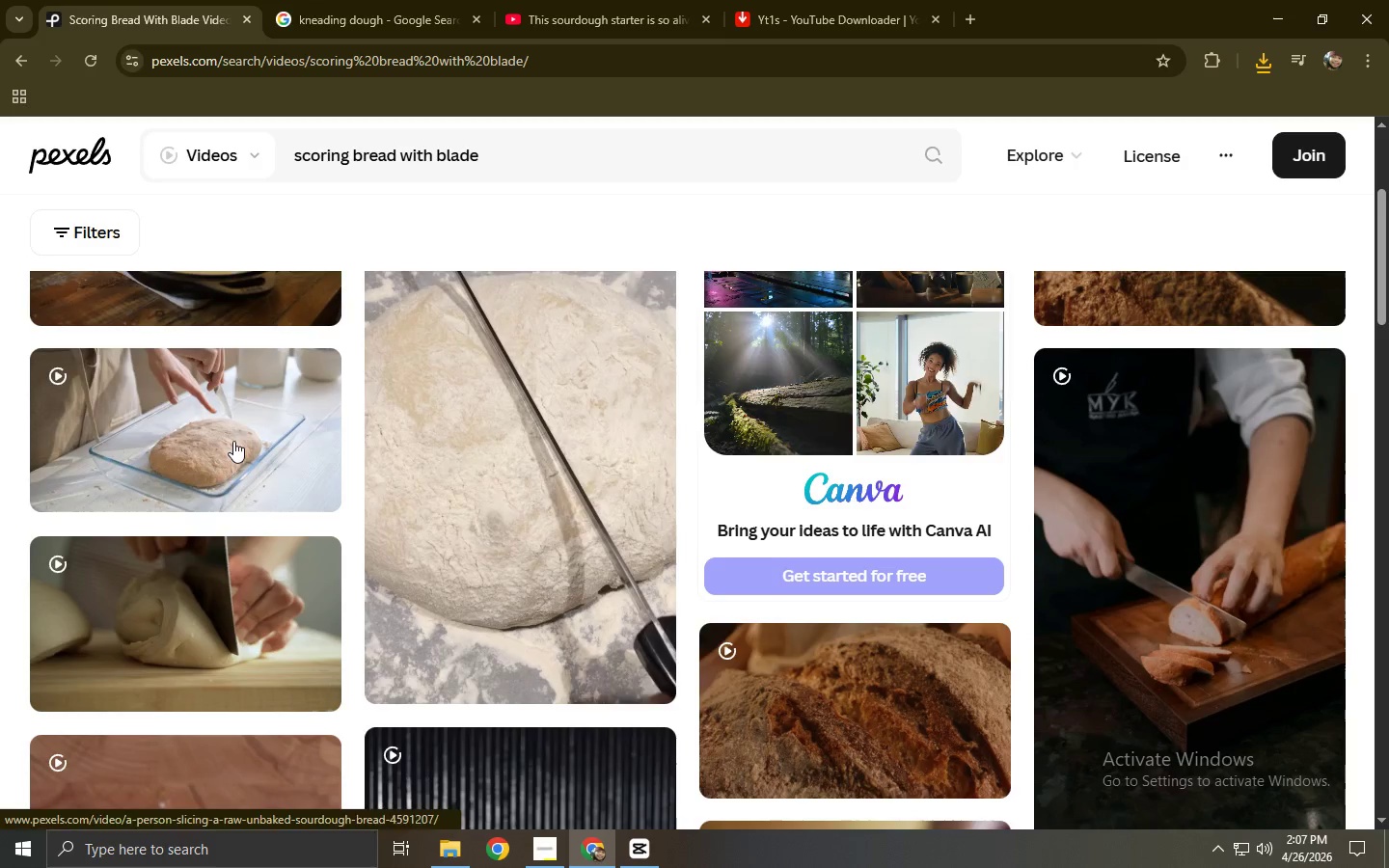 
left_click([447, 464])
 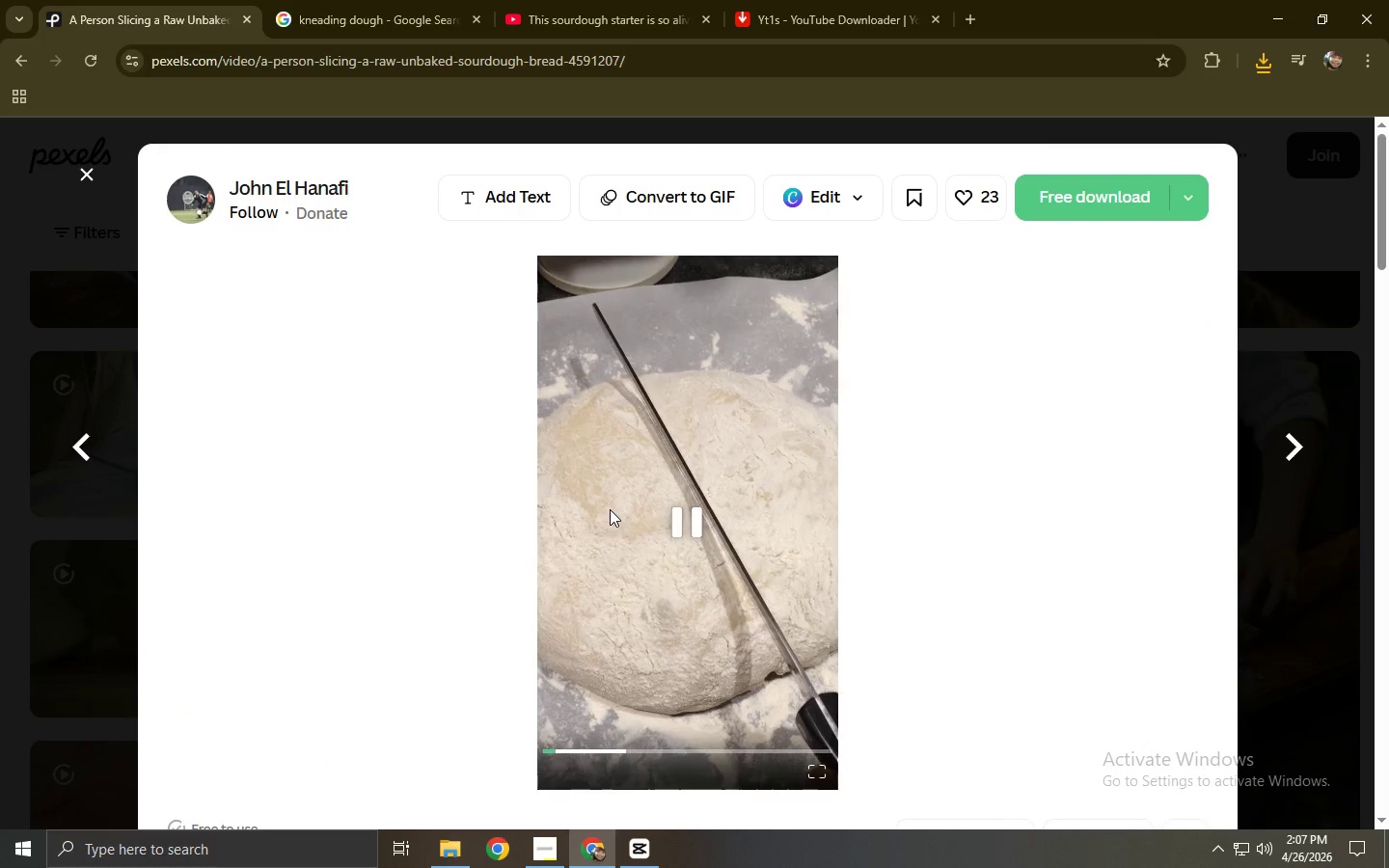 
wait(5.66)
 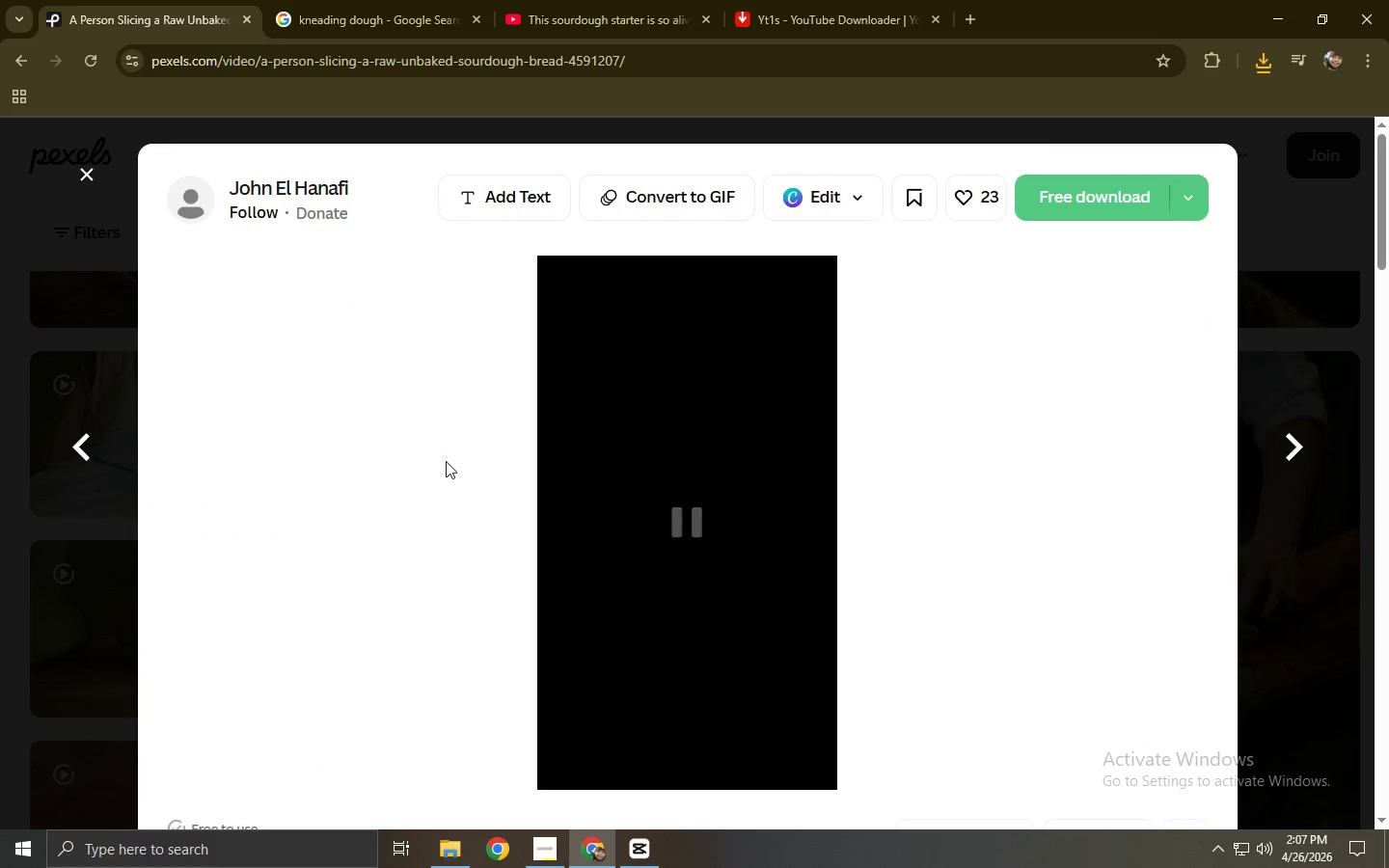 
left_click([0, 611])
 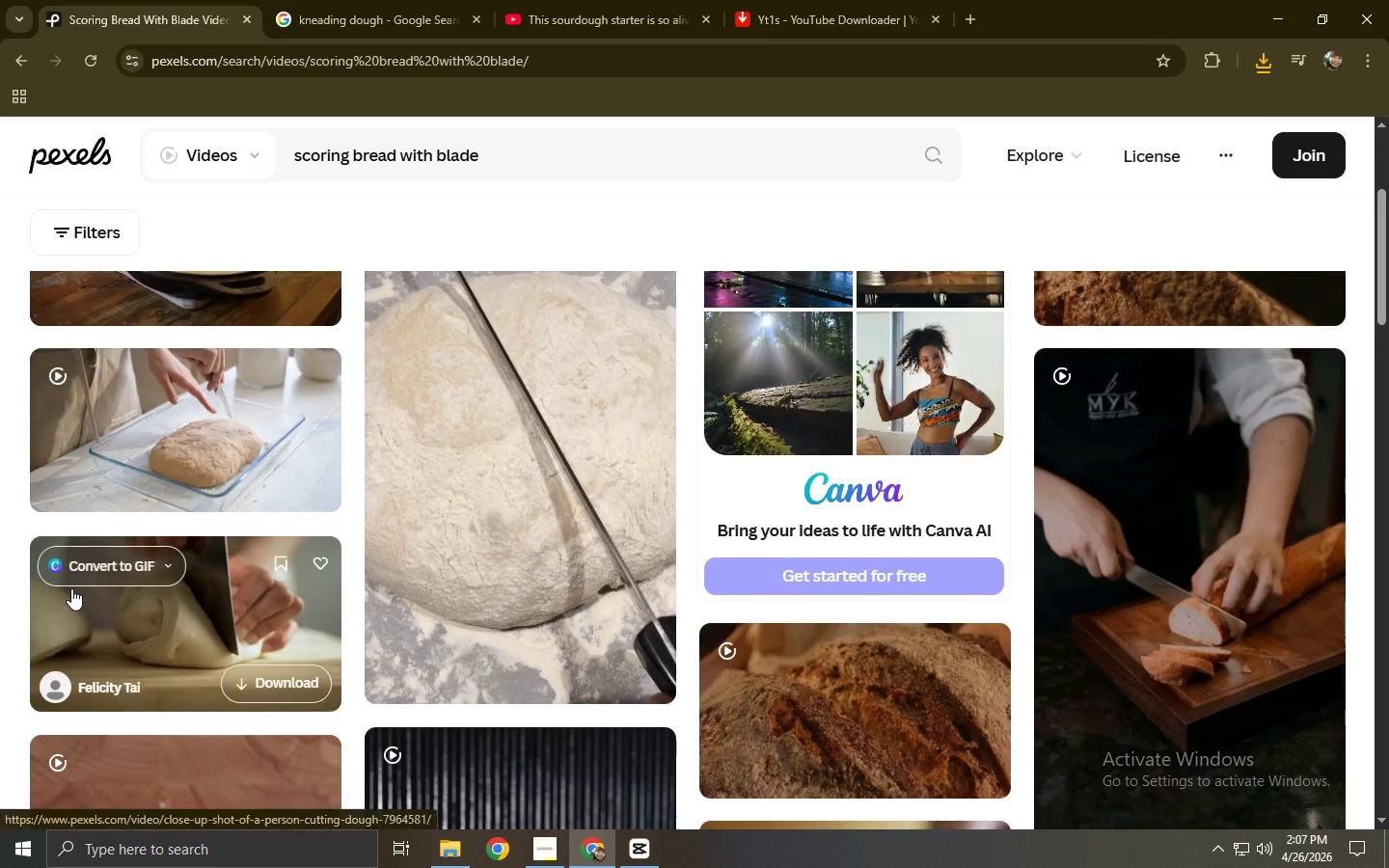 
scroll: coordinate [75, 586], scroll_direction: down, amount: 4.0
 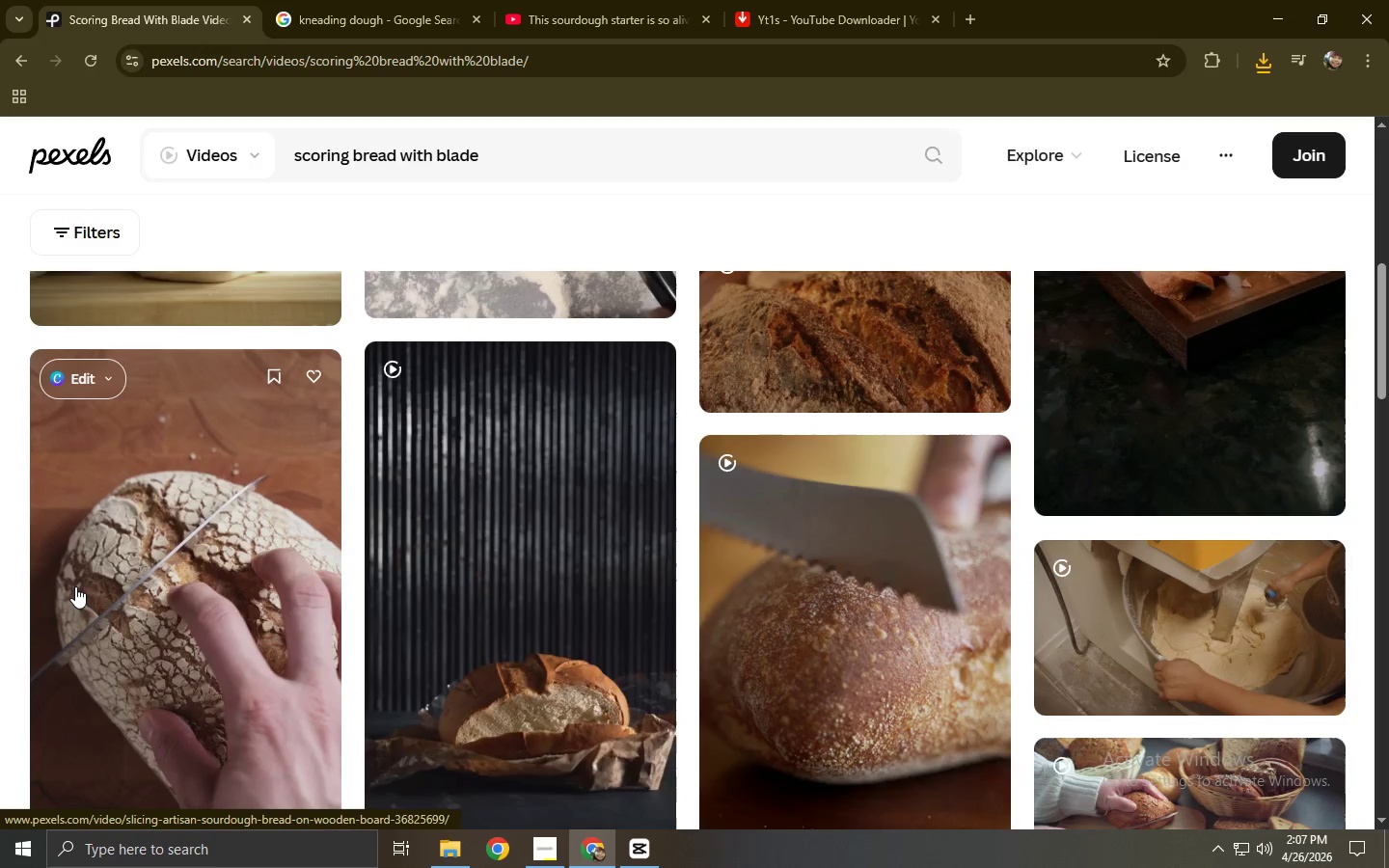 
scroll: coordinate [75, 586], scroll_direction: up, amount: 8.0
 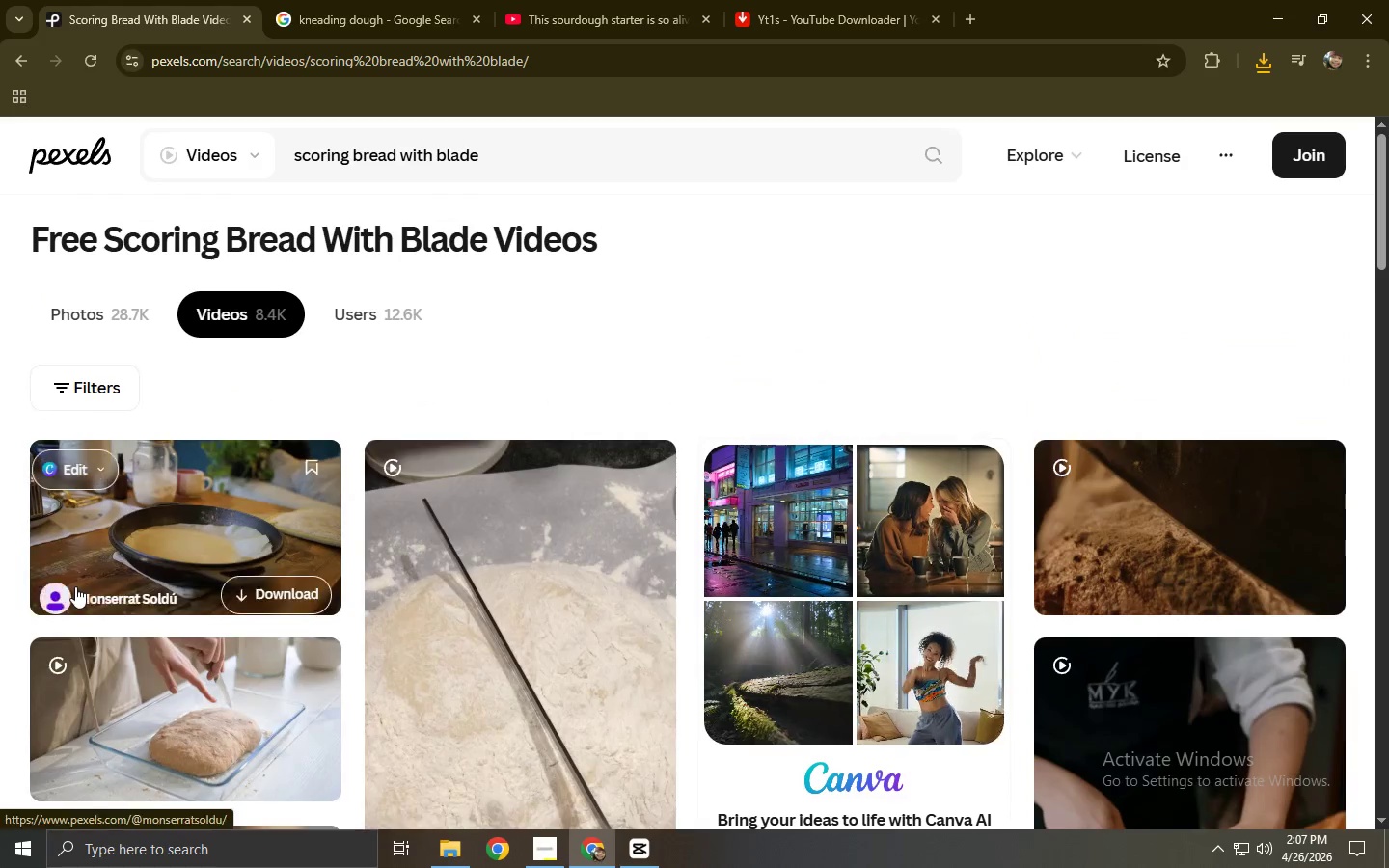 
scroll: coordinate [86, 589], scroll_direction: down, amount: 1.0
 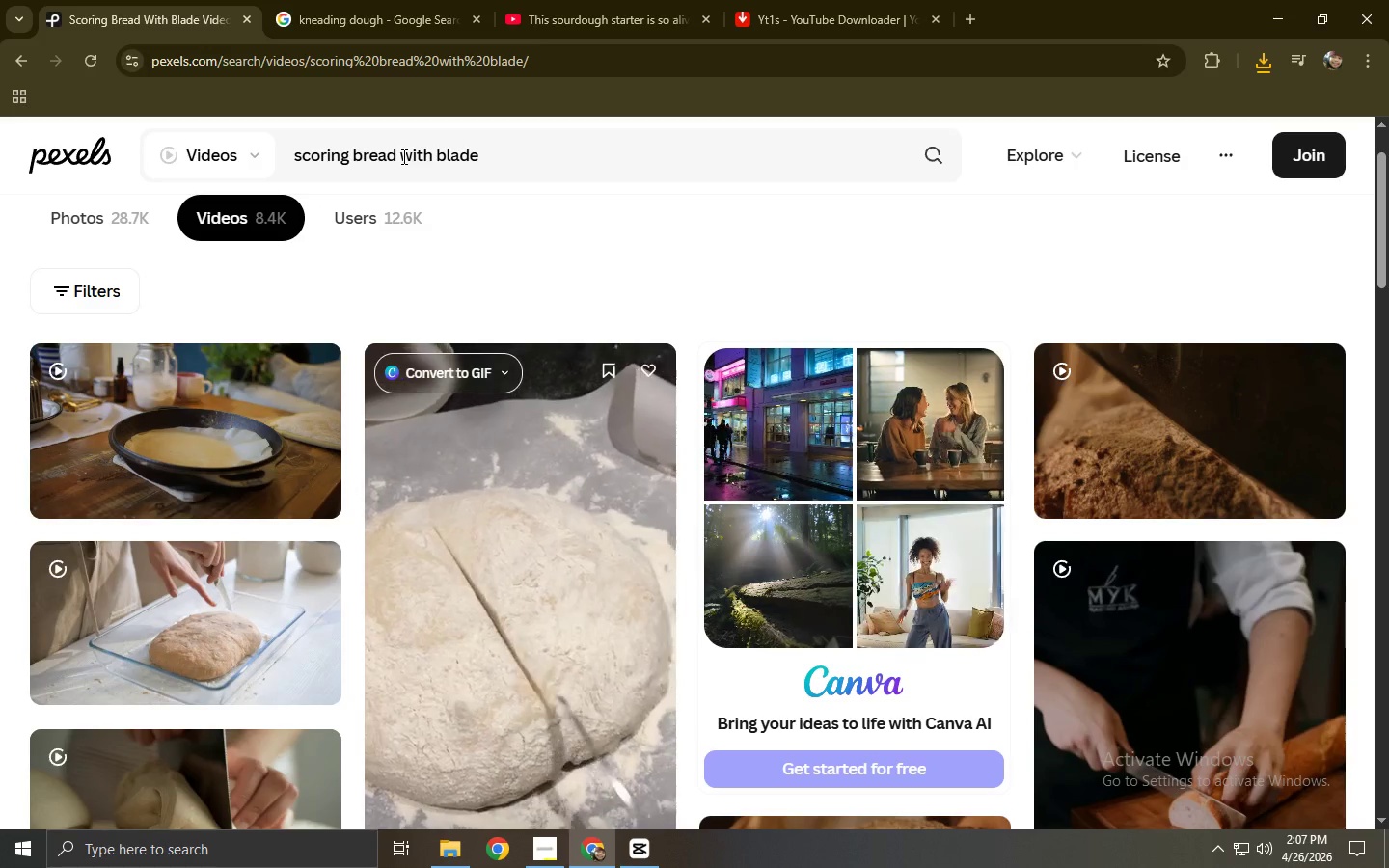 
wait(5.68)
 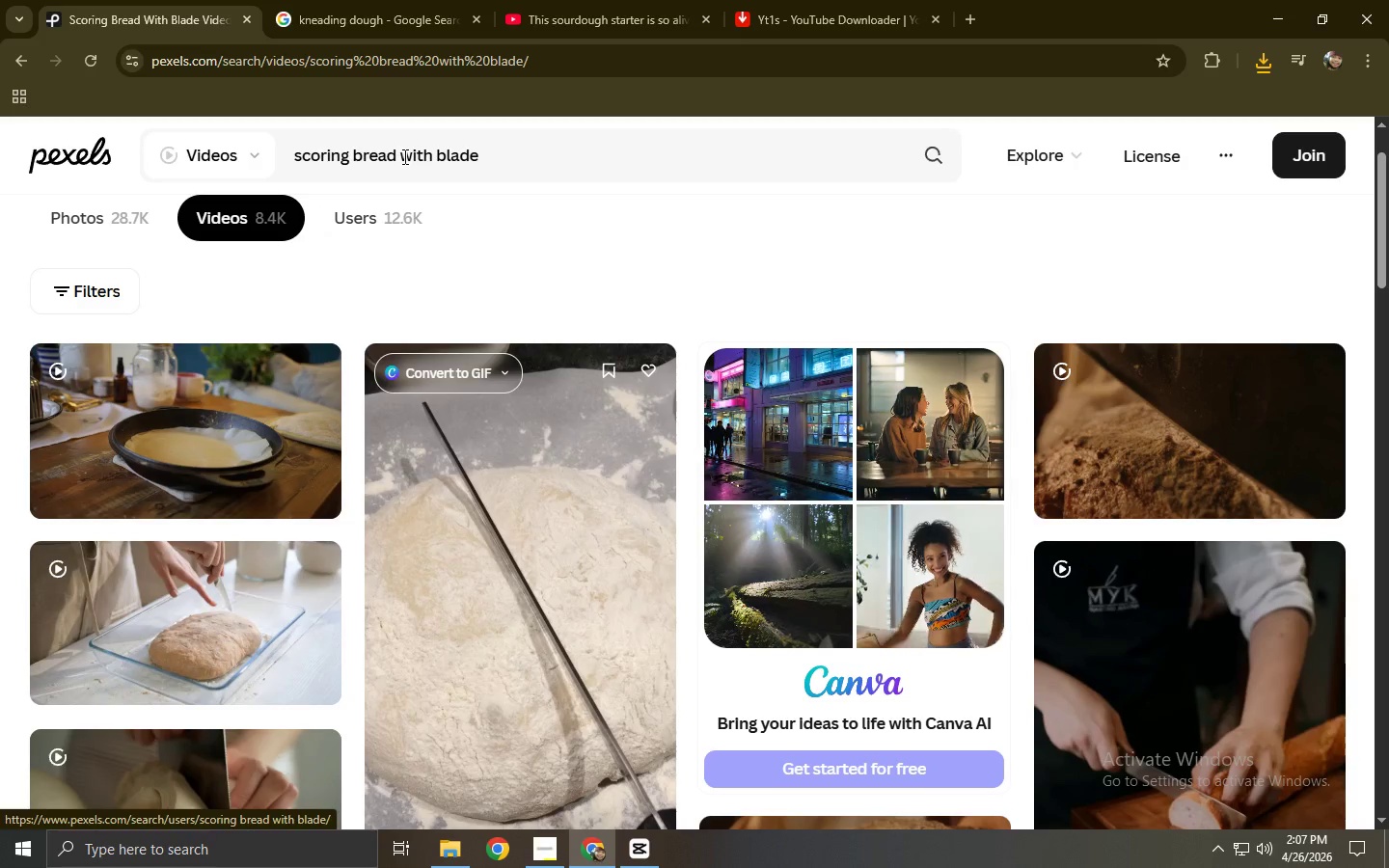 
left_click_drag(start_coordinate=[394, 157], to_coordinate=[354, 160])
 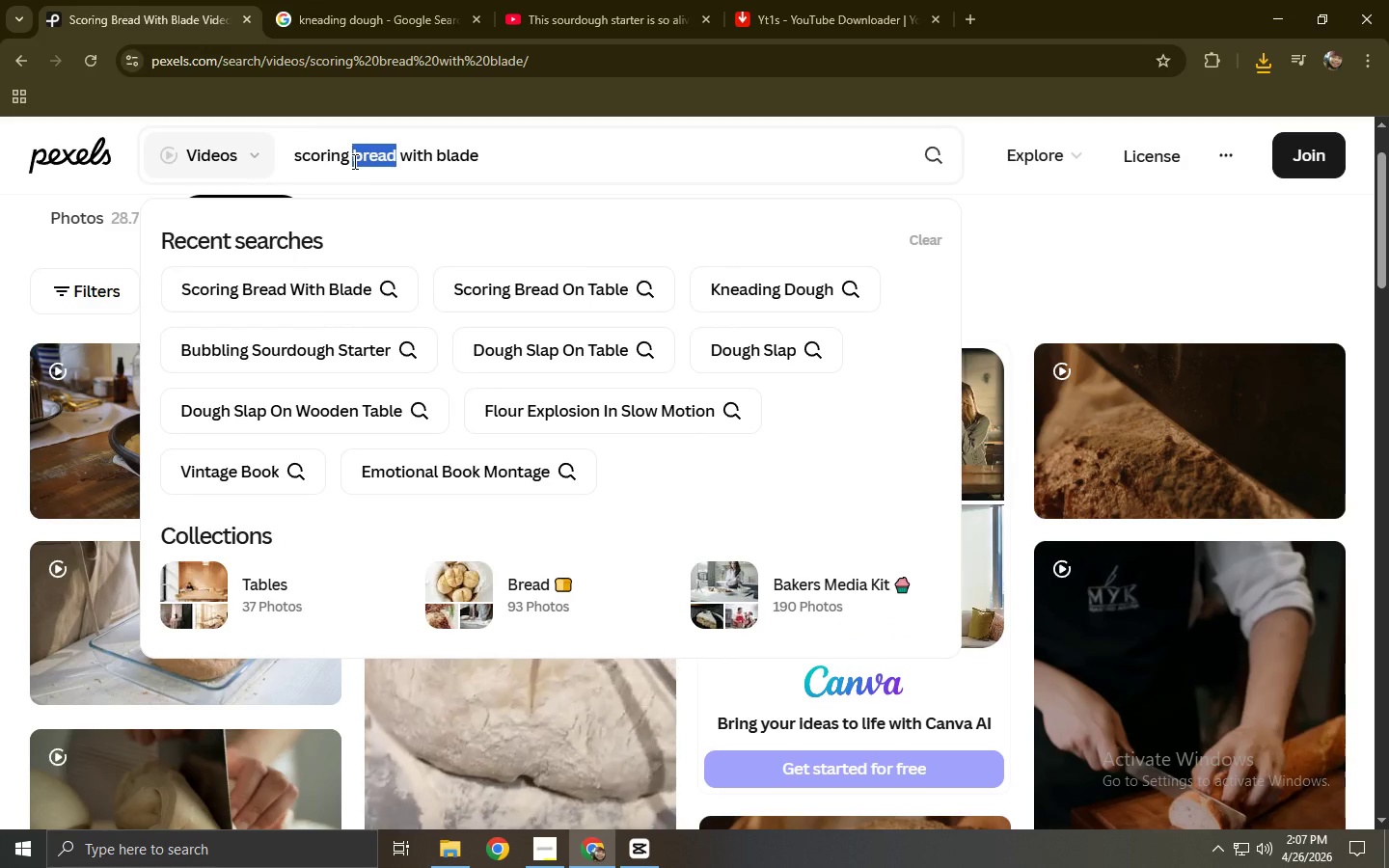 
type(dough)
 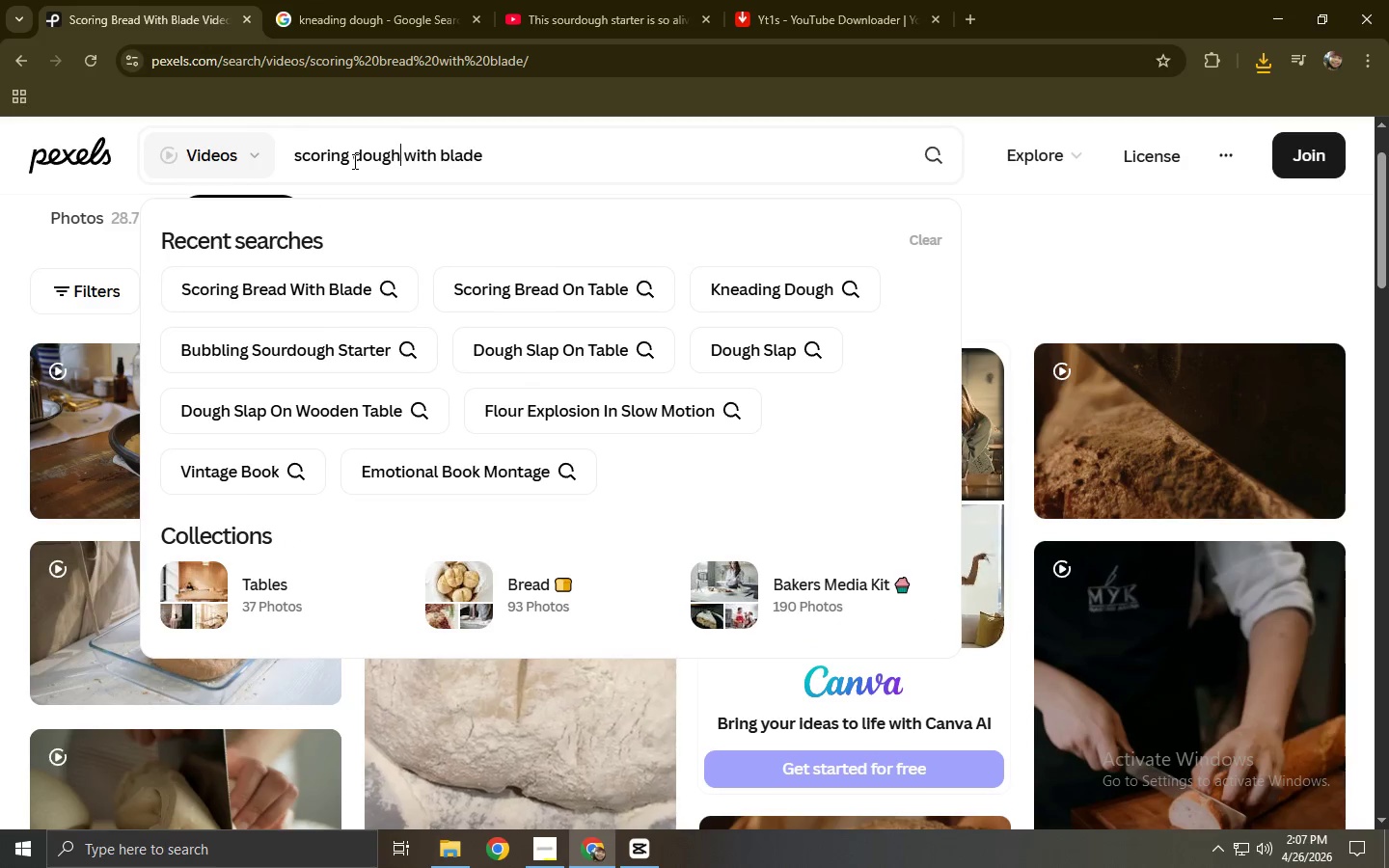 
key(Enter)
 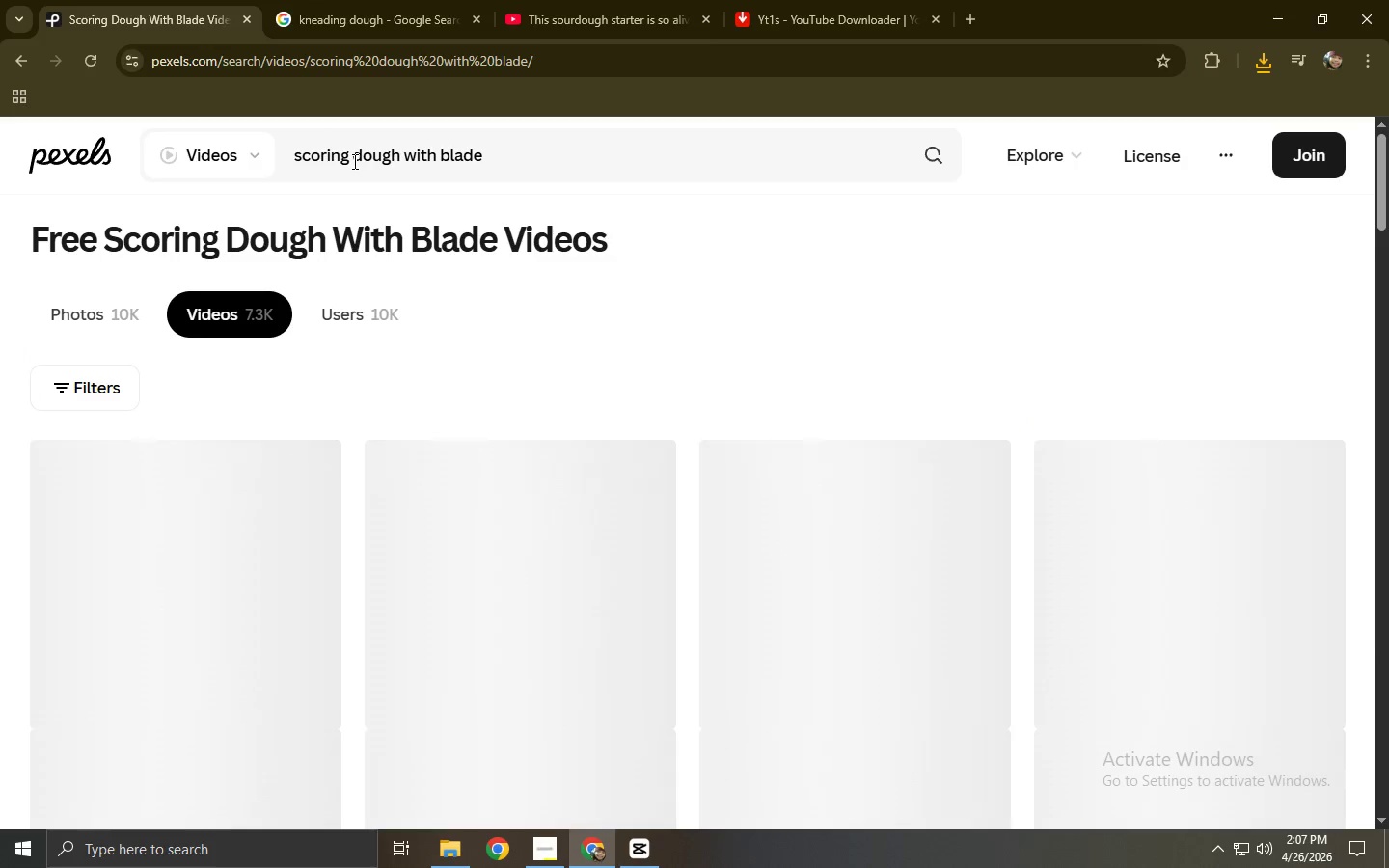 
scroll: coordinate [353, 161], scroll_direction: down, amount: 3.0
 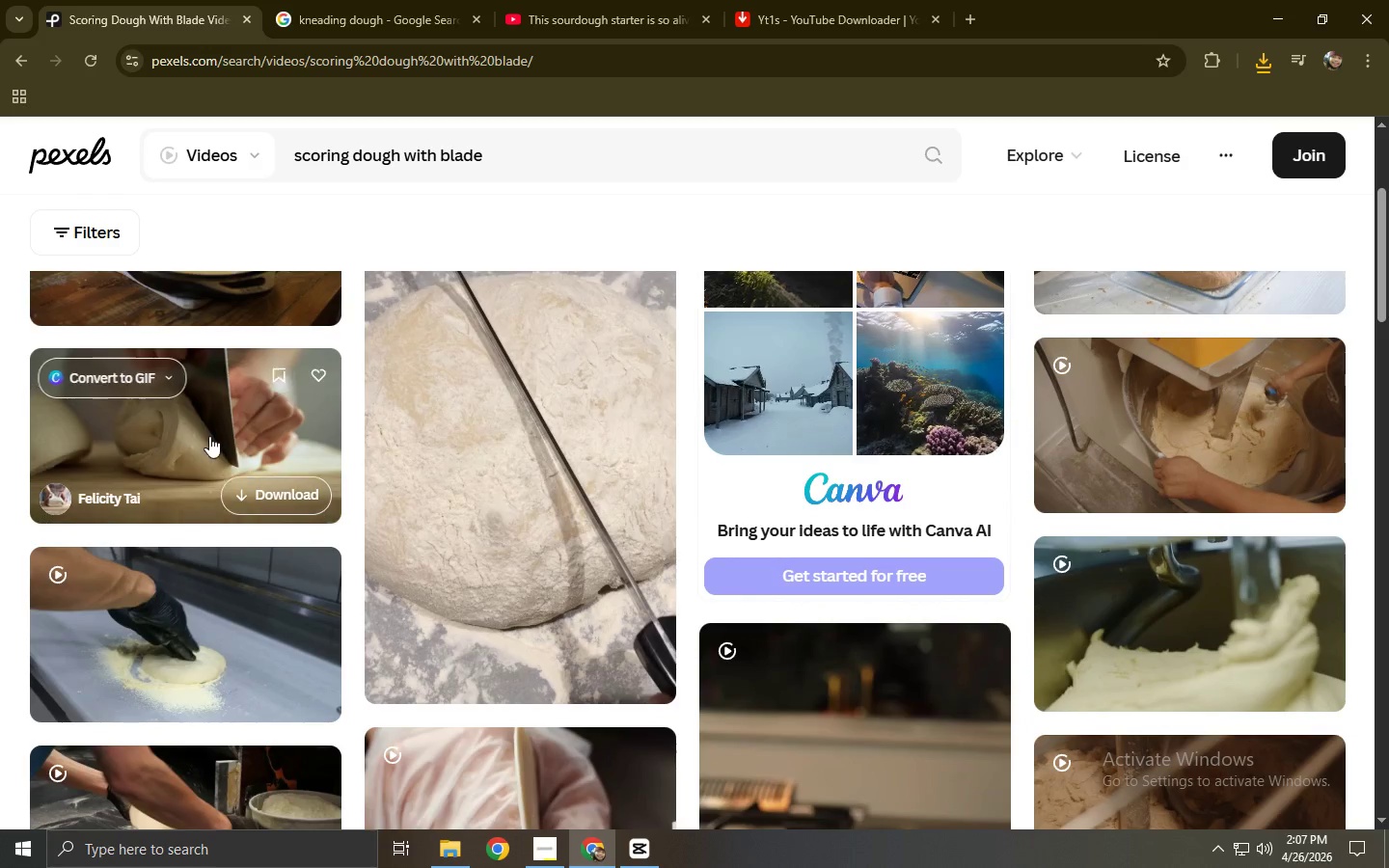 
left_click([208, 436])
 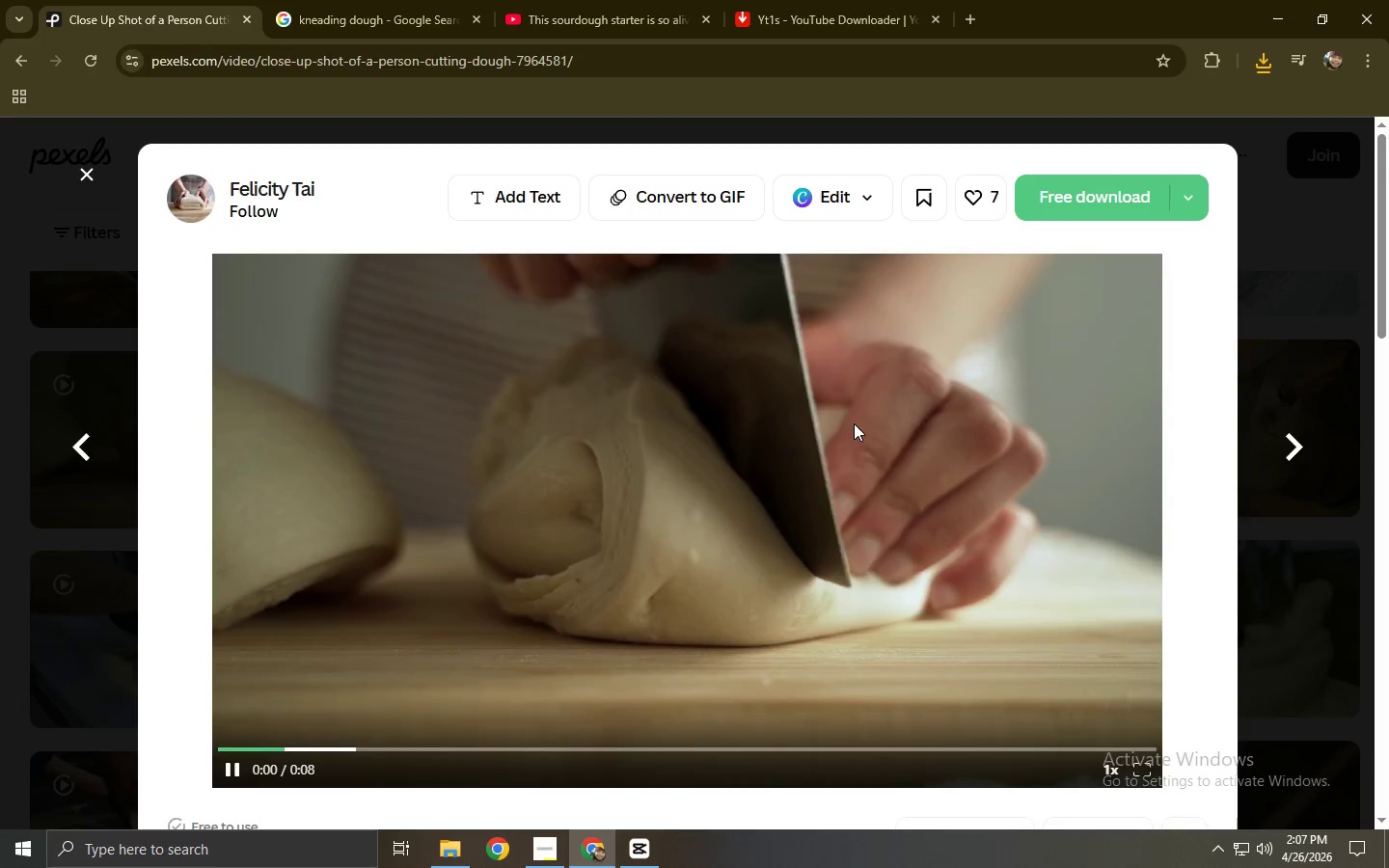 
left_click([1101, 175])
 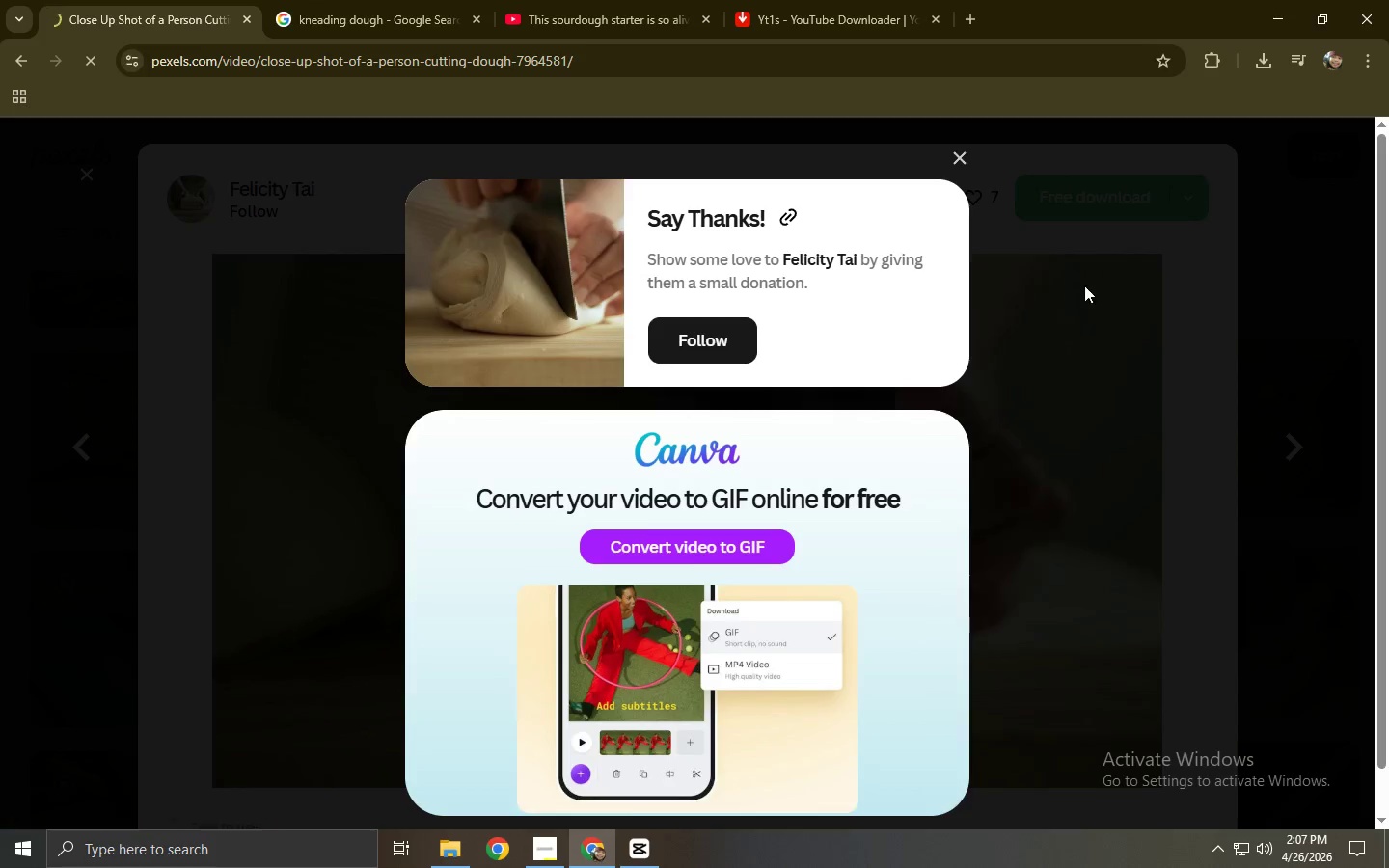 
scroll: coordinate [268, 350], scroll_direction: down, amount: 7.0
 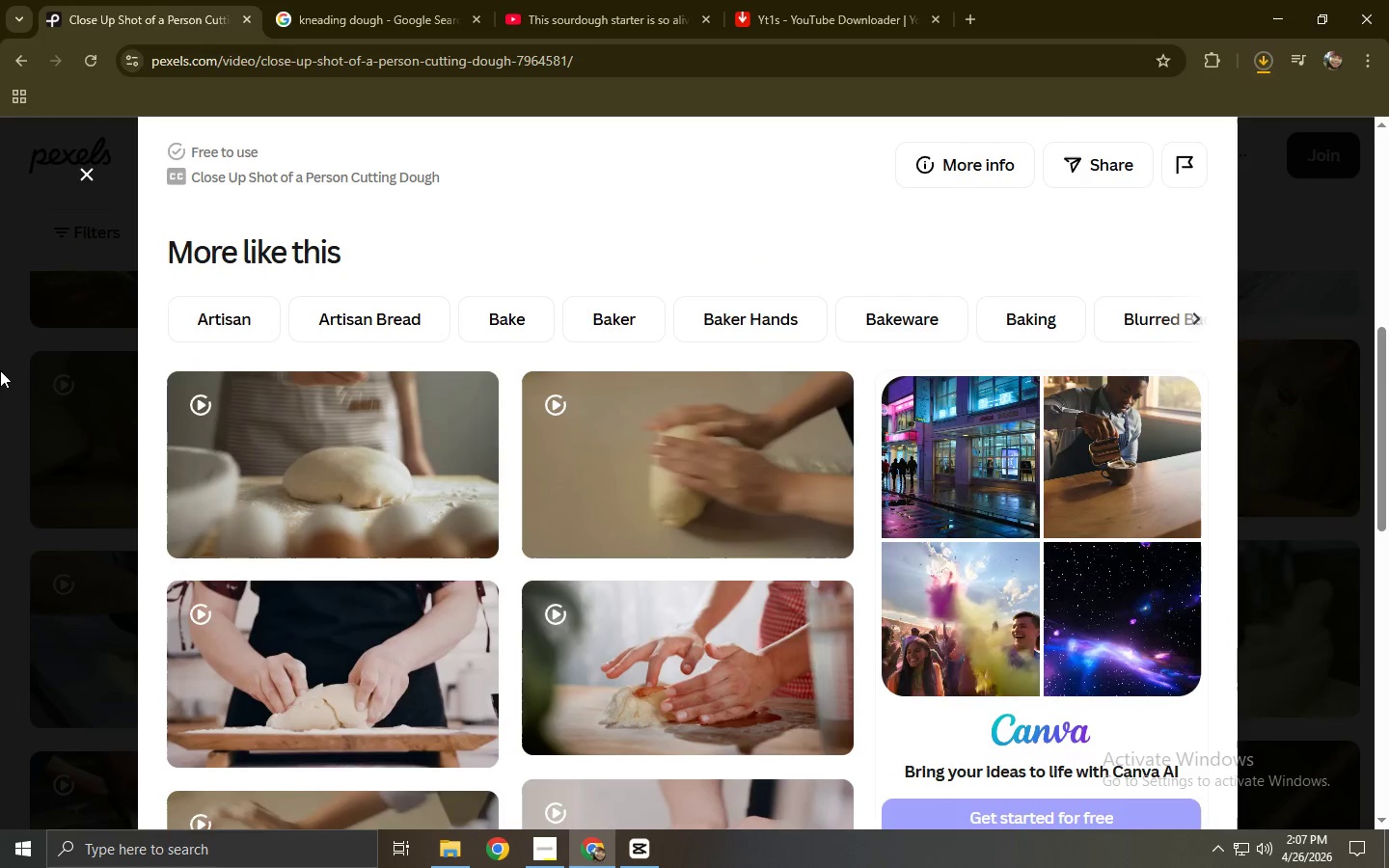 
left_click([0, 370])
 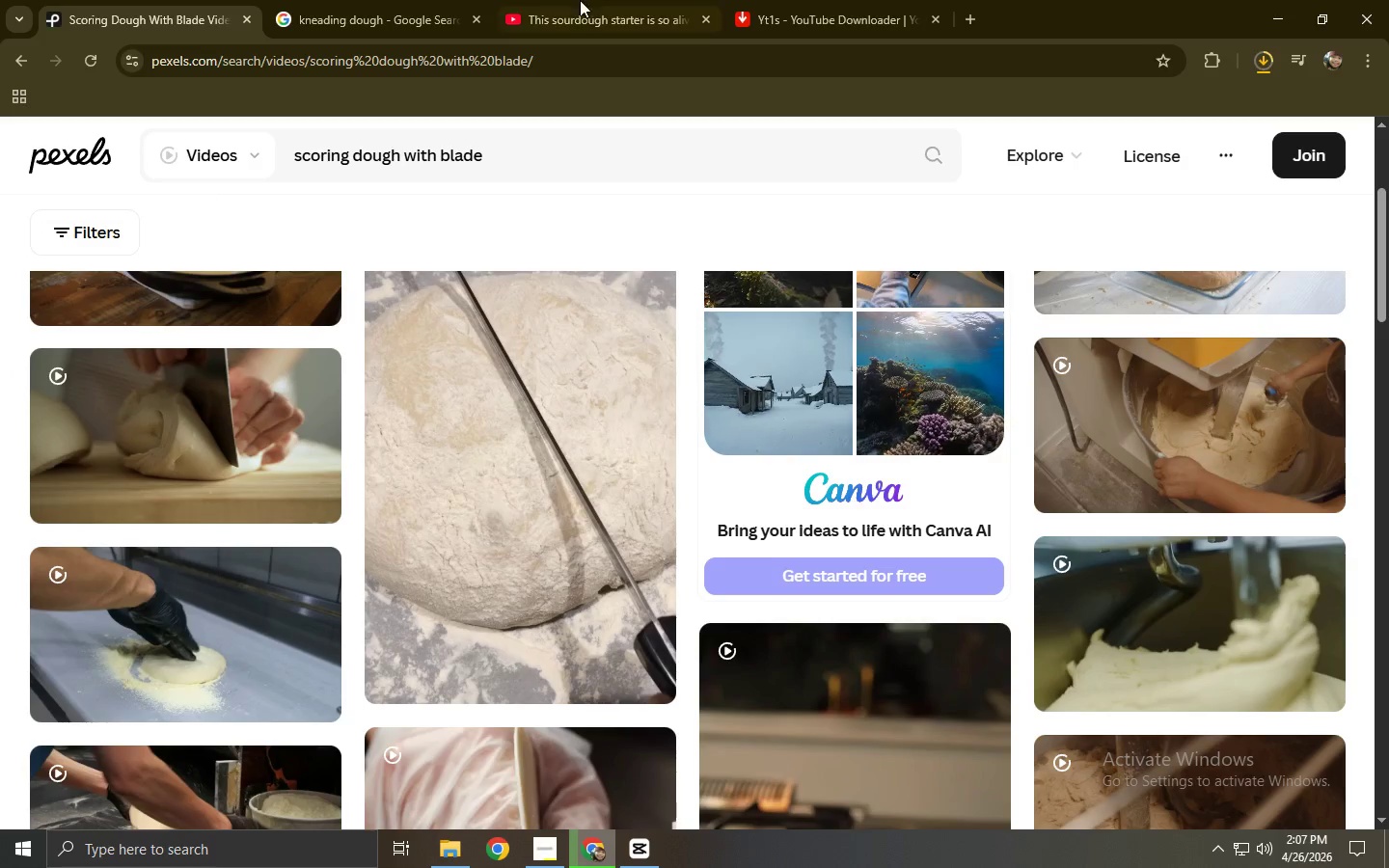 
left_click([428, 0])
 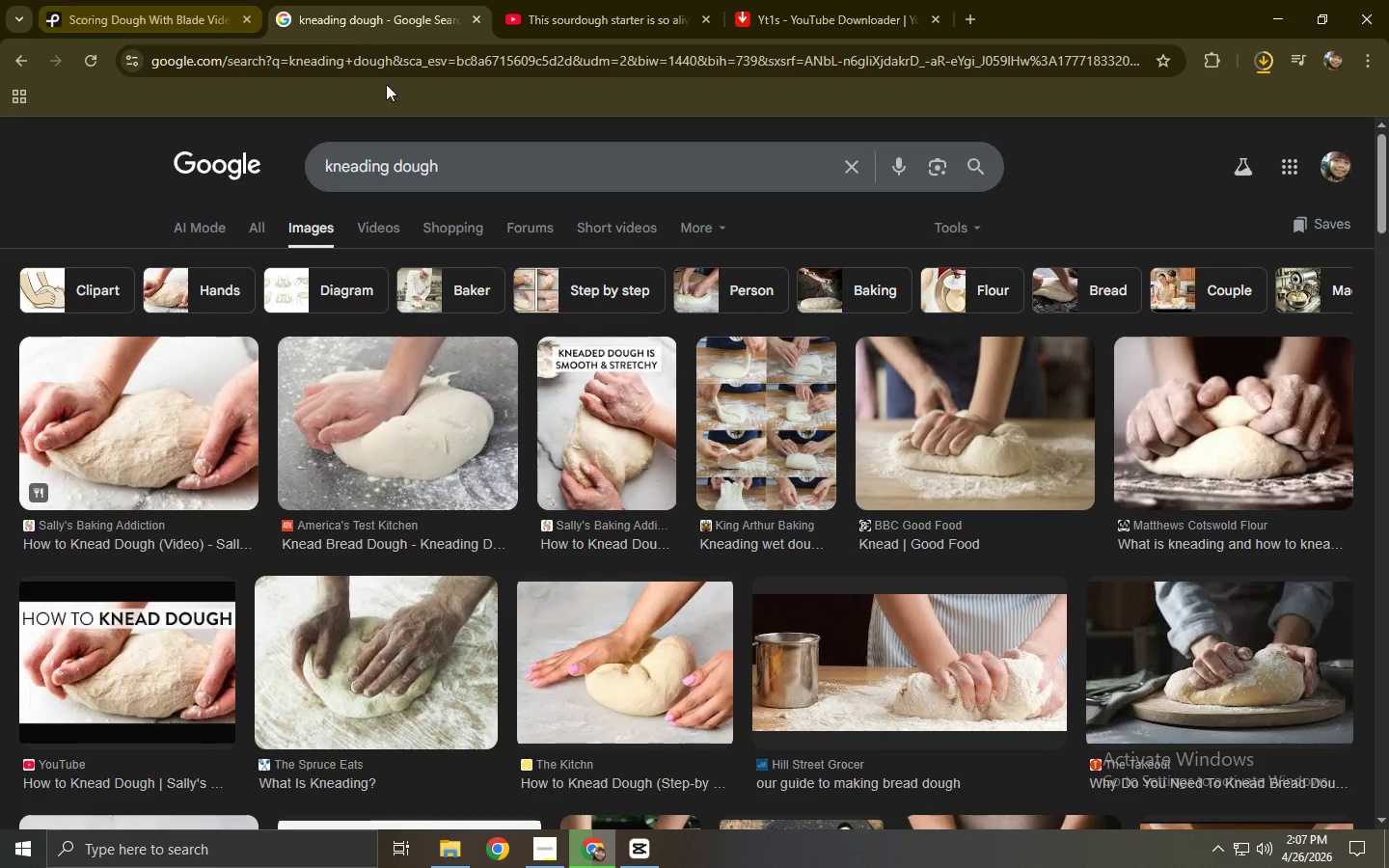 
left_click([150, 0])
 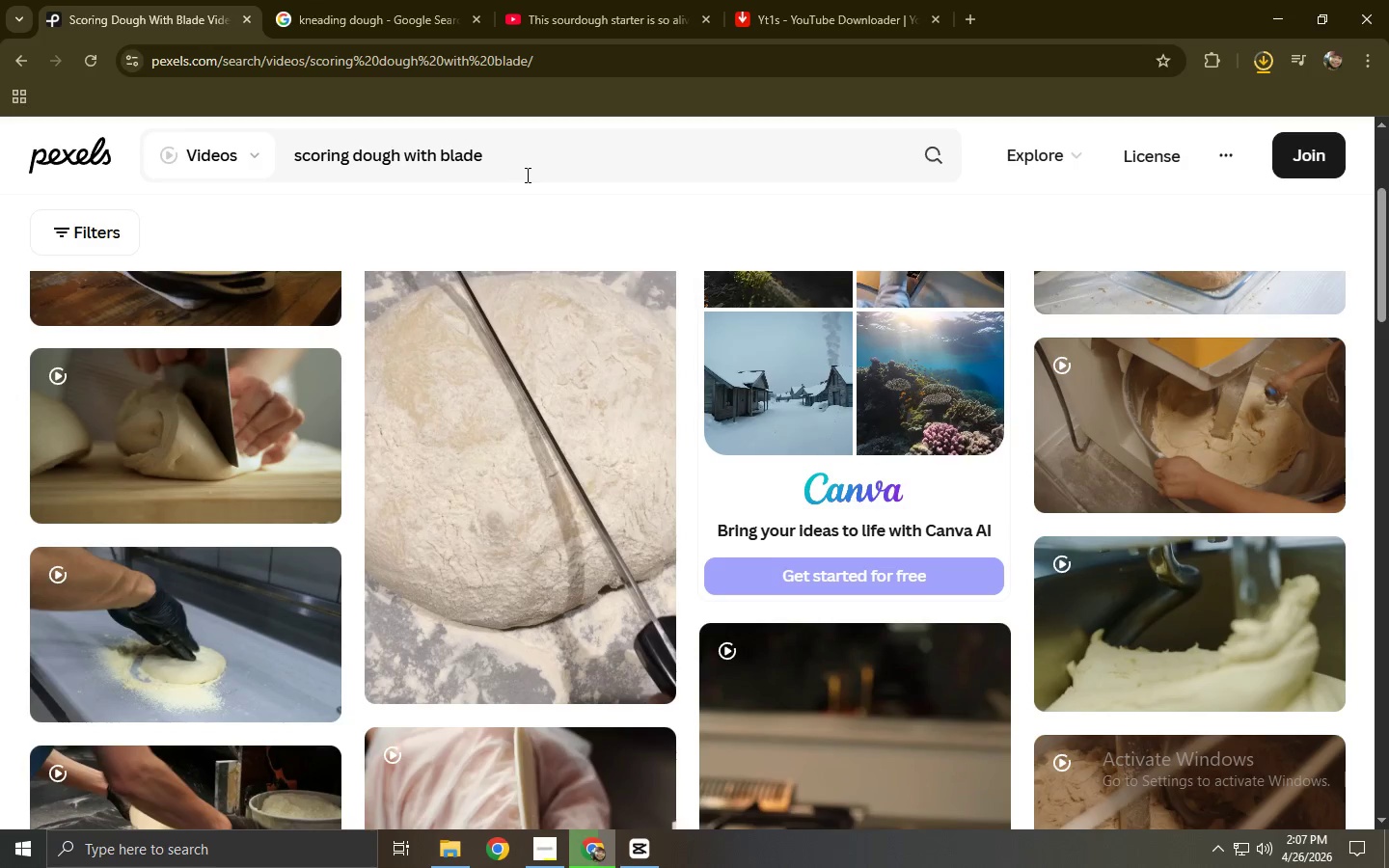 
left_click([526, 175])
 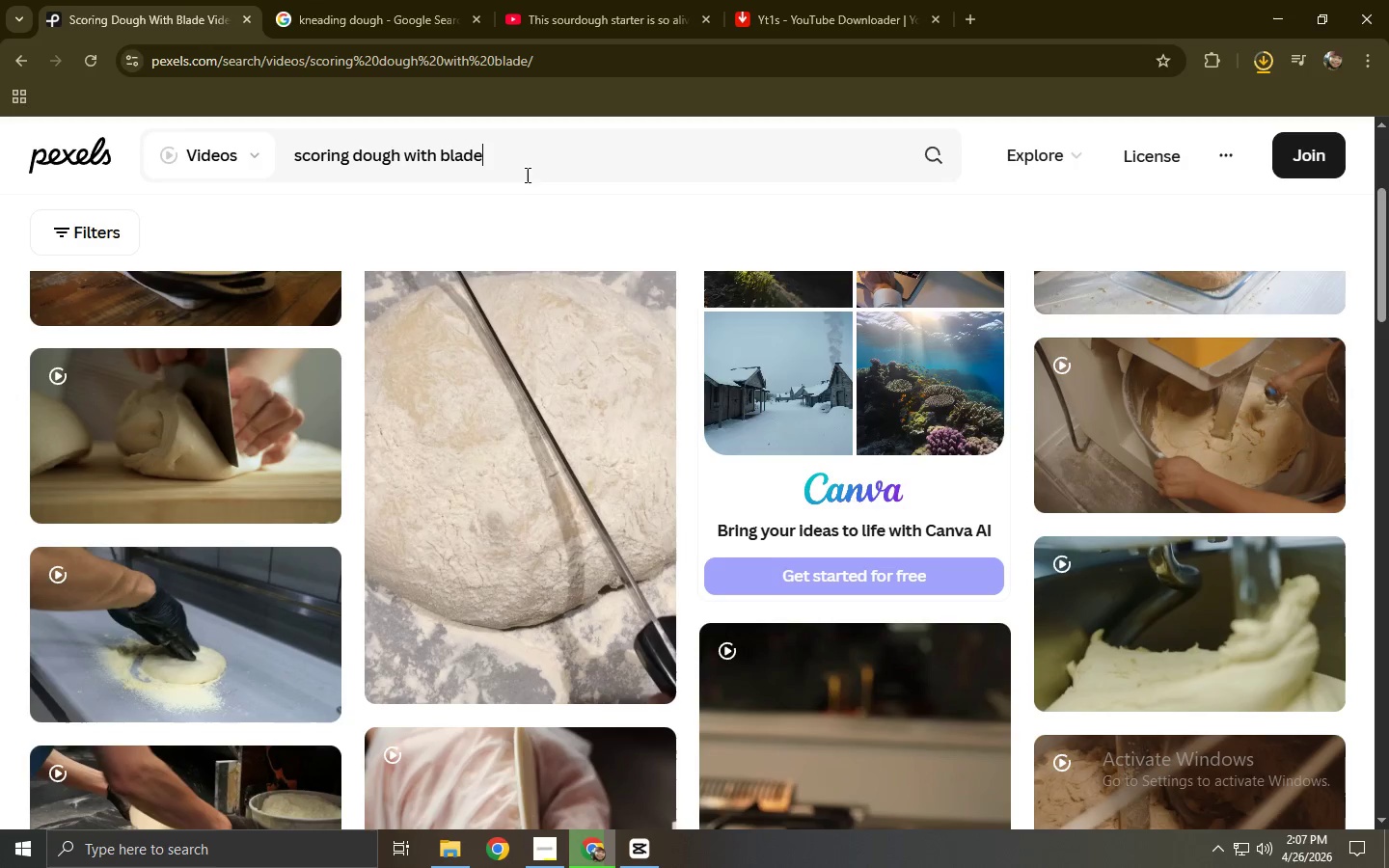 
key(Control+A)
 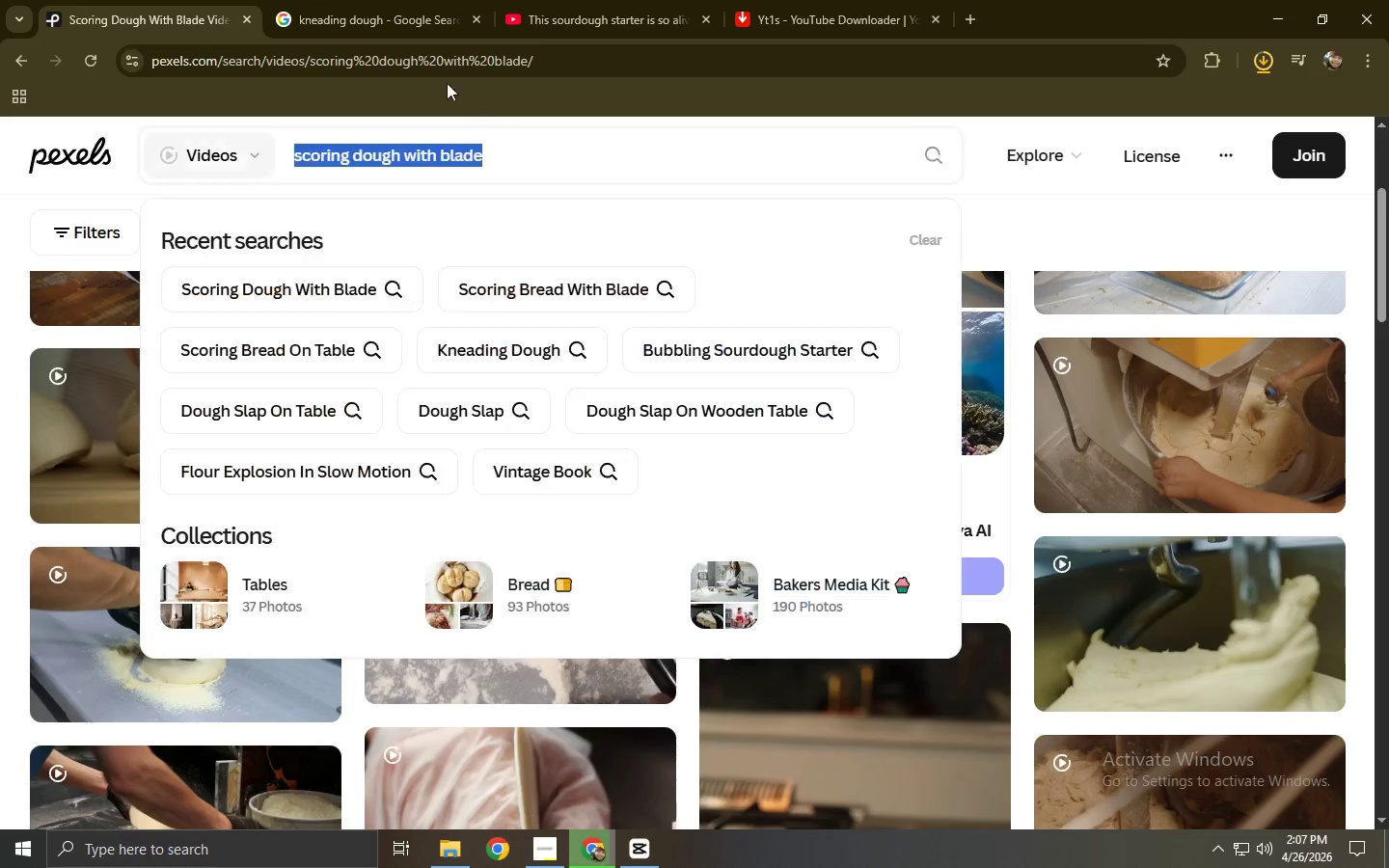 
key(Control+C)
 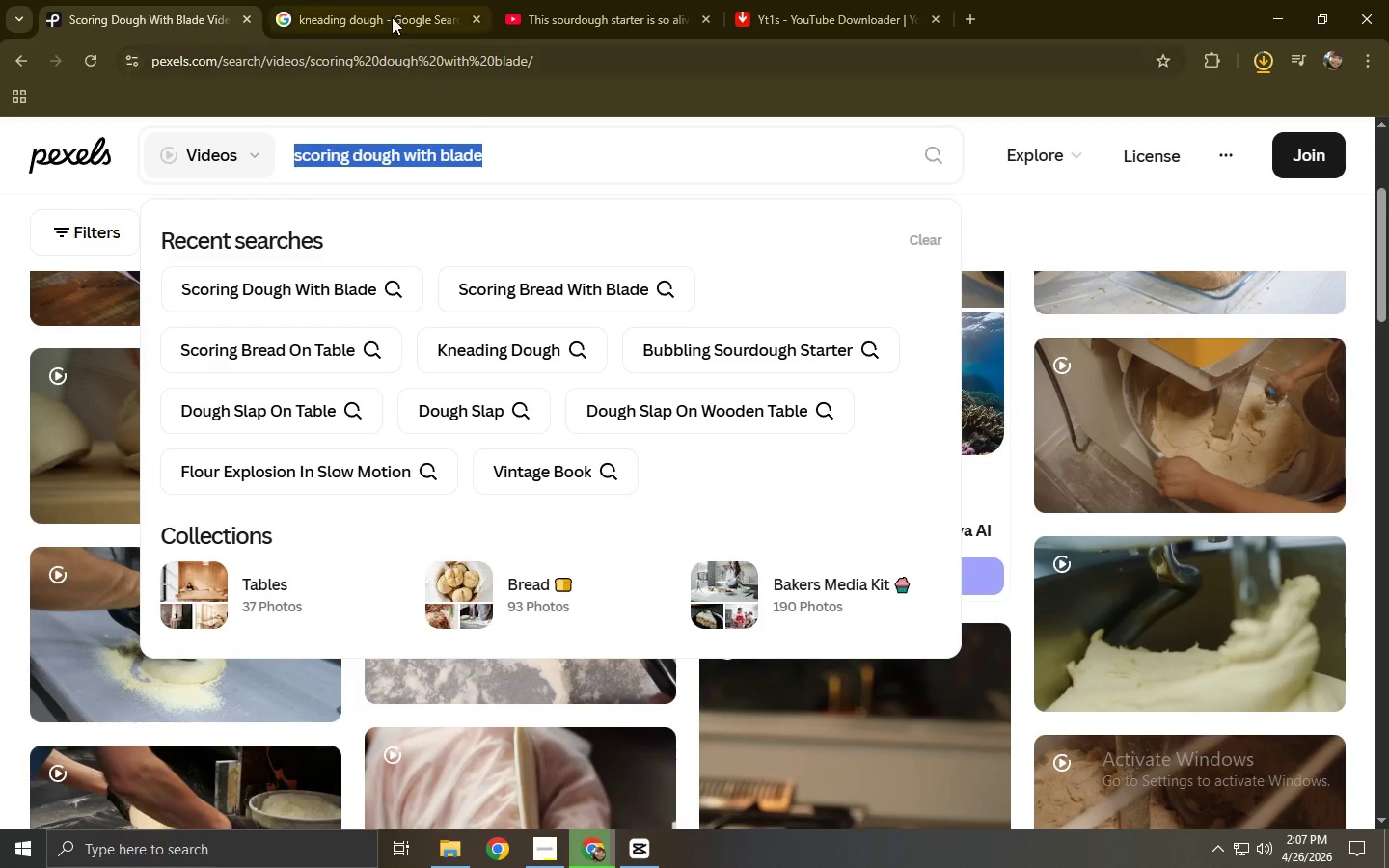 
left_click([392, 16])
 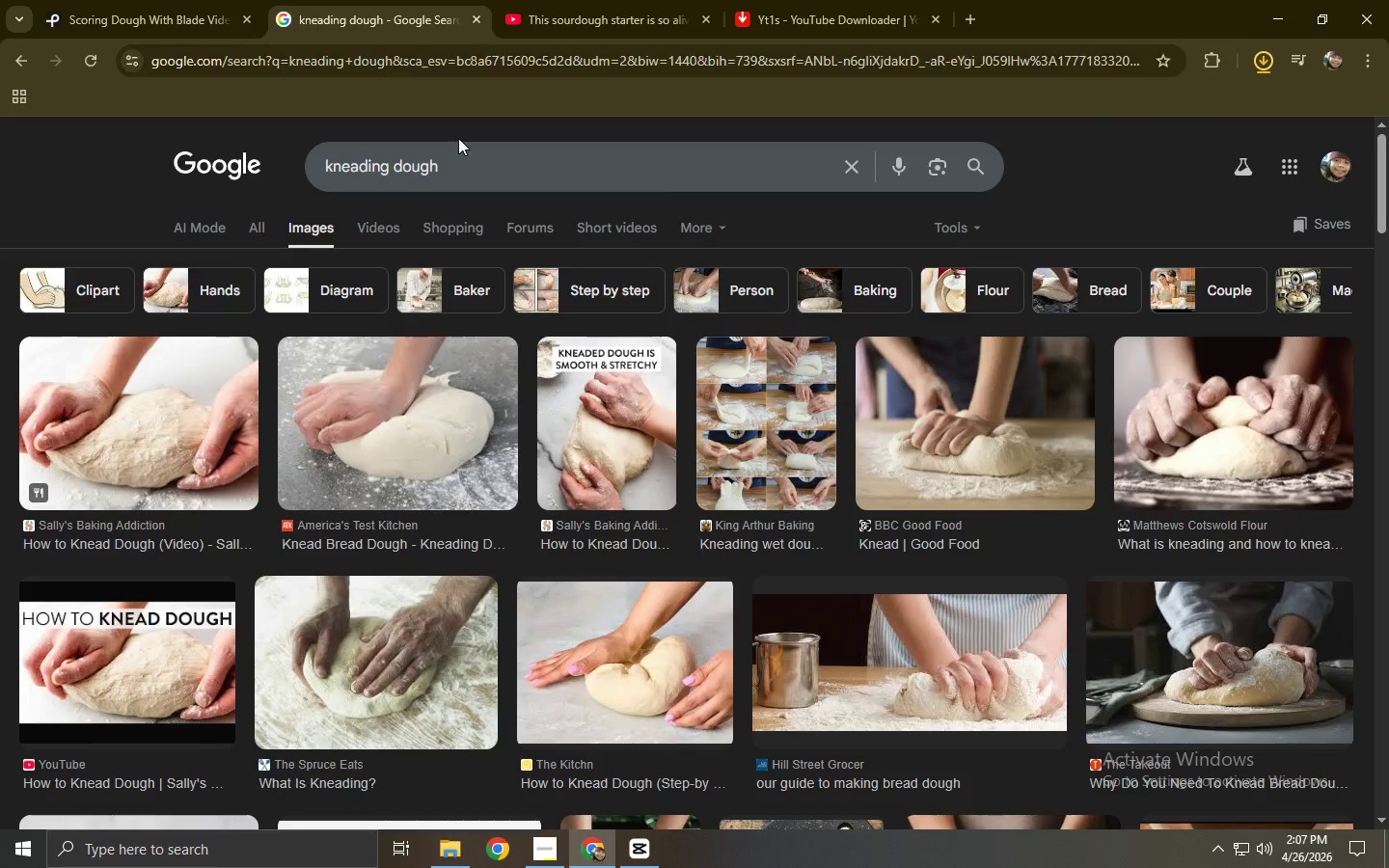 
double_click([469, 171])
 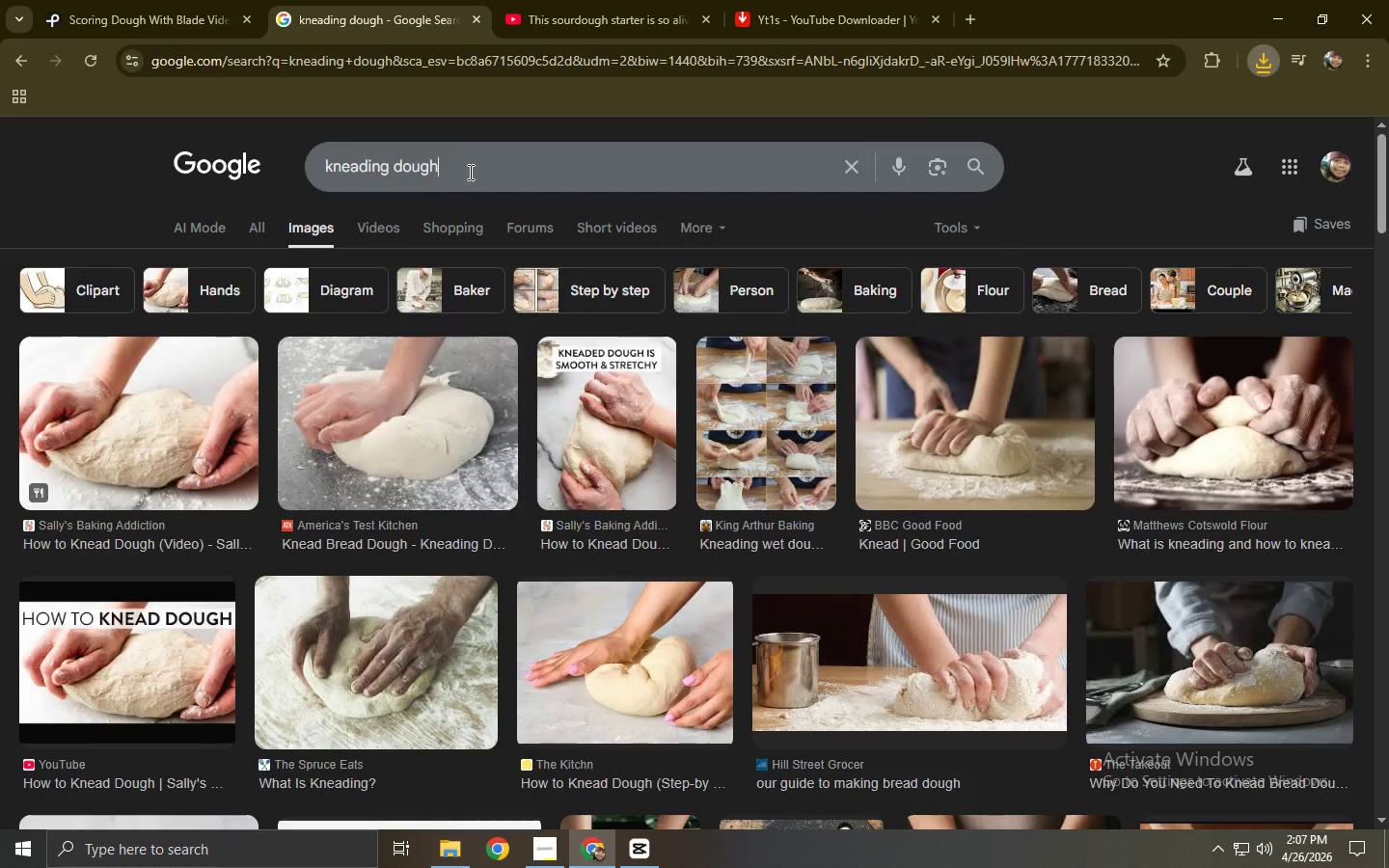 
key(Control+A)
 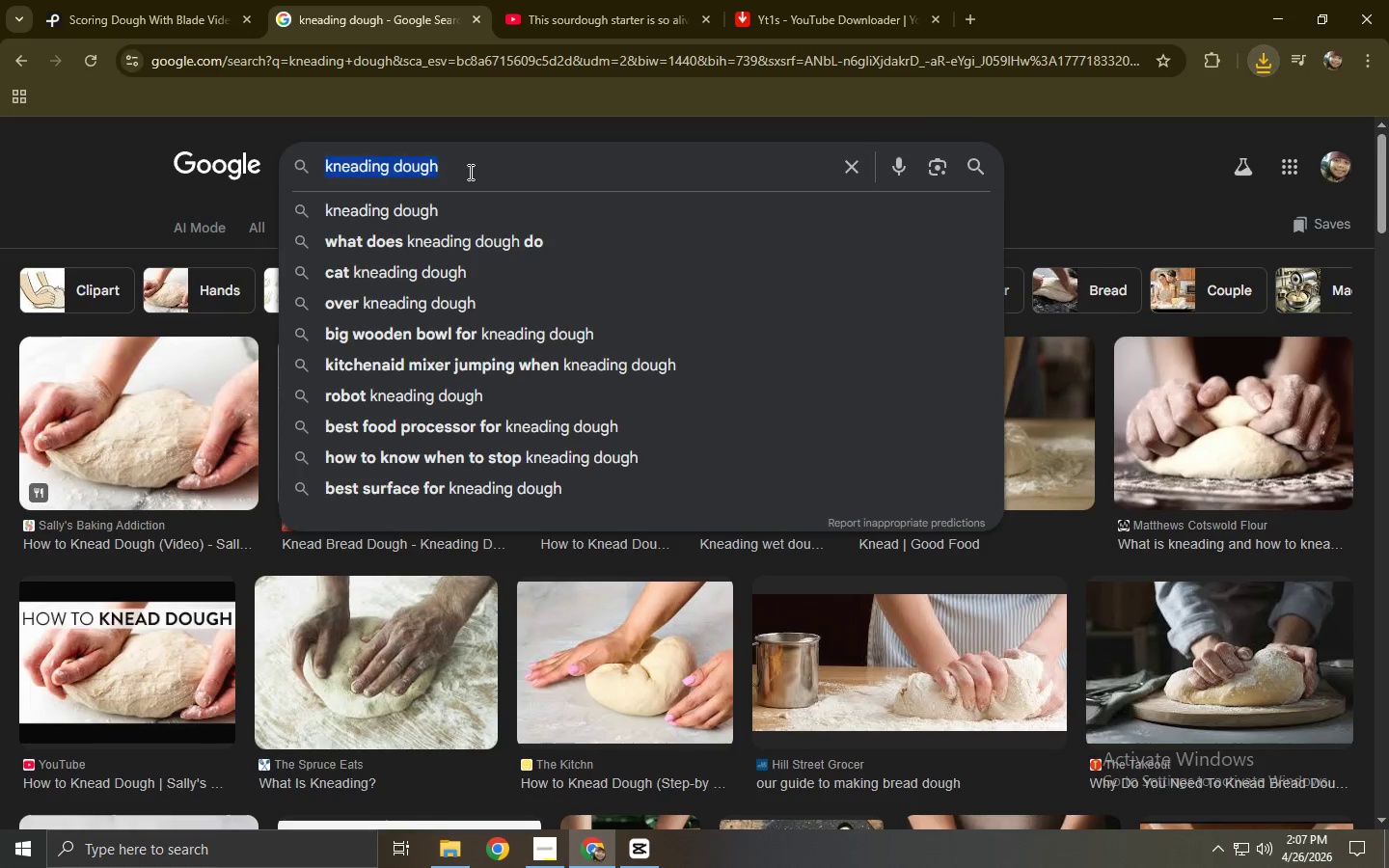 
key(Control+V)
 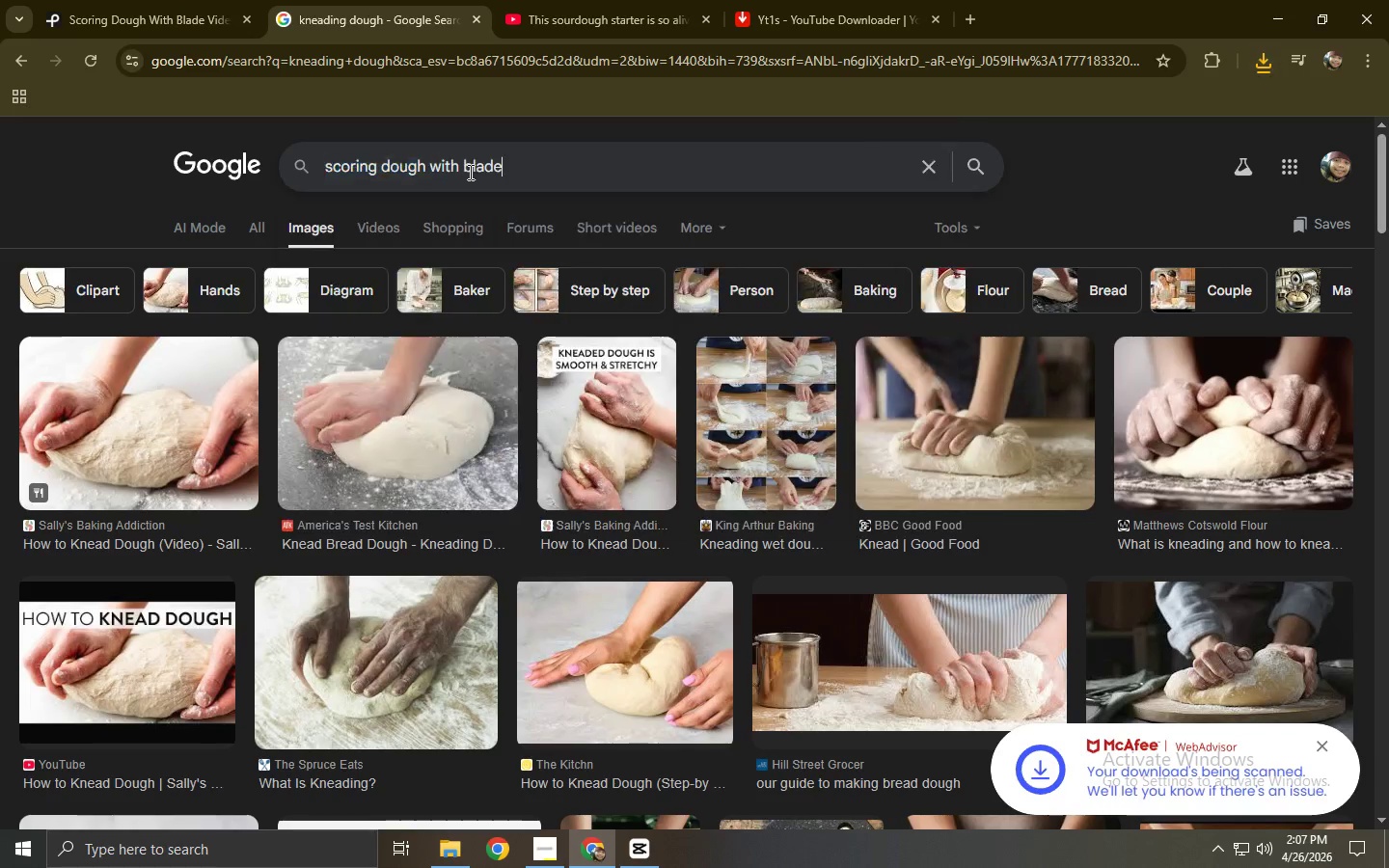 
key(NumpadEnter)
 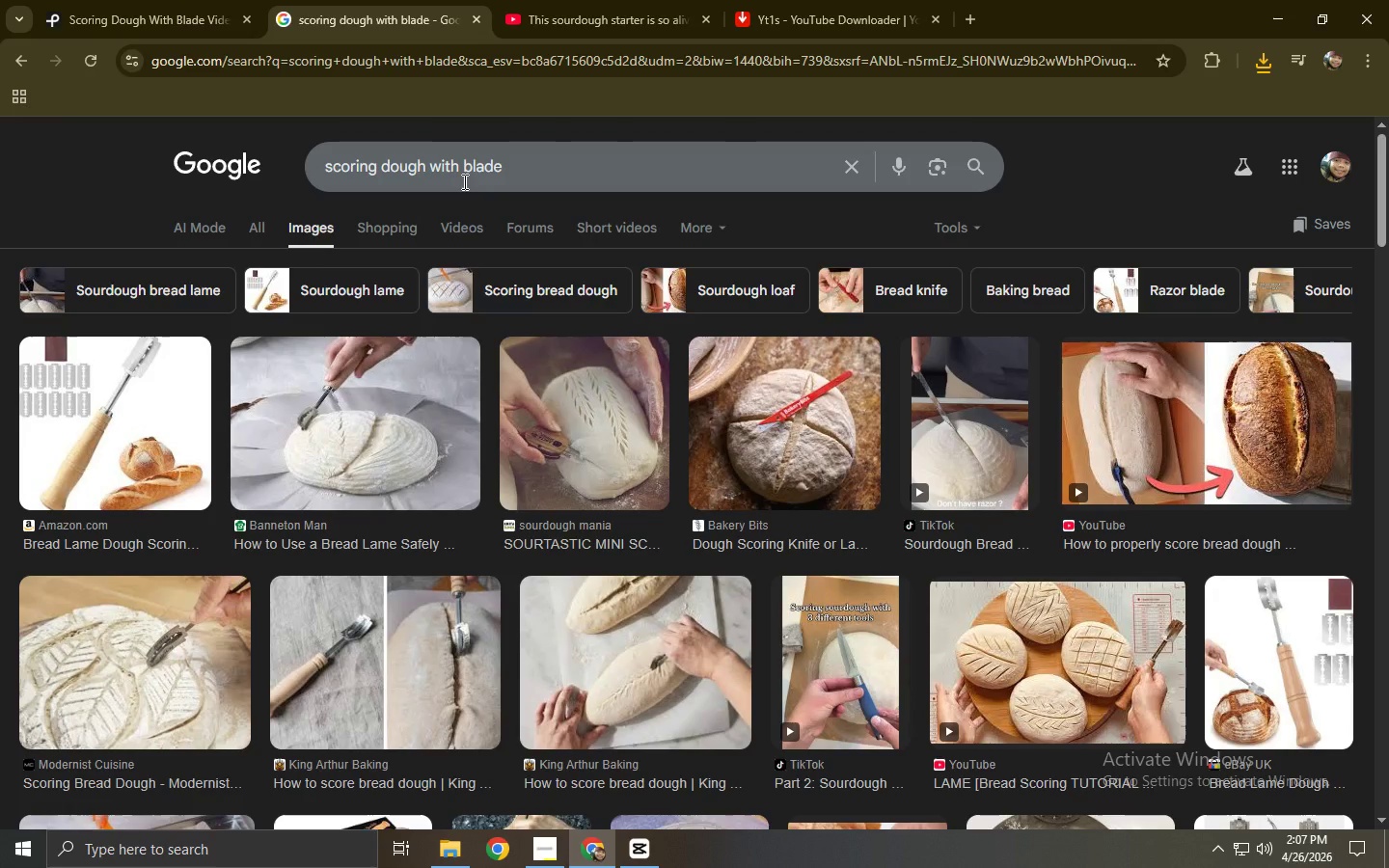 
left_click([145, 0])
 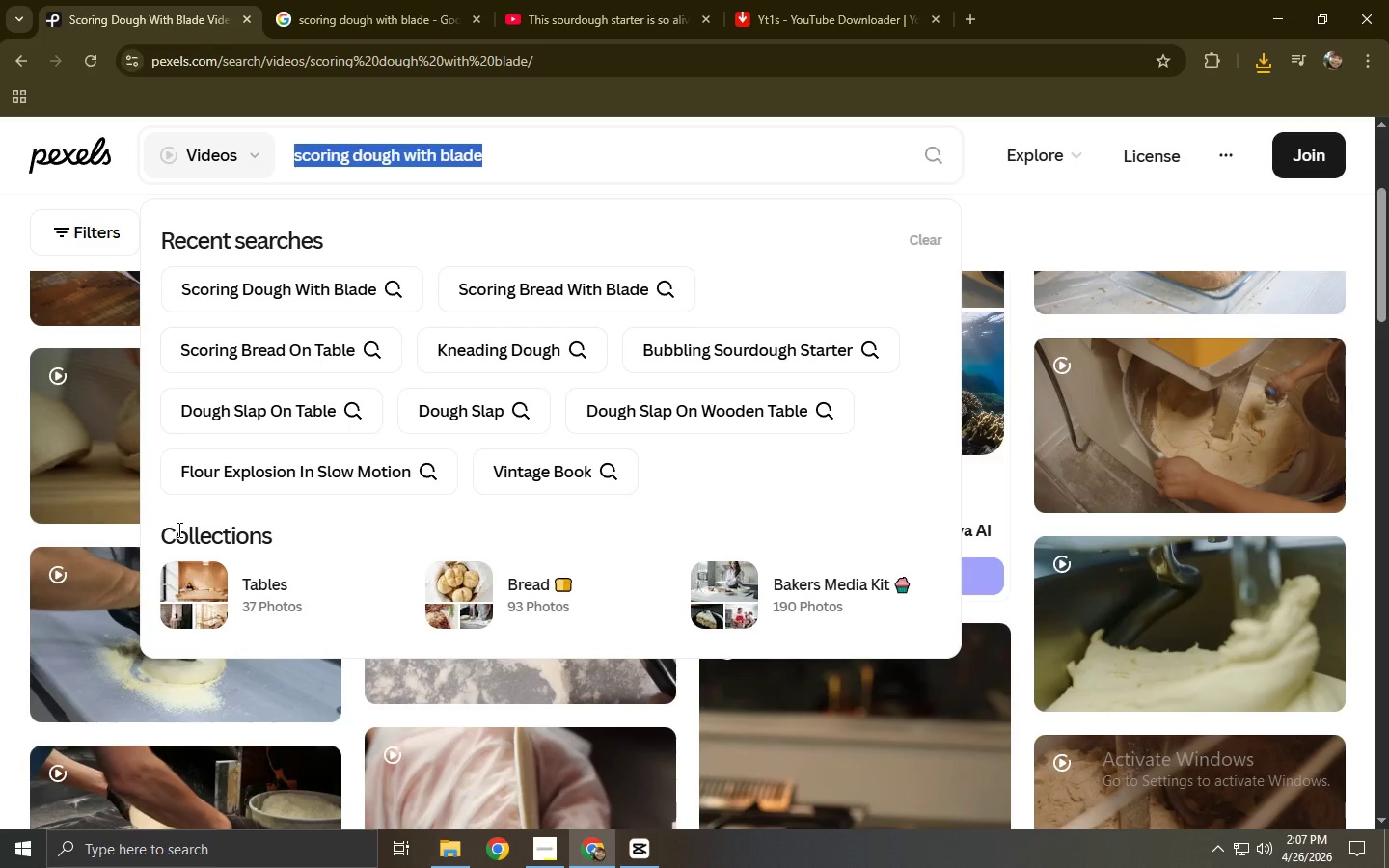 
left_click([0, 530])
 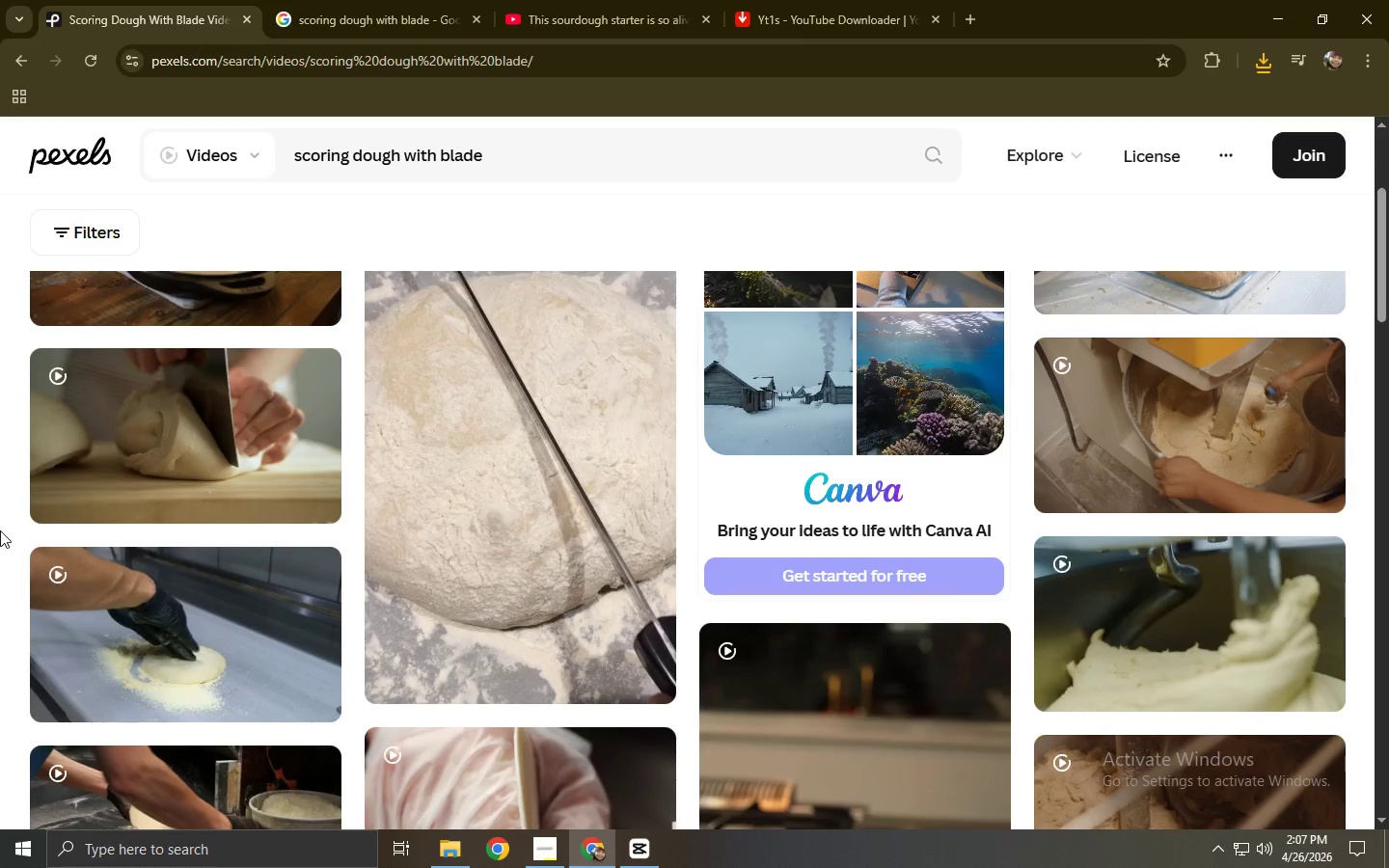 
scroll: coordinate [0, 530], scroll_direction: down, amount: 3.0
 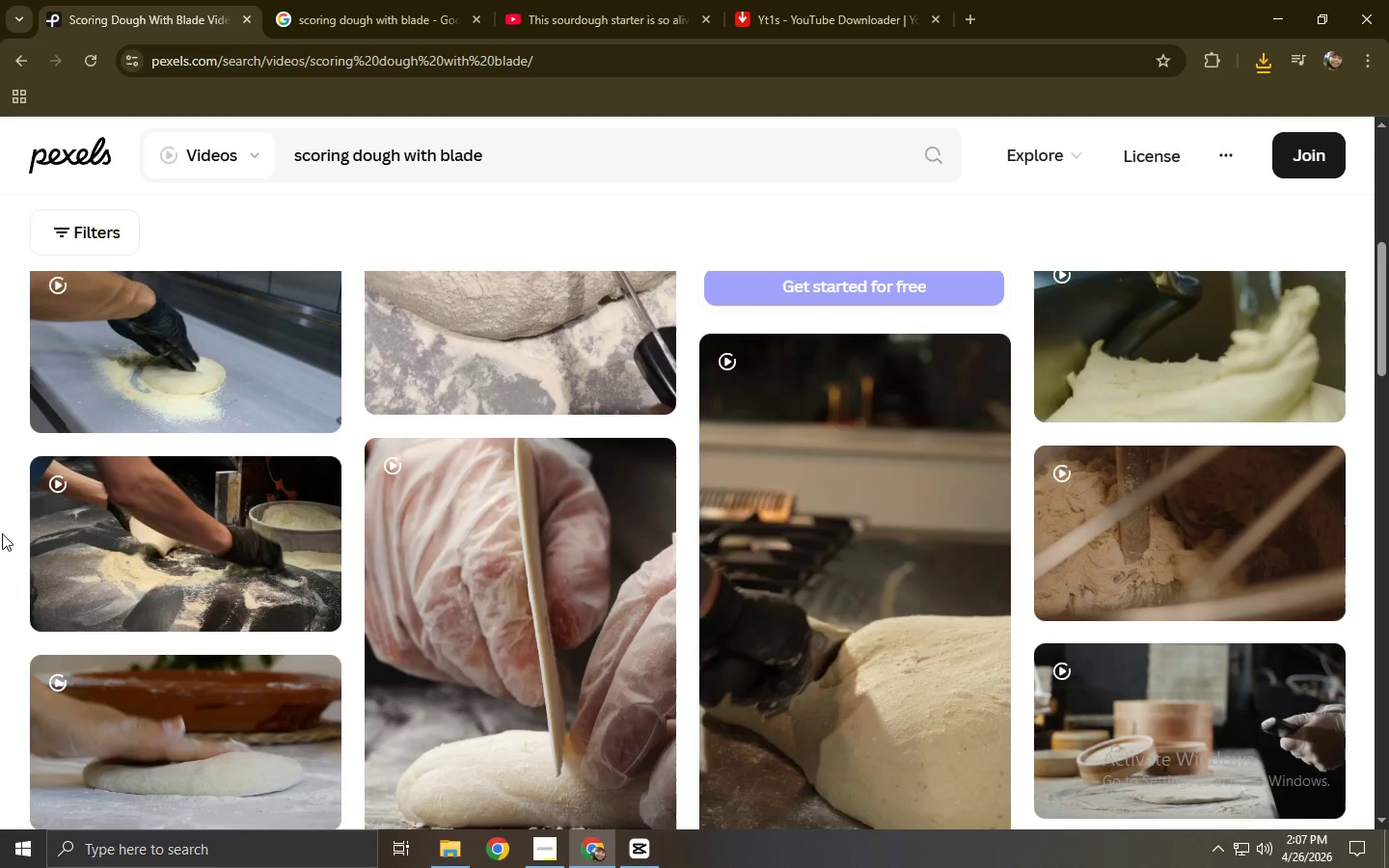 
left_click([182, 556])
 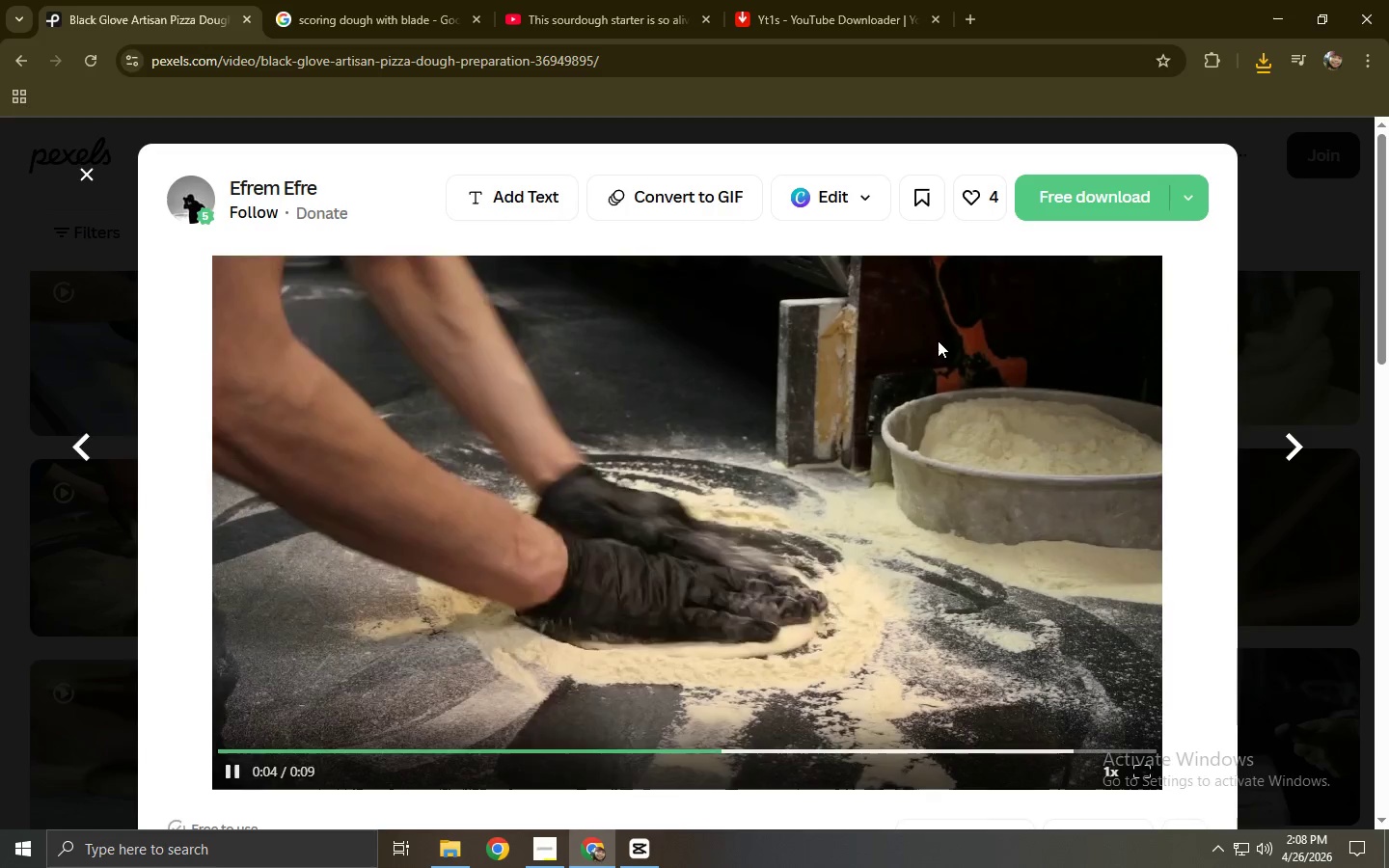 
wait(12.91)
 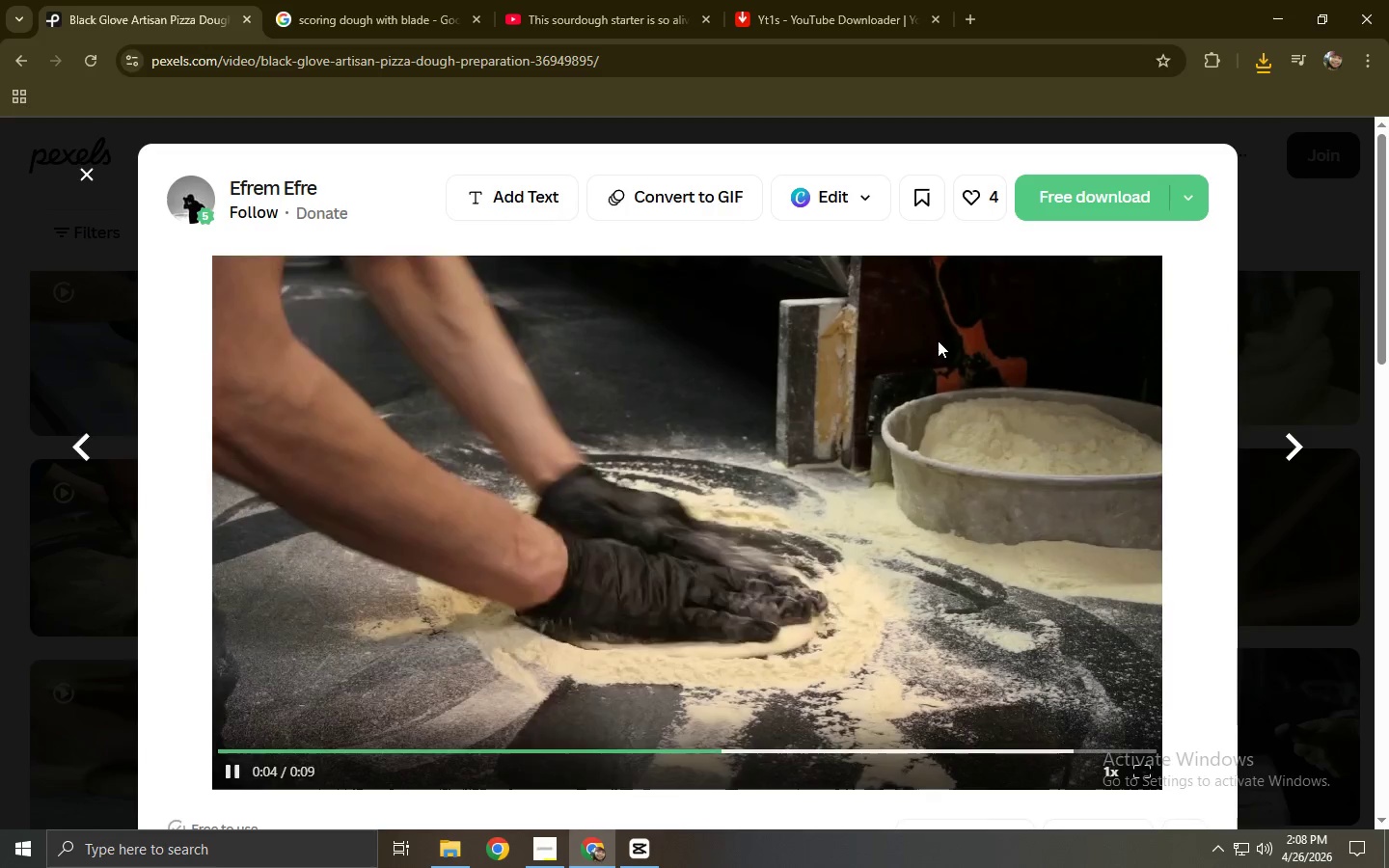 
left_click([0, 665])
 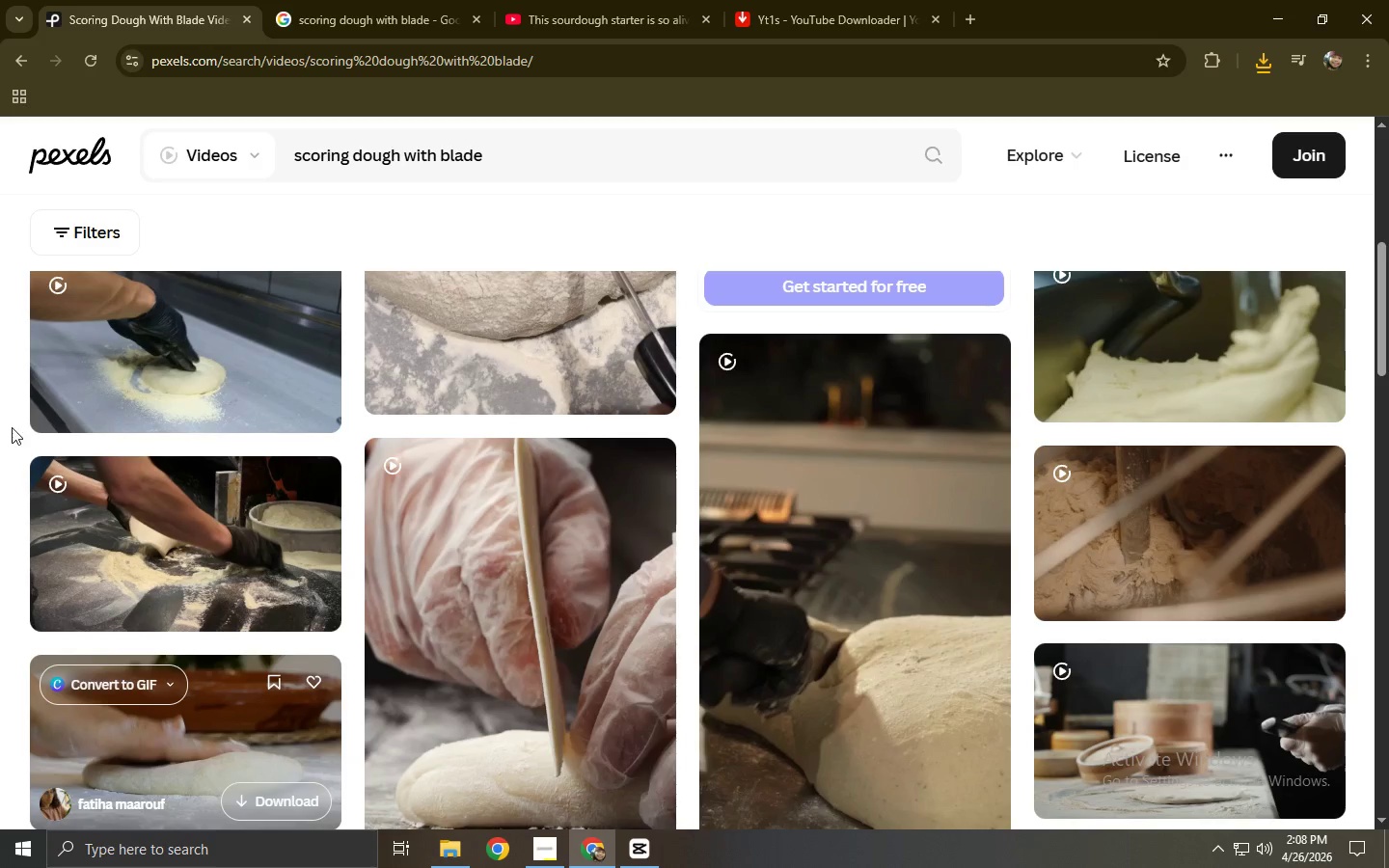 
left_click_drag(start_coordinate=[649, 152], to_coordinate=[200, 122])
 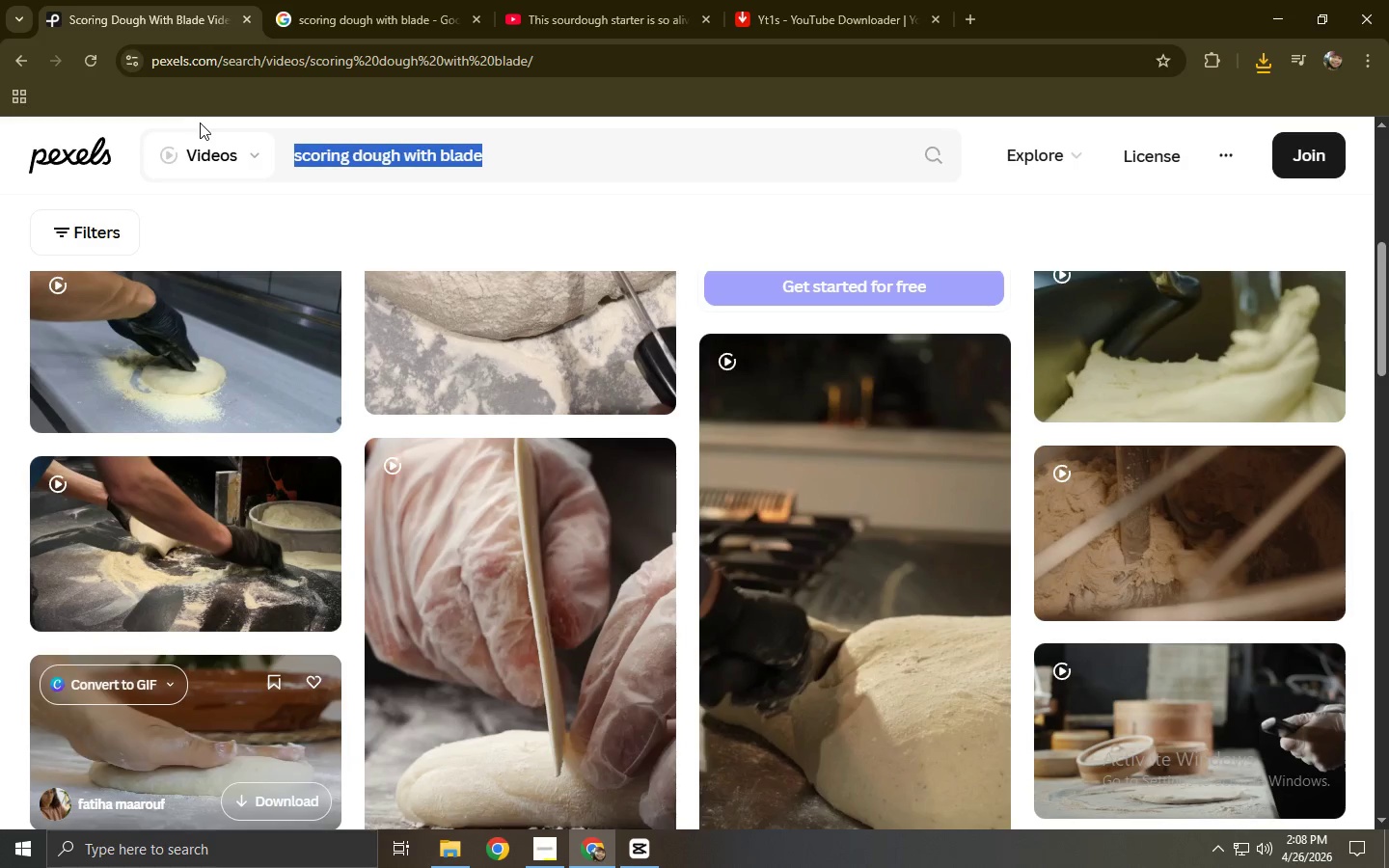 
key(Control+ControlLeft)
 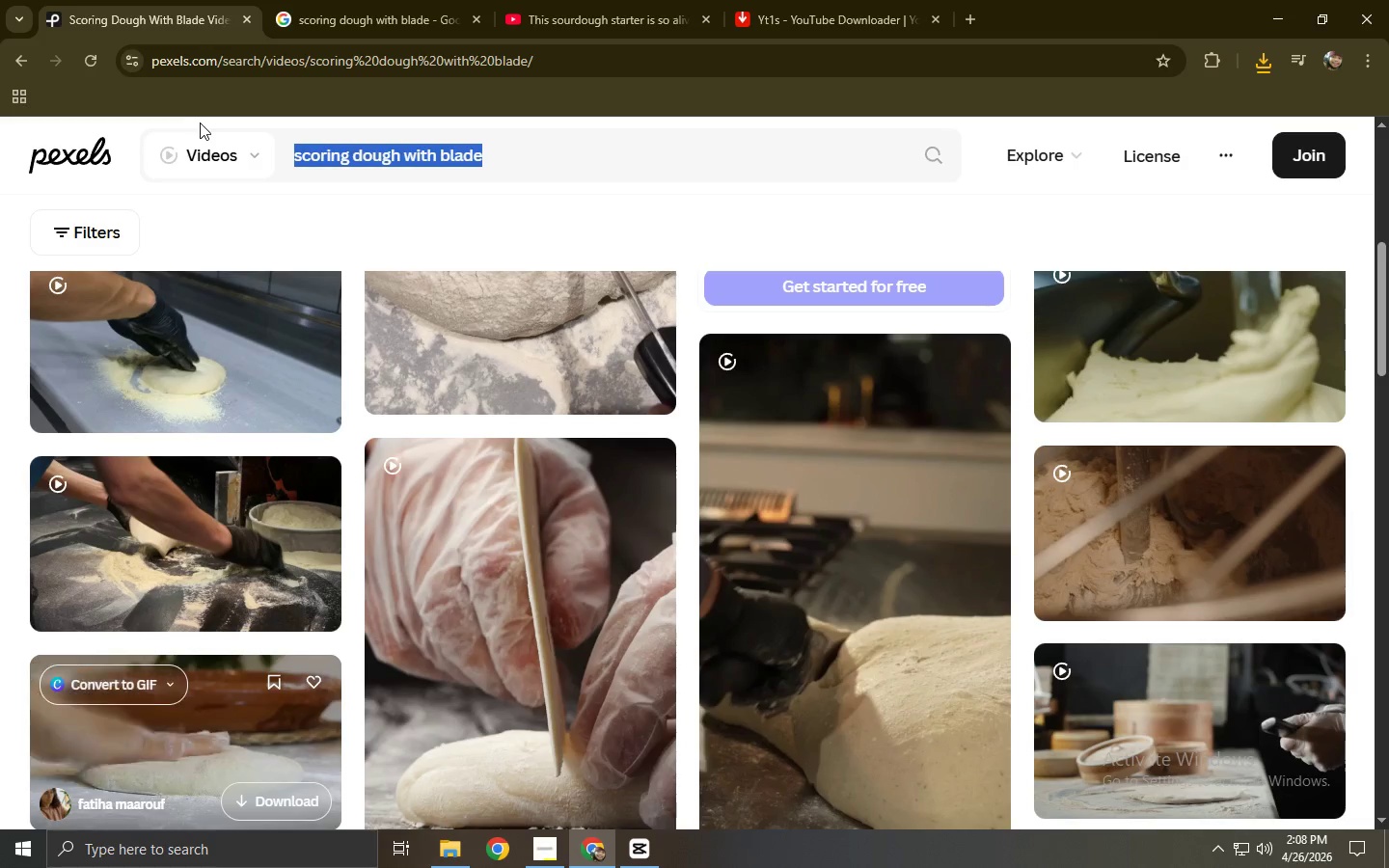 
type(oven dppr p[m)
key(Backspace)
key(Backspace)
key(Backspace)
key(Backspace)
key(Backspace)
key(Backspace)
key(Backspace)
type(ooe)
key(Backspace)
type(r opei)
key(Backspace)
type(ning)
 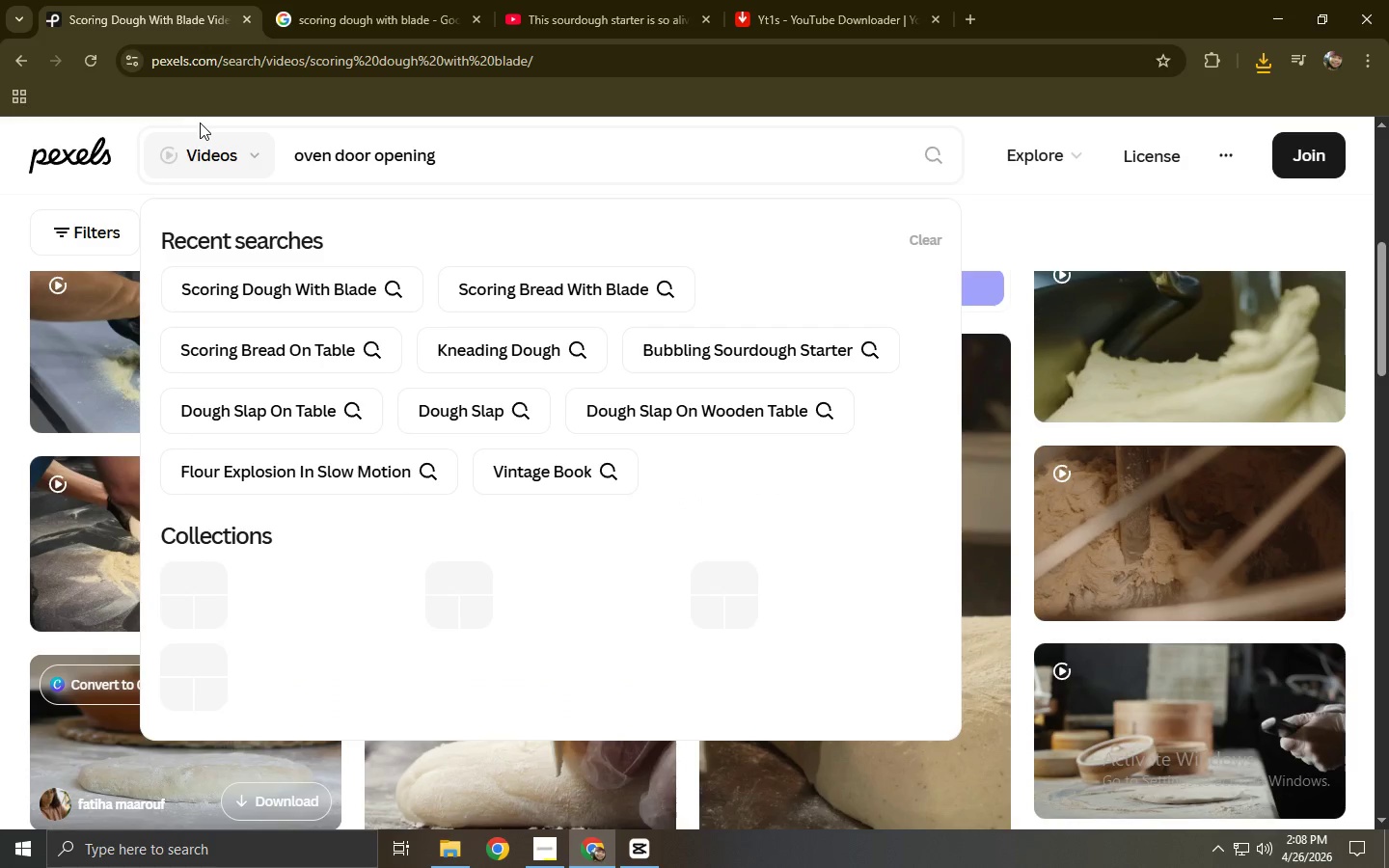 
key(Enter)
 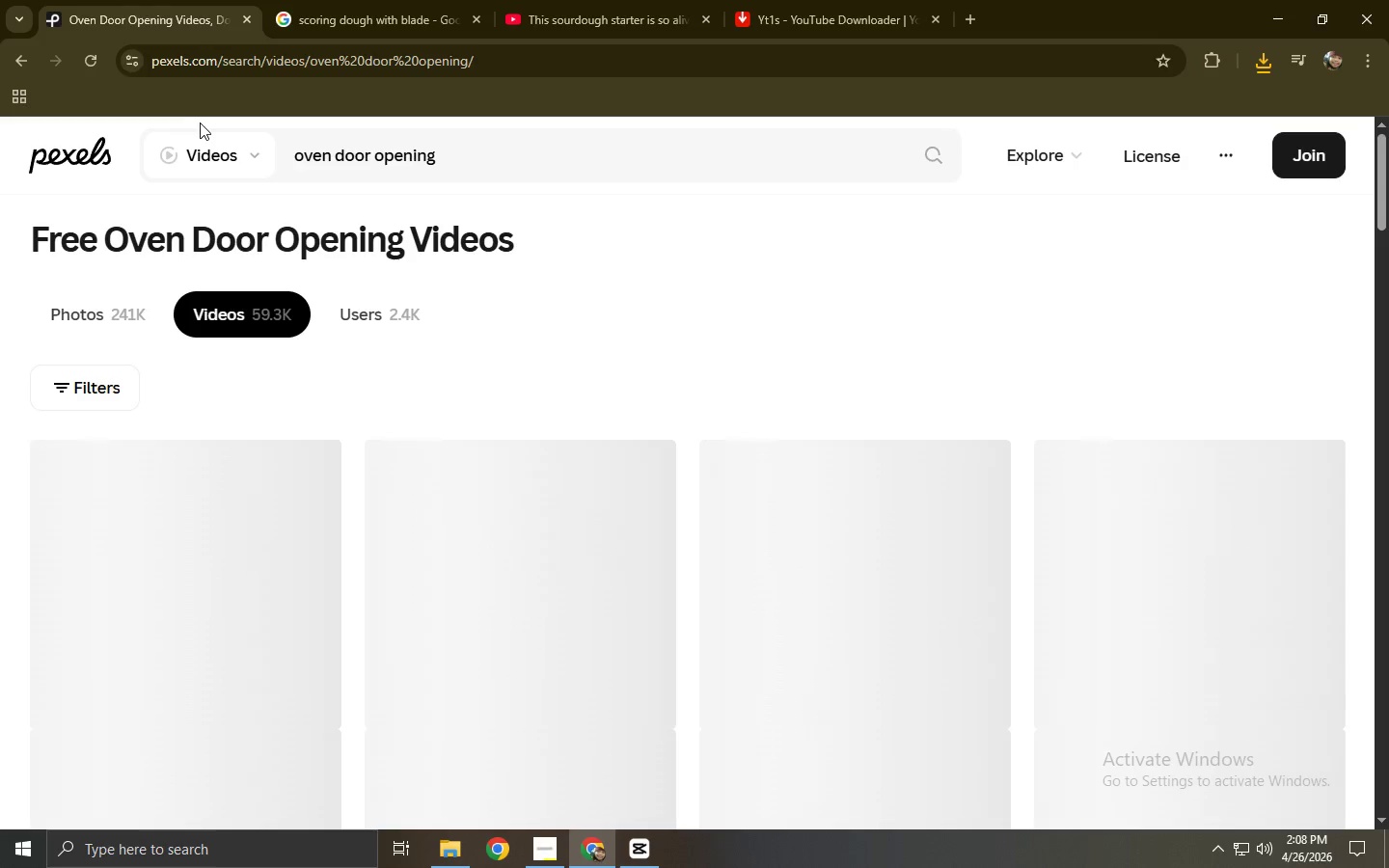 
mouse_move([198, 248])
 